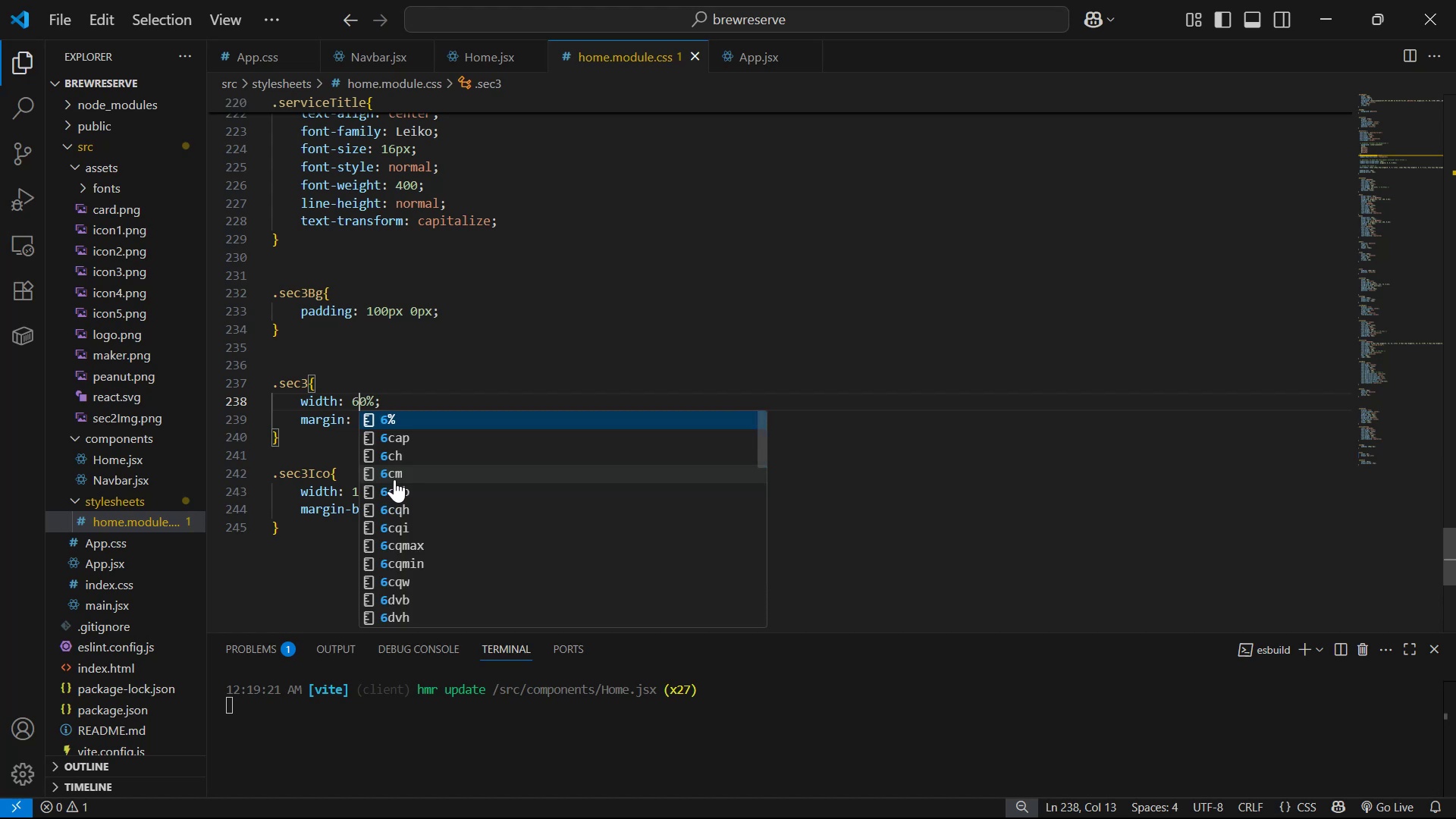 
key(Alt+AltLeft)
 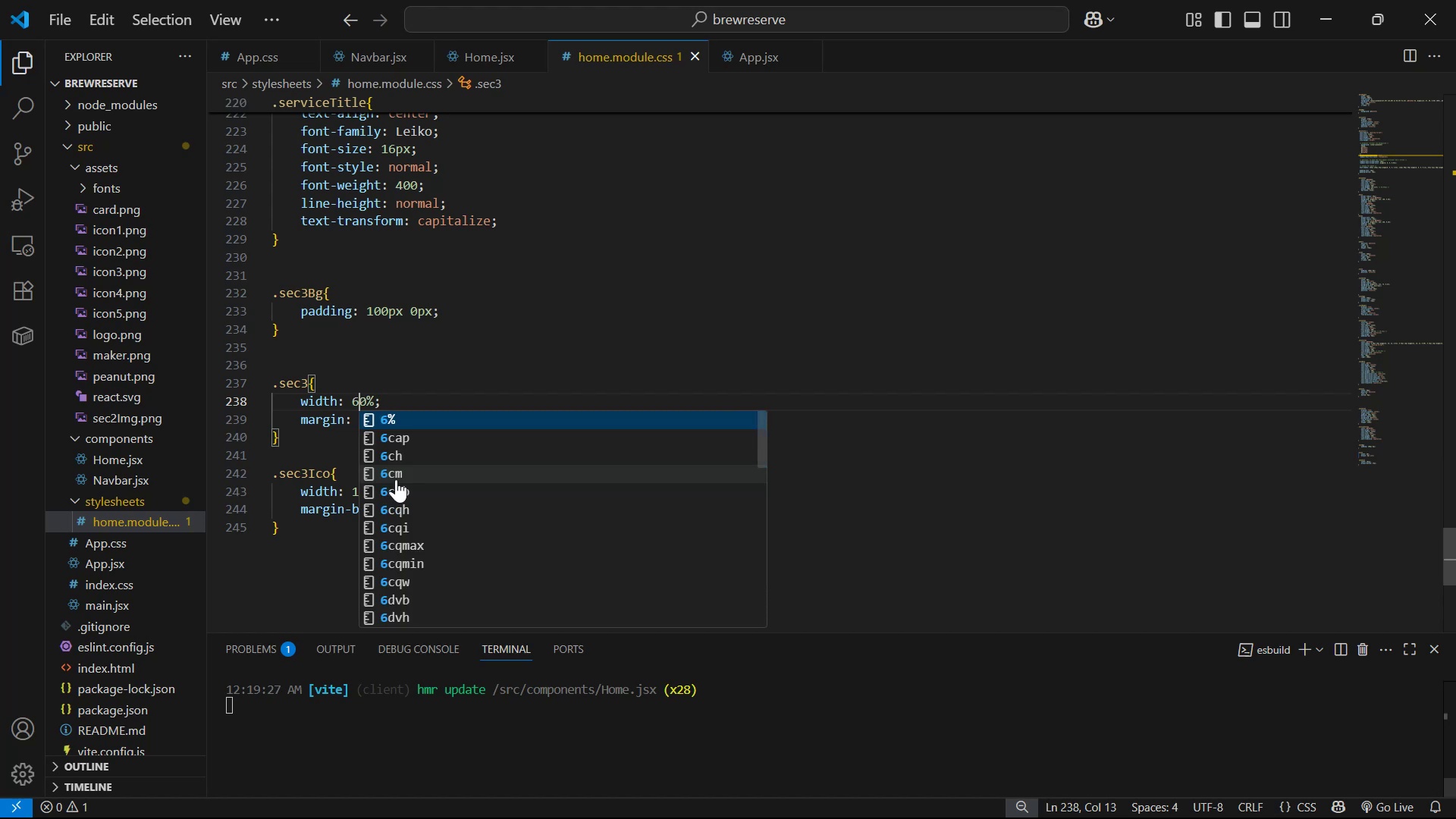 
key(Alt+Tab)
 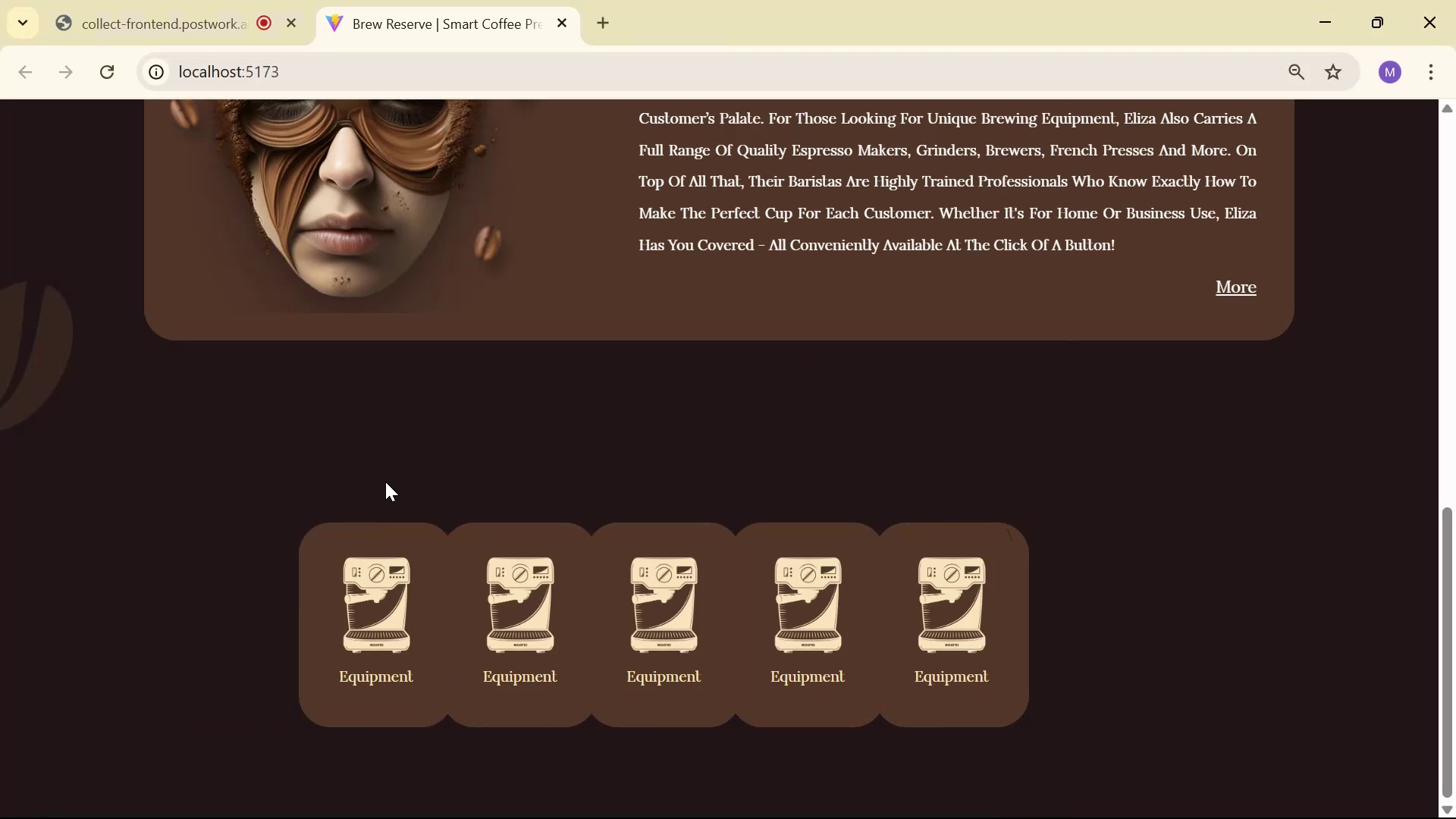 
key(Alt+AltLeft)
 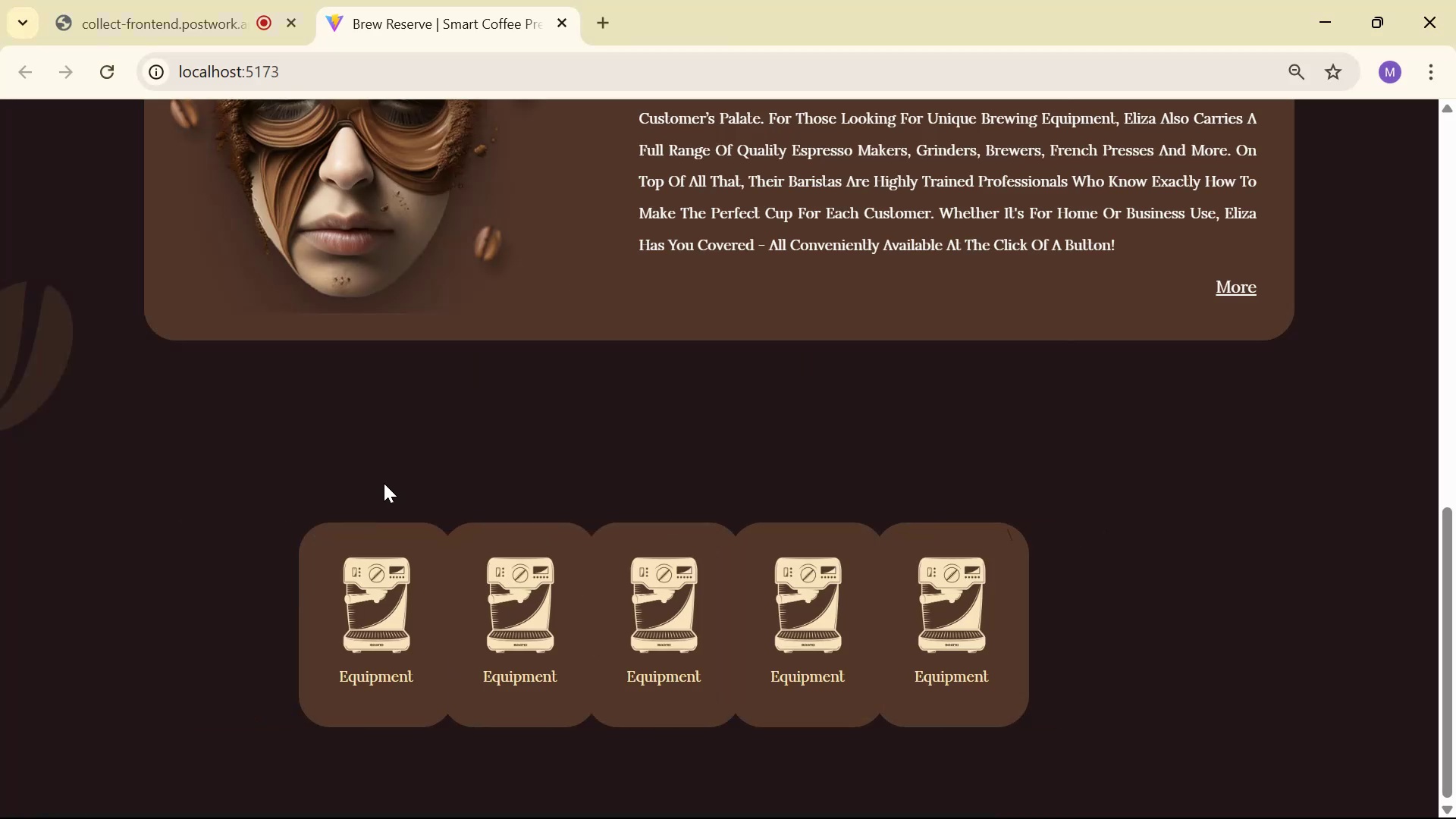 
key(Alt+Tab)
 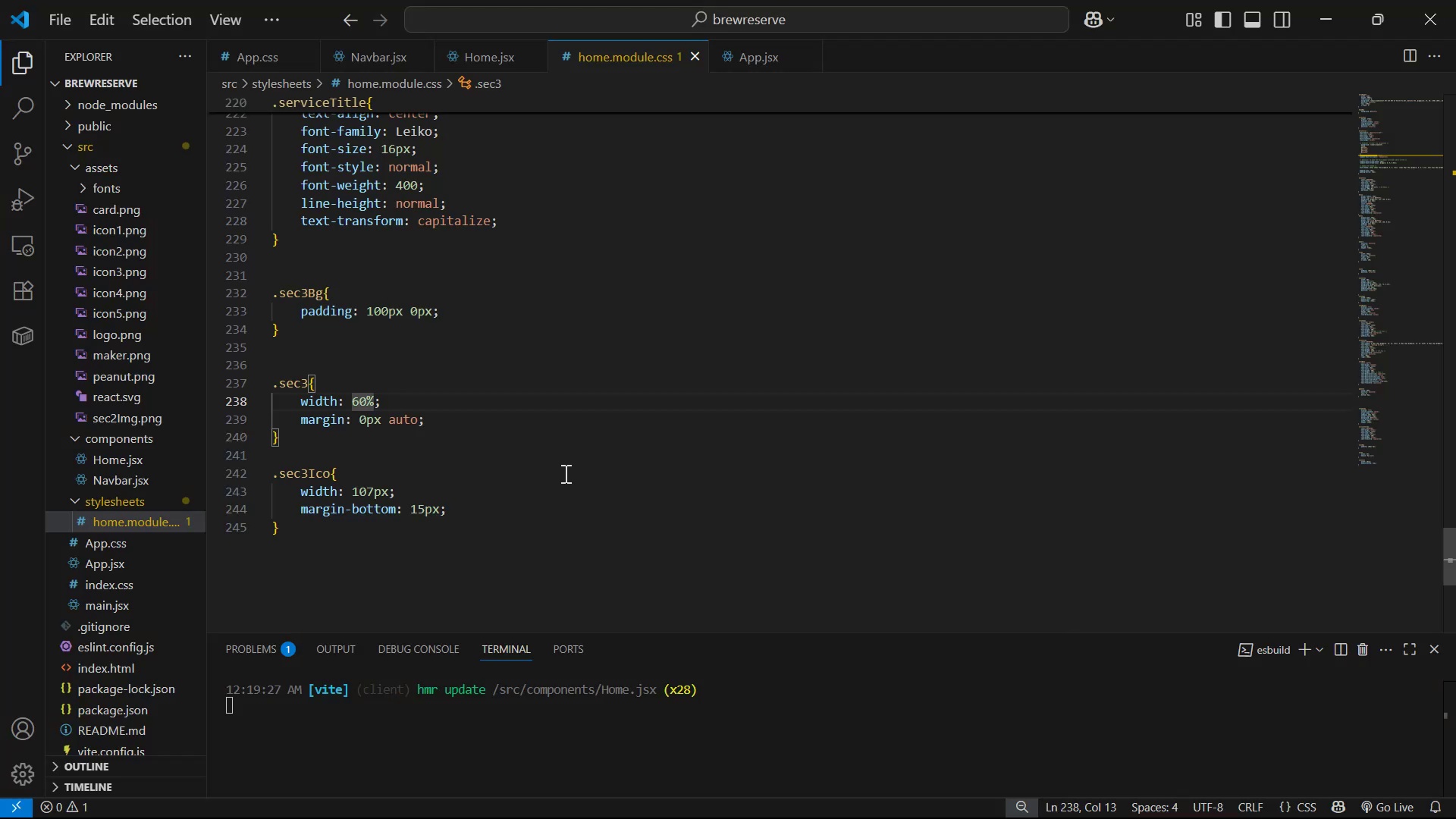 
key(Alt+AltLeft)
 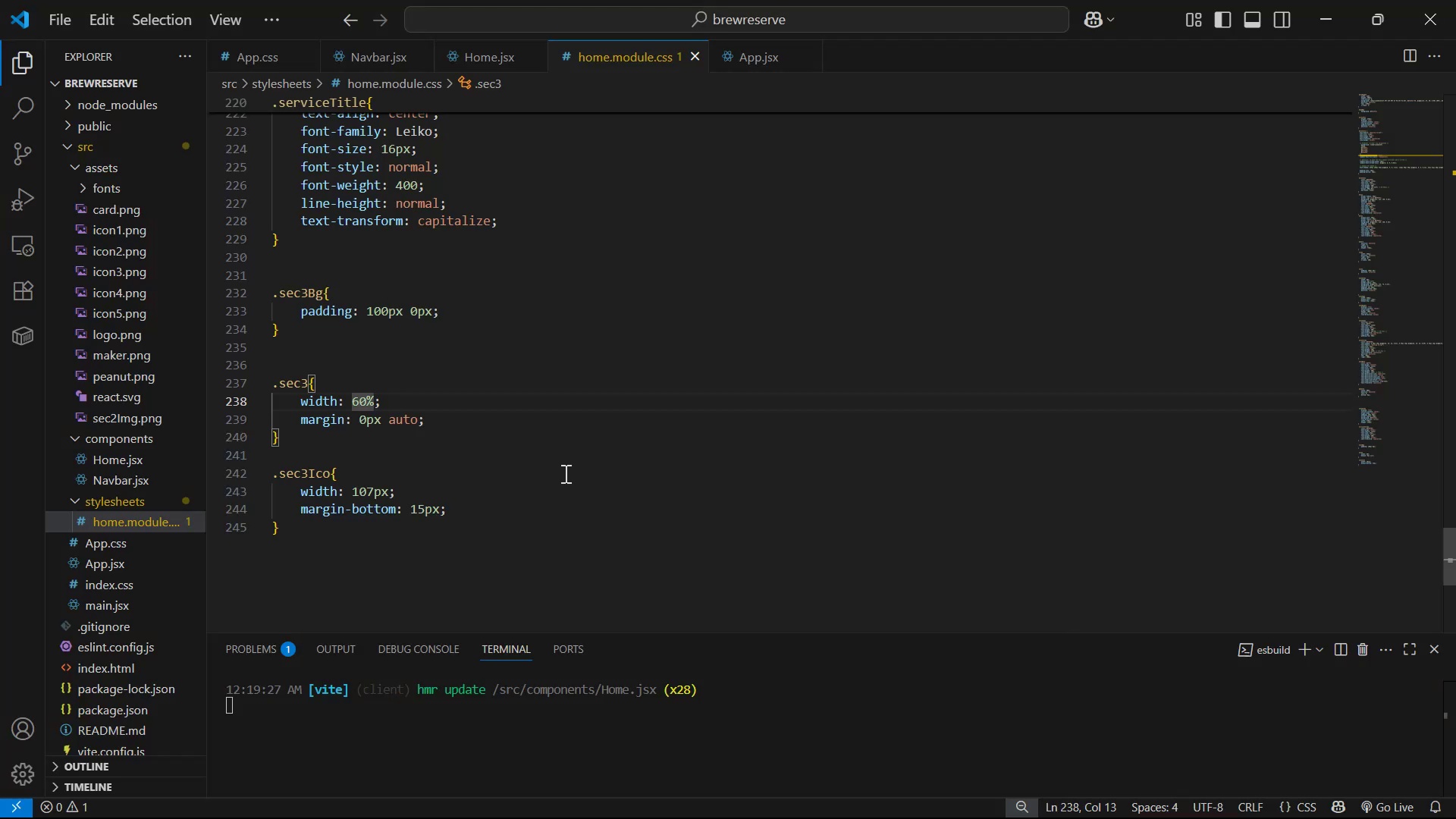 
key(Alt+Tab)
 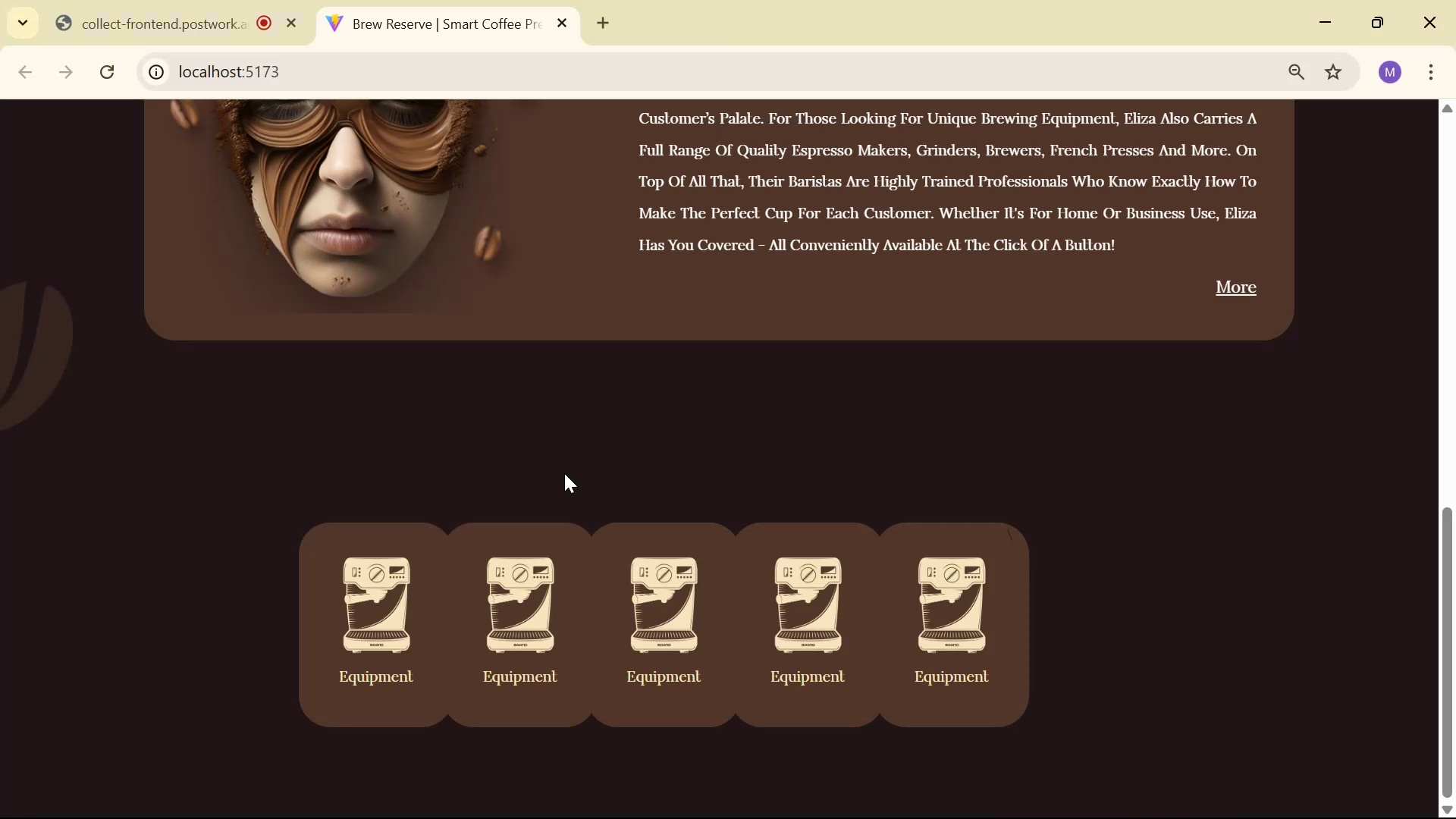 
key(Alt+AltLeft)
 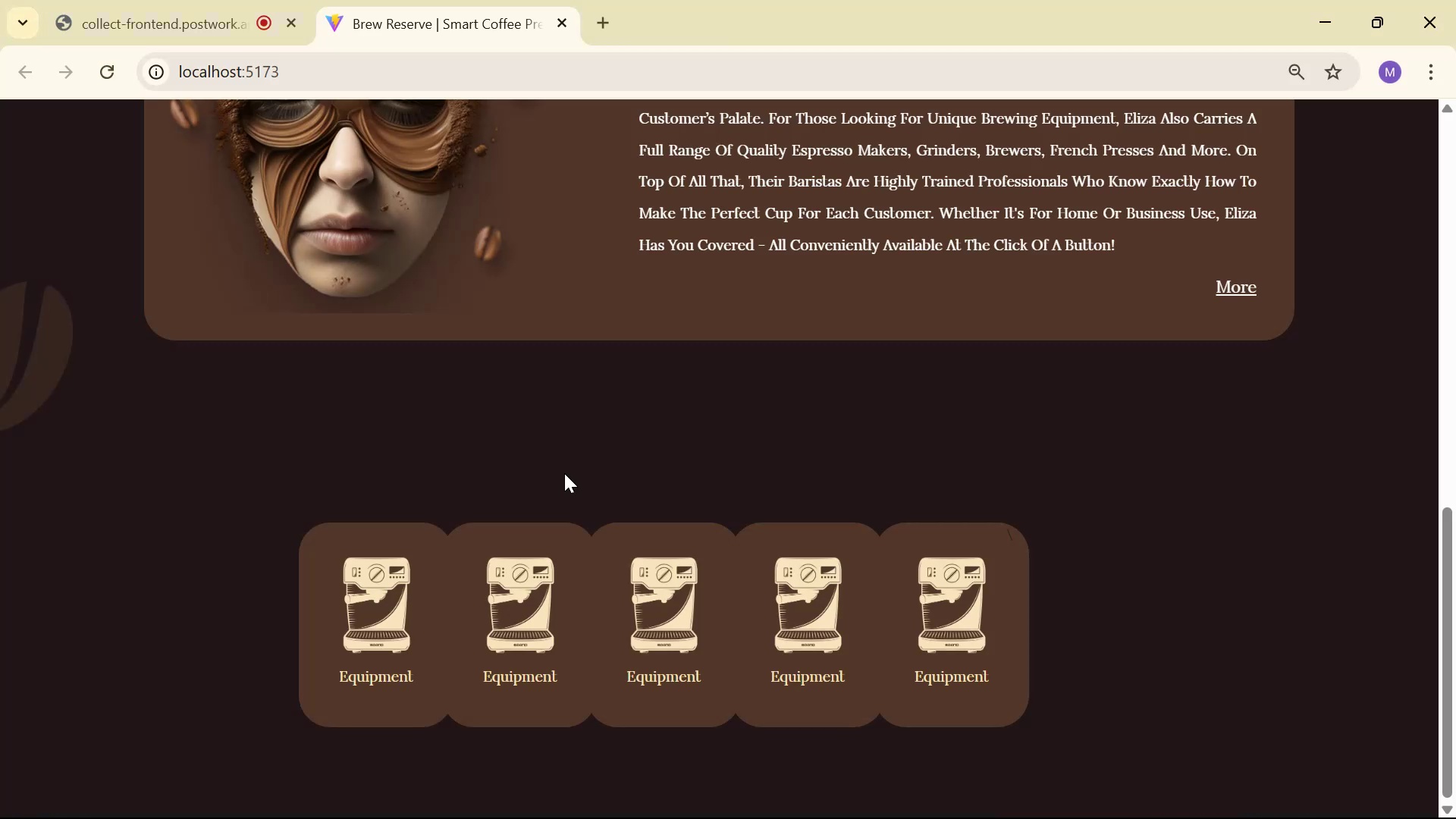 
key(Alt+Tab)
 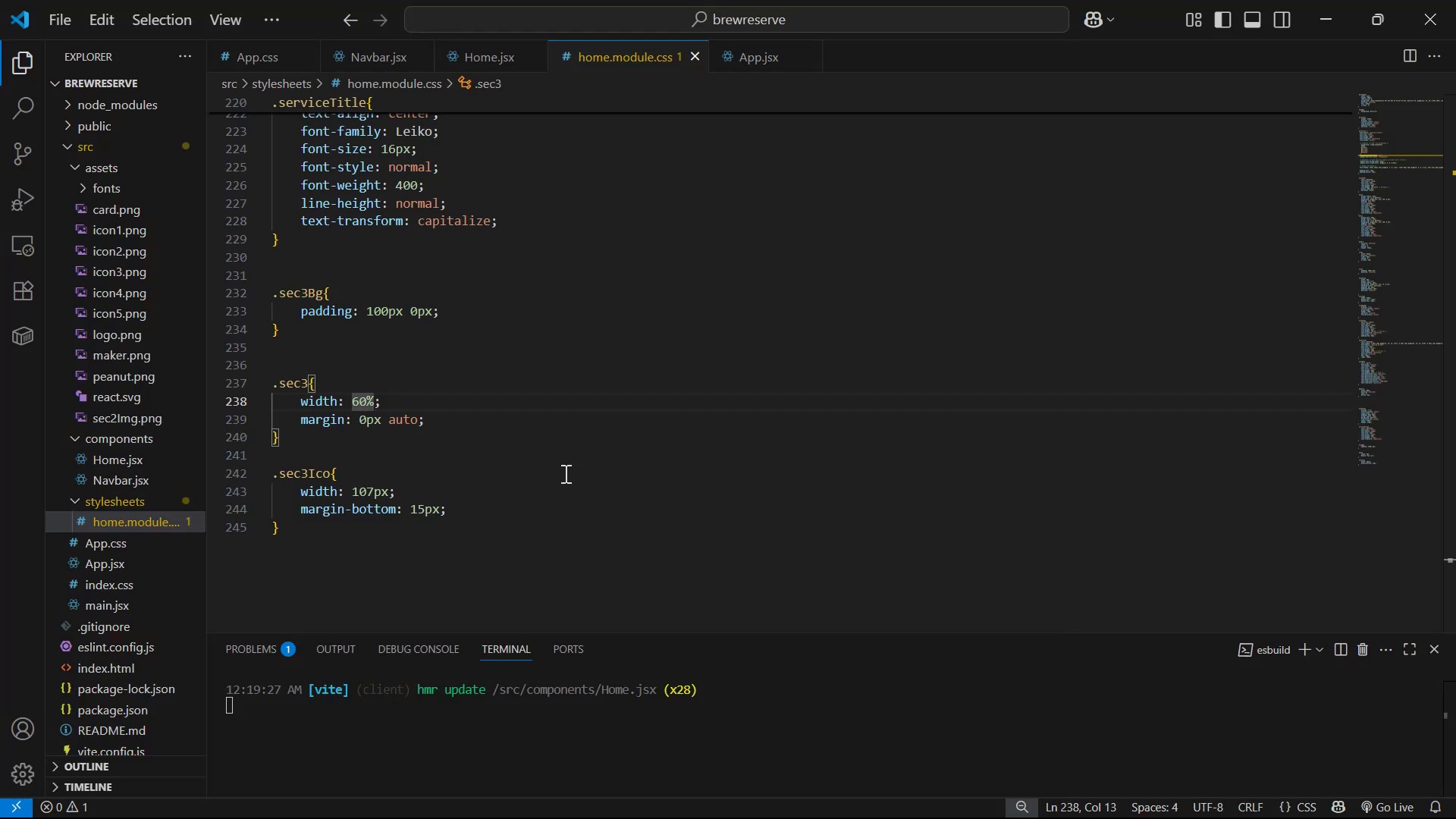 
key(Backspace)
 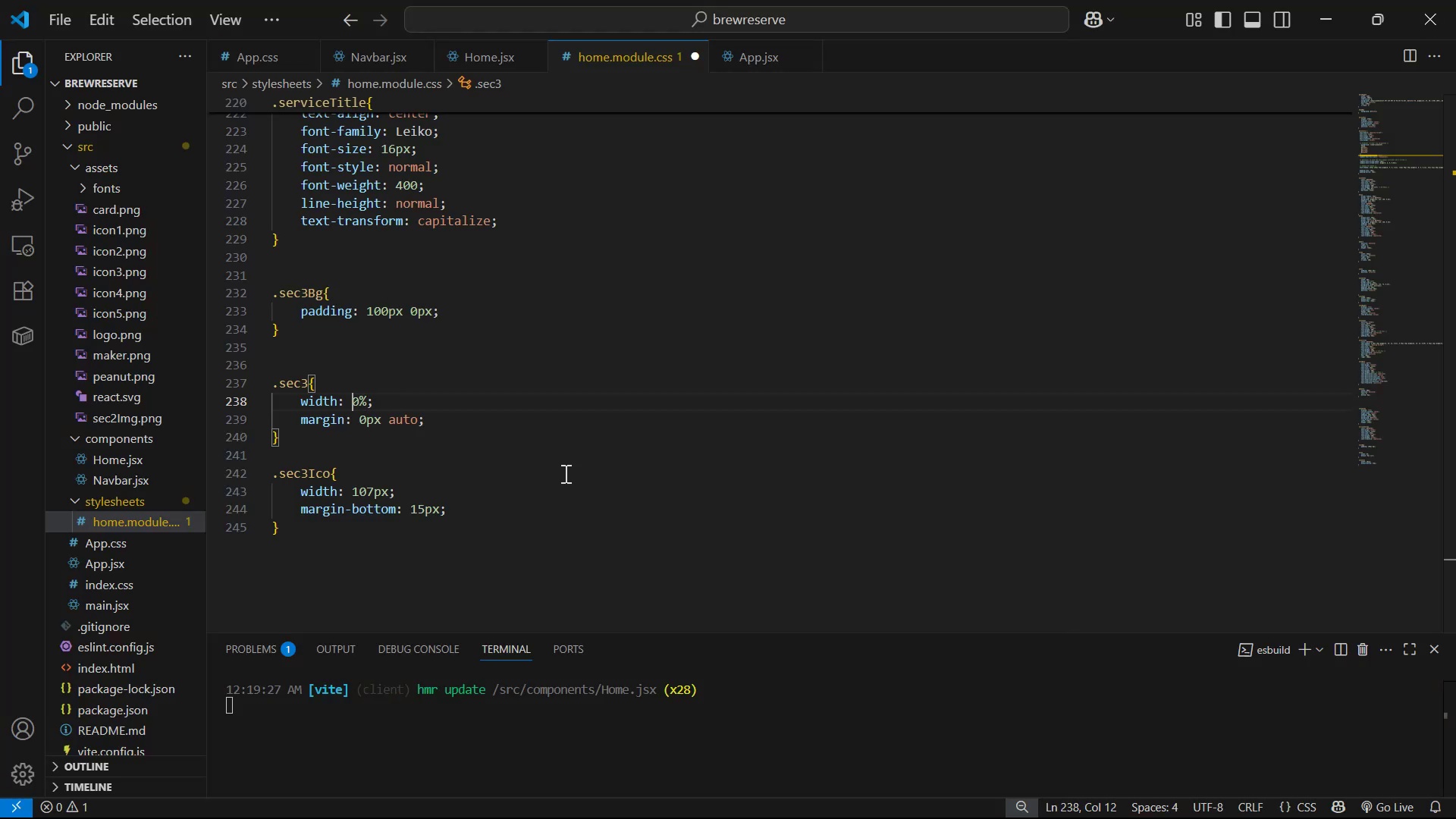 
key(7)
 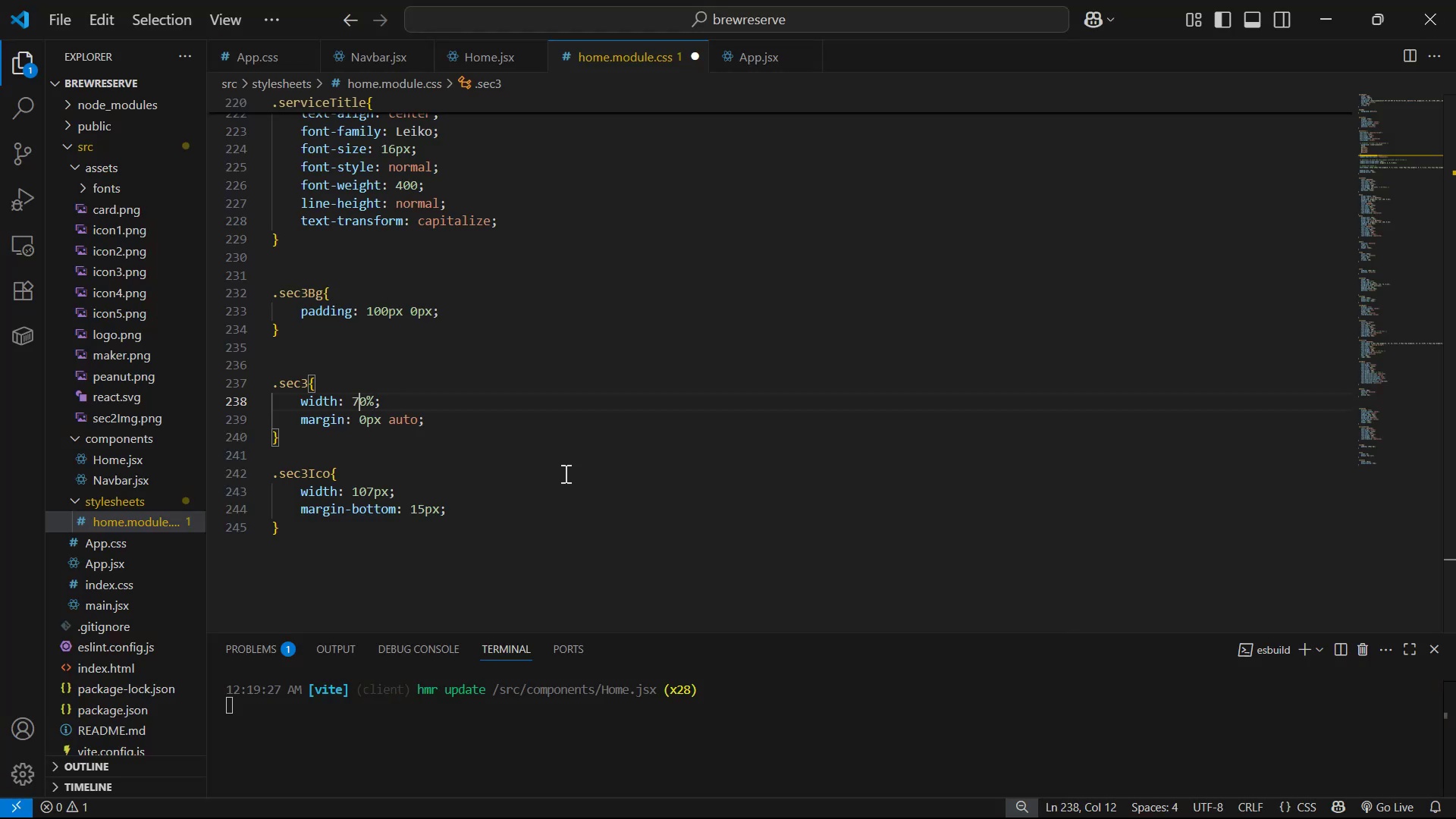 
key(Control+ControlLeft)
 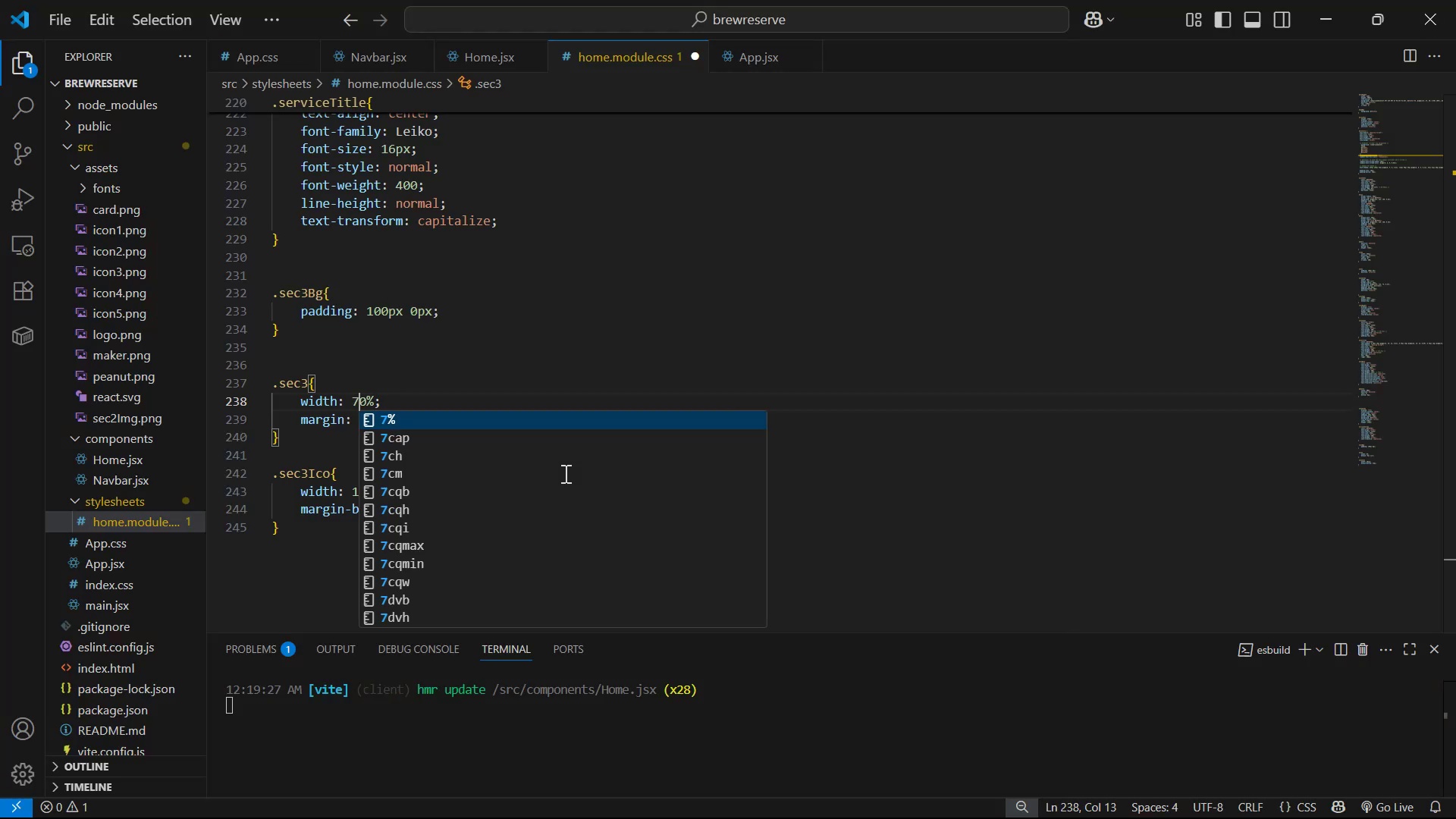 
key(Control+S)
 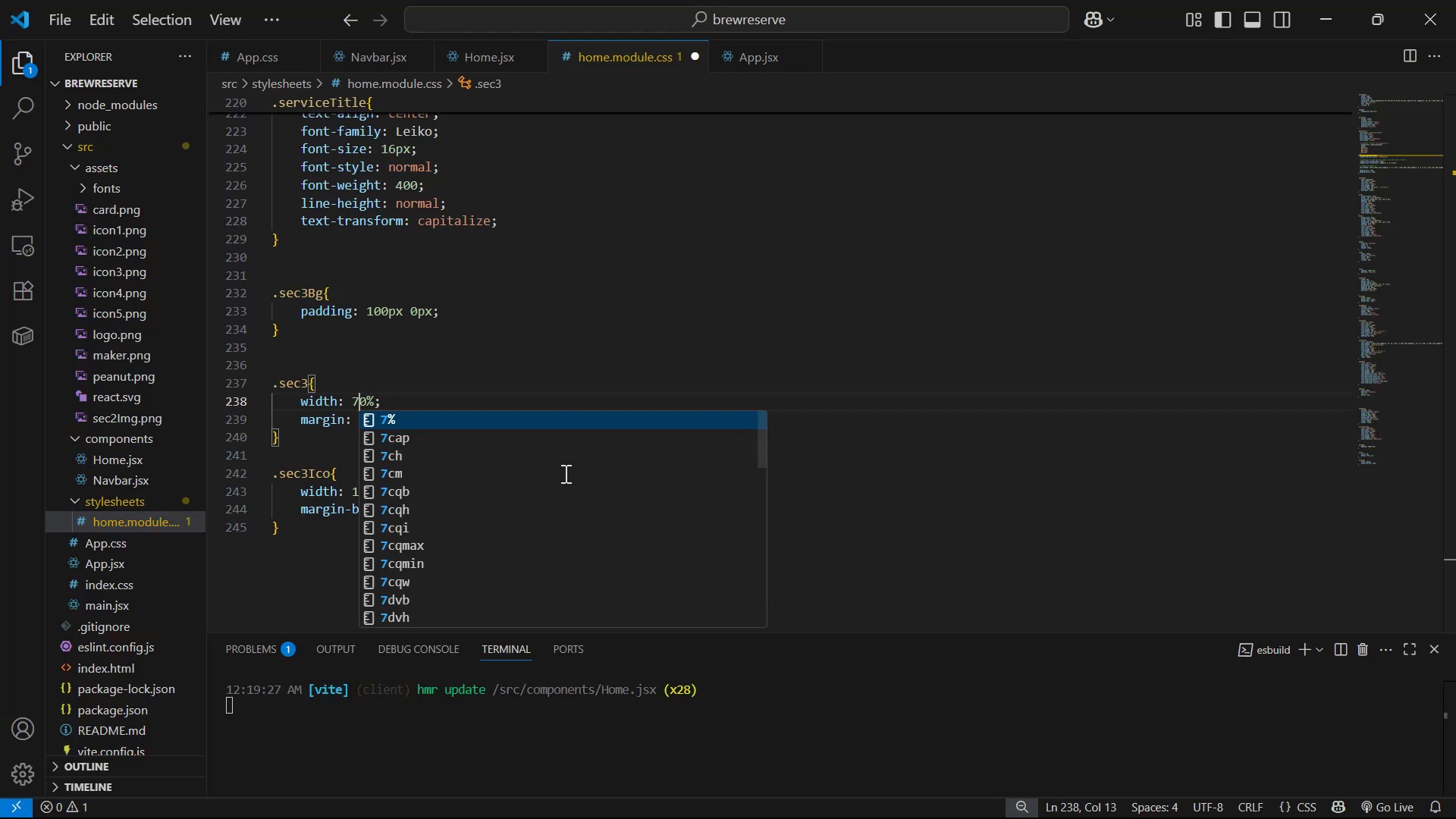 
key(Alt+AltLeft)
 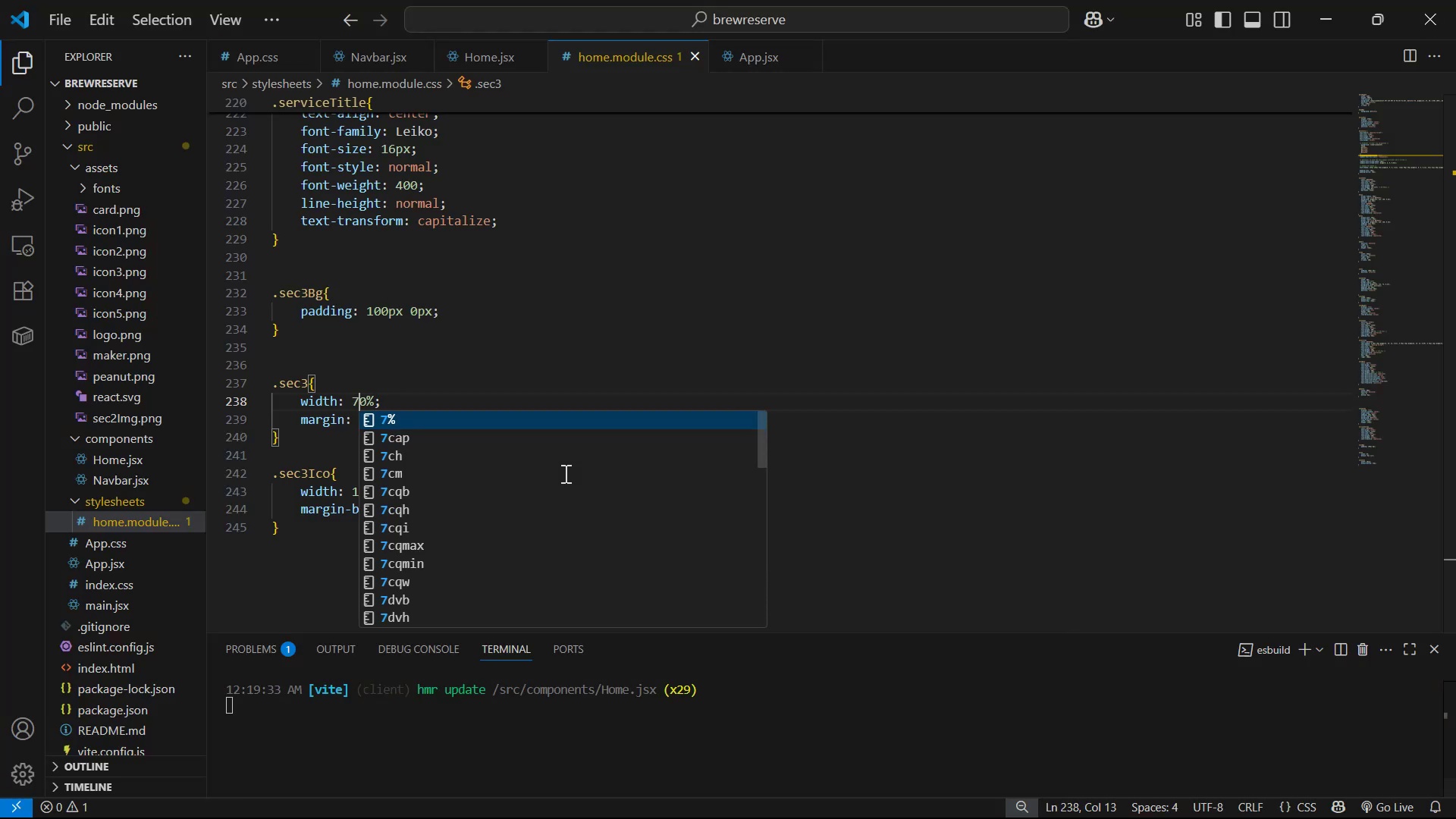 
key(Alt+Tab)
 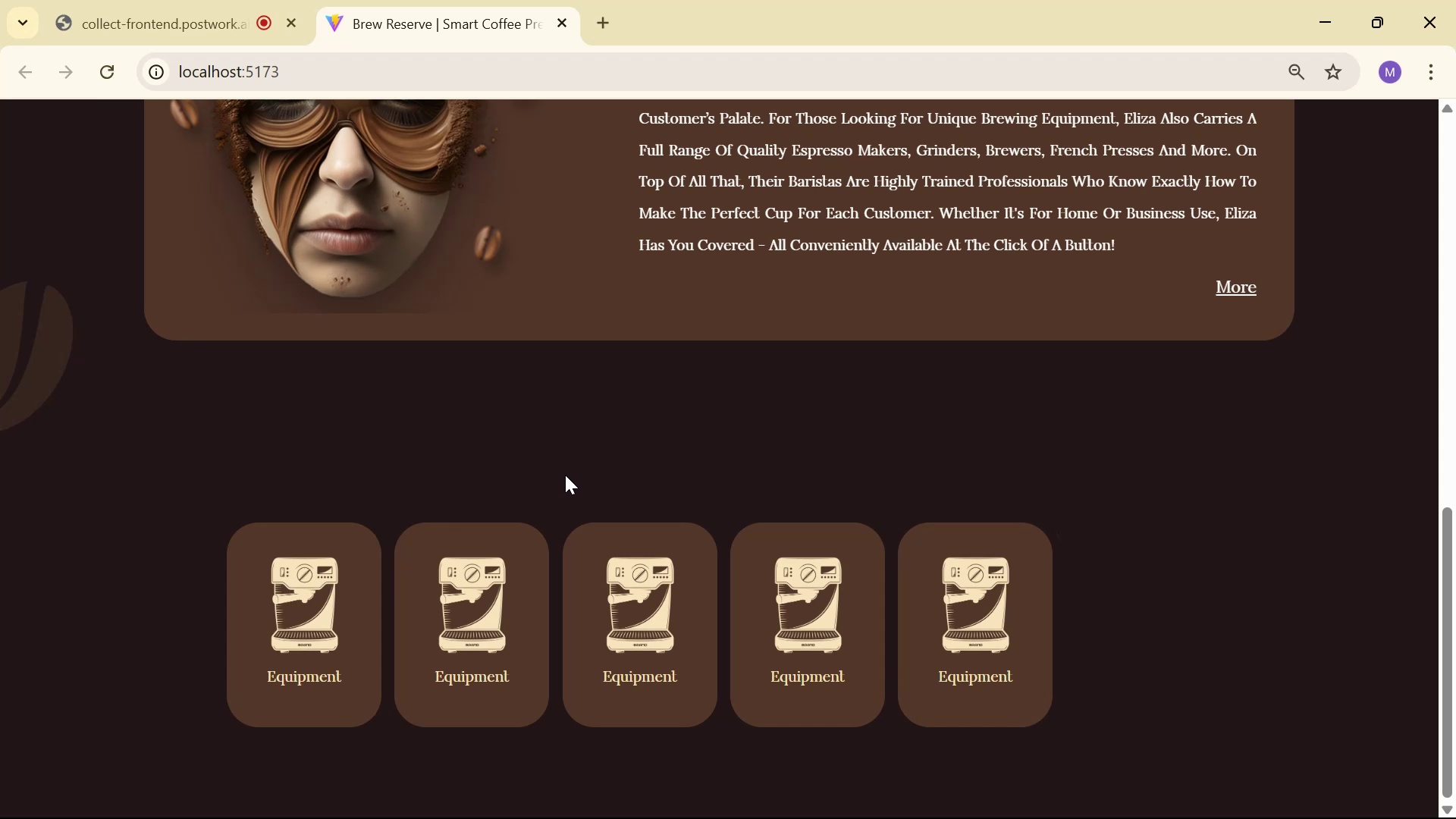 
wait(5.37)
 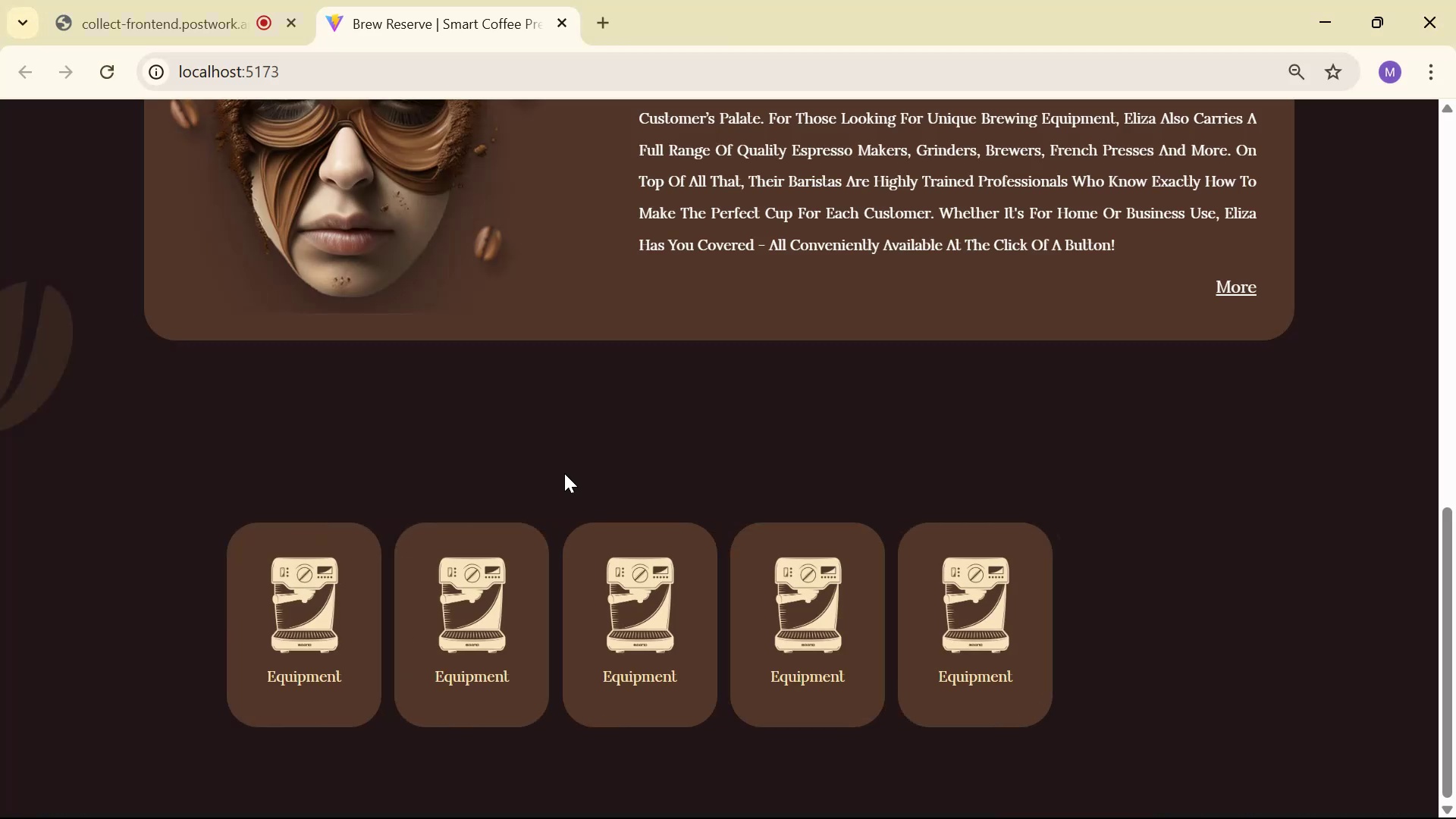 
key(Alt+AltLeft)
 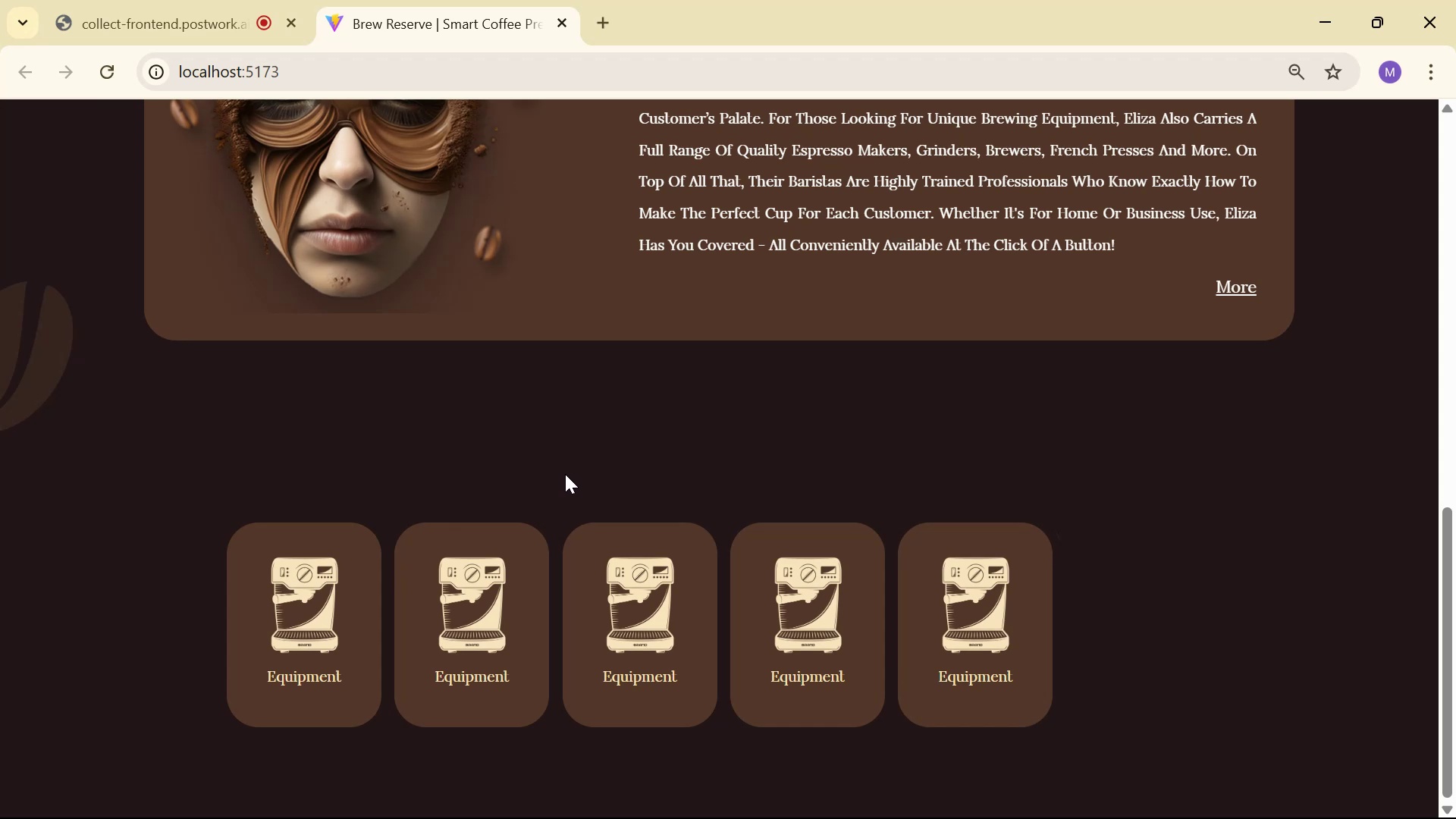 
key(Alt+Tab)
 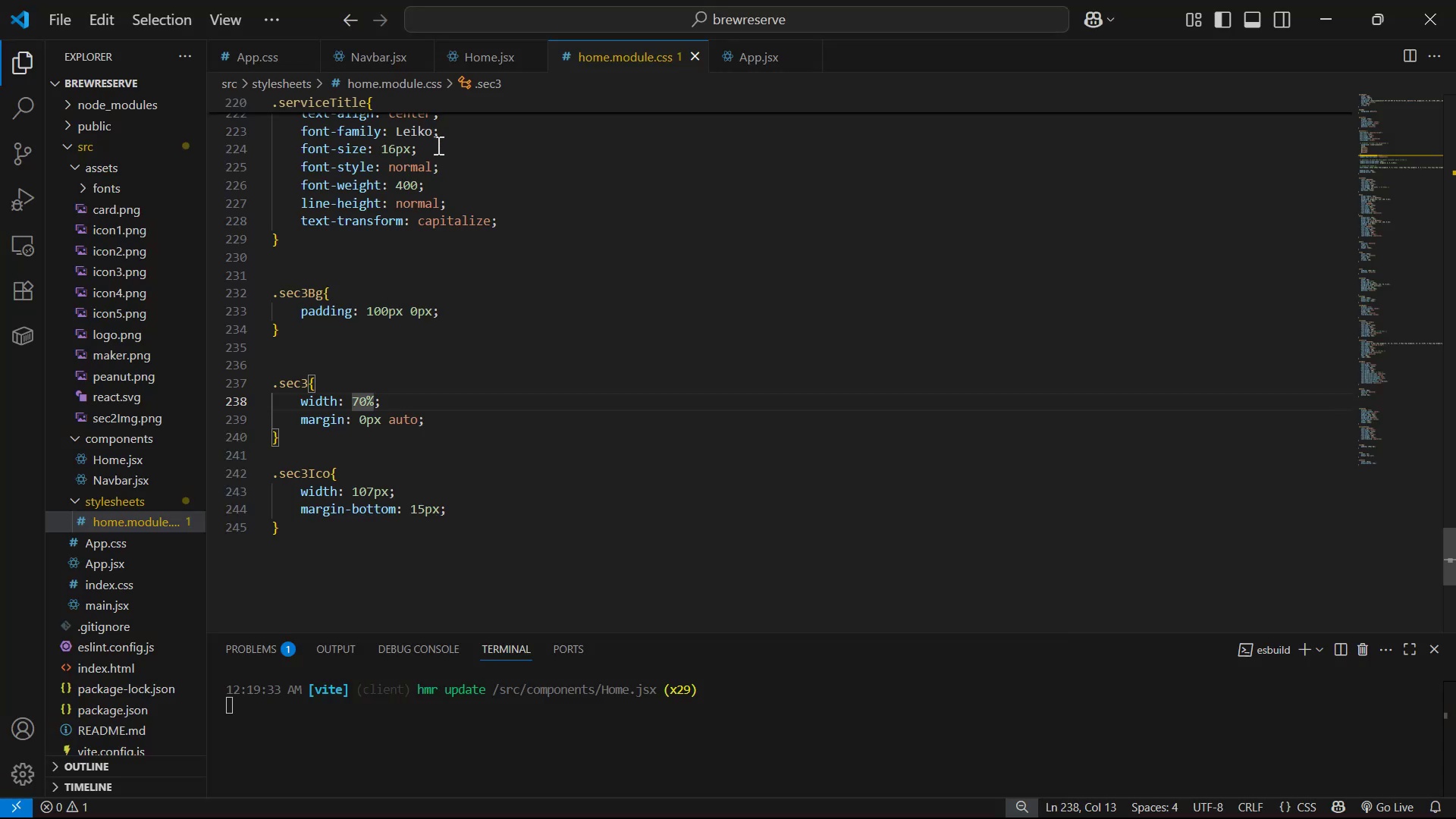 
left_click([467, 50])
 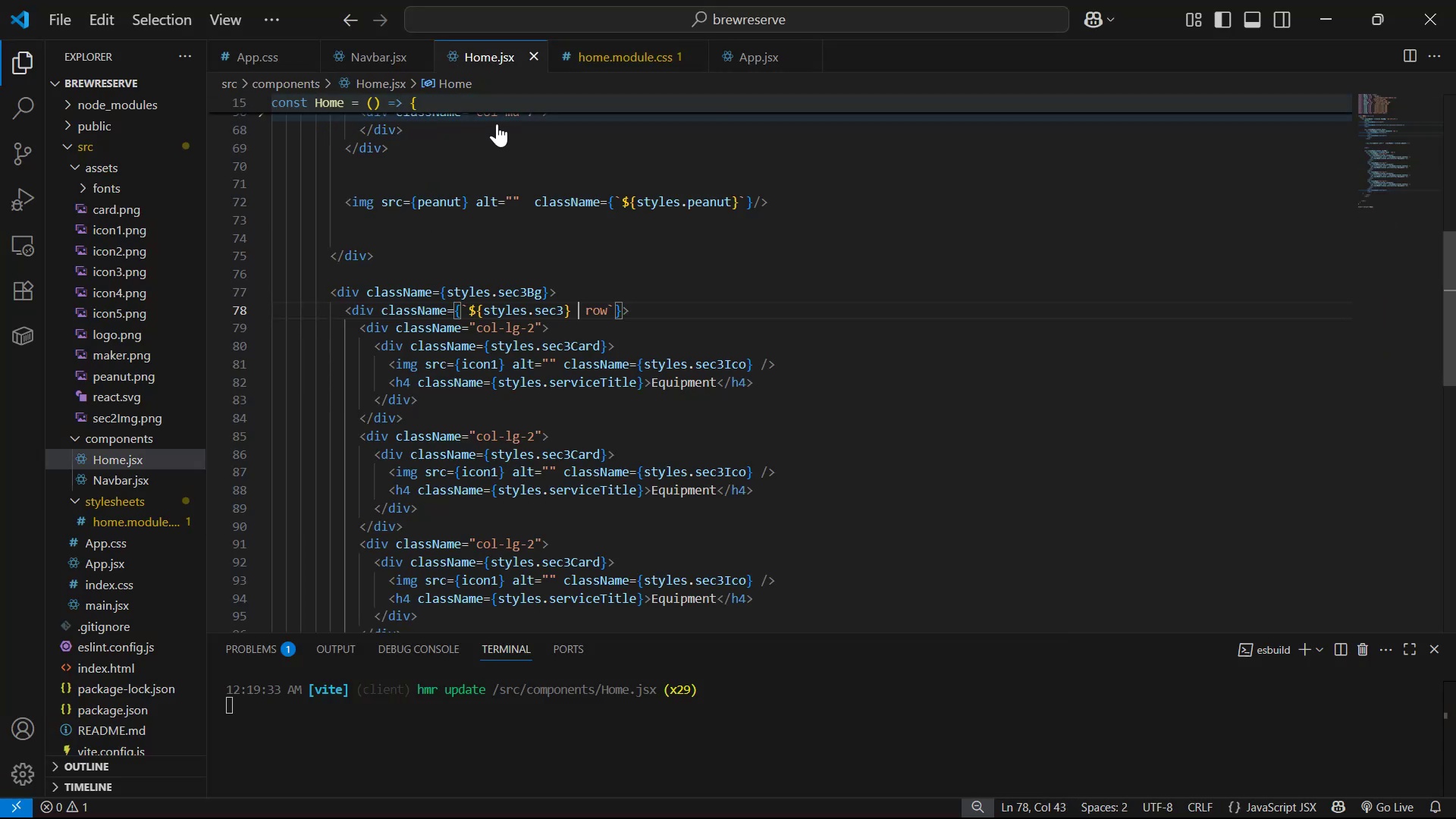 
scroll: coordinate [728, 330], scroll_direction: down, amount: 5.0
 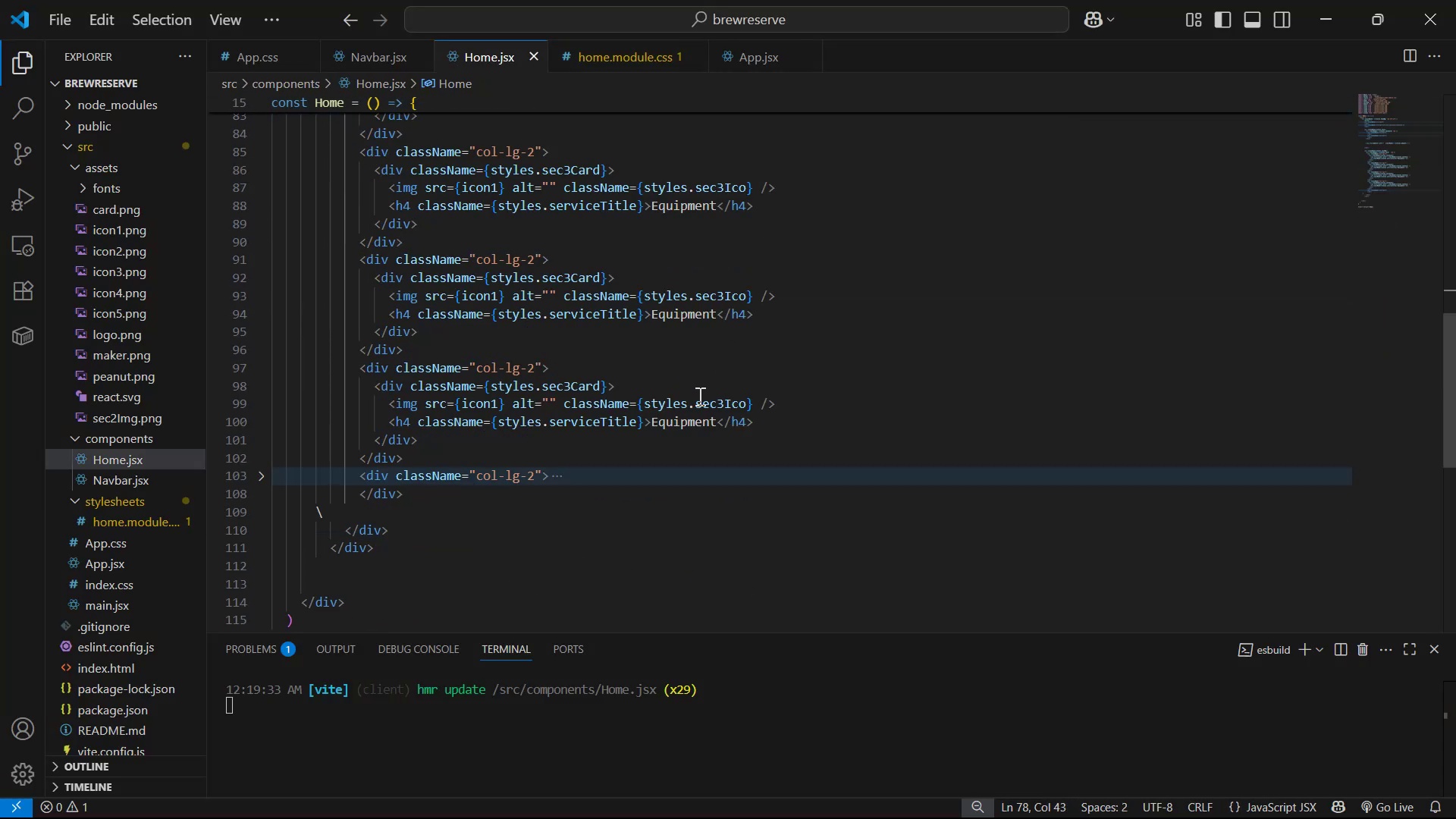 
key(Alt+AltLeft)
 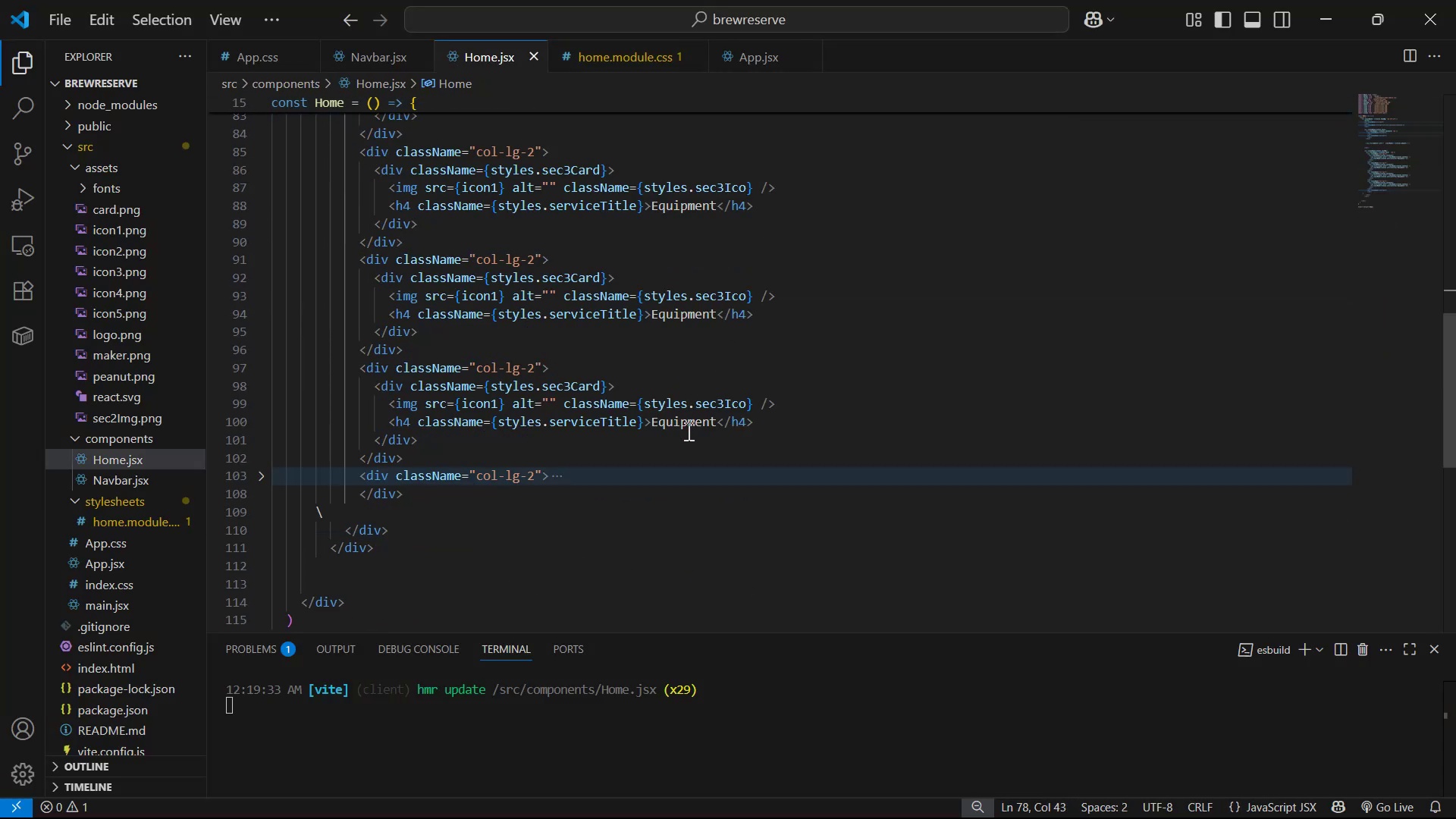 
key(Alt+Tab)
 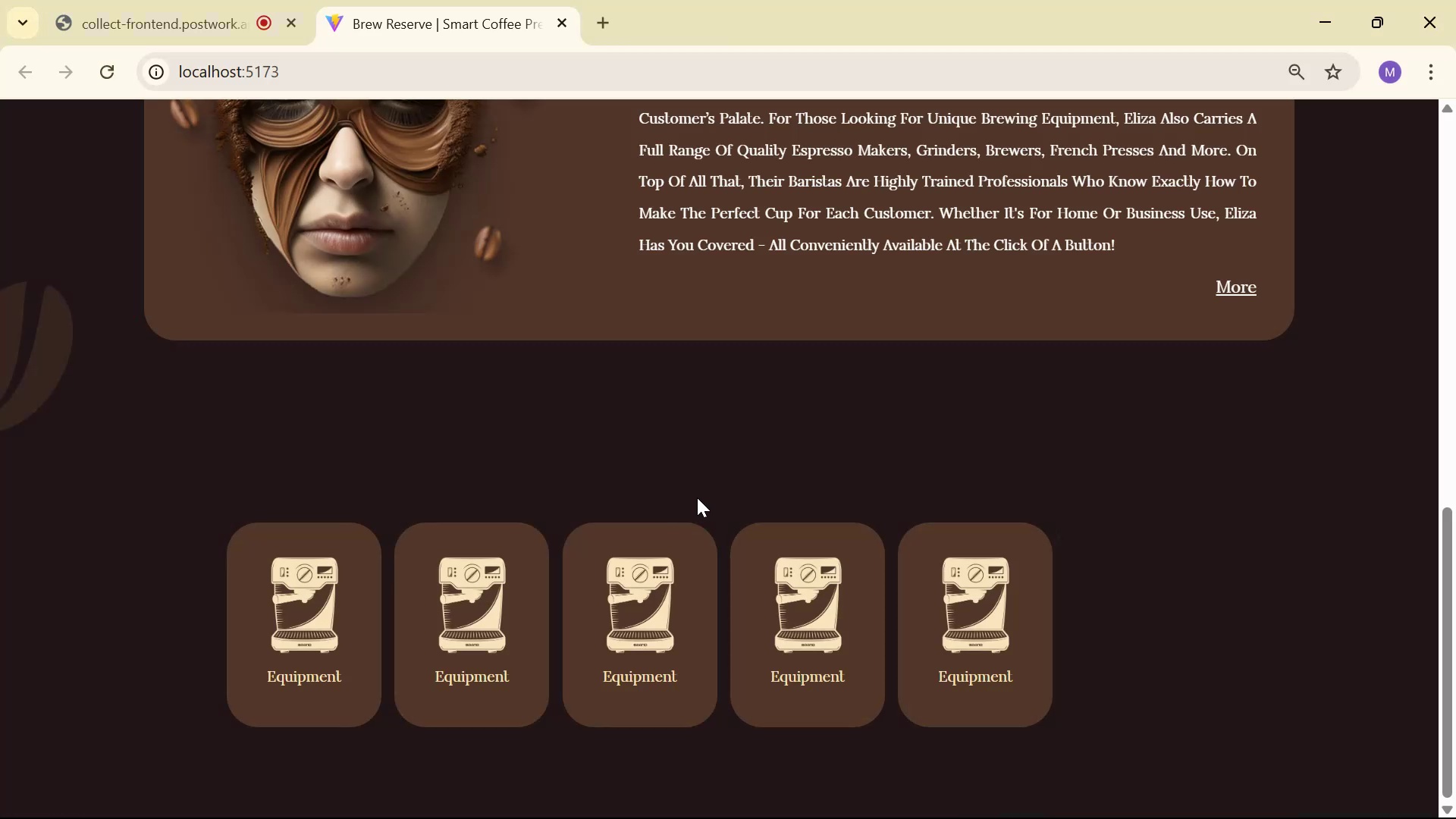 
key(Alt+Tab)
 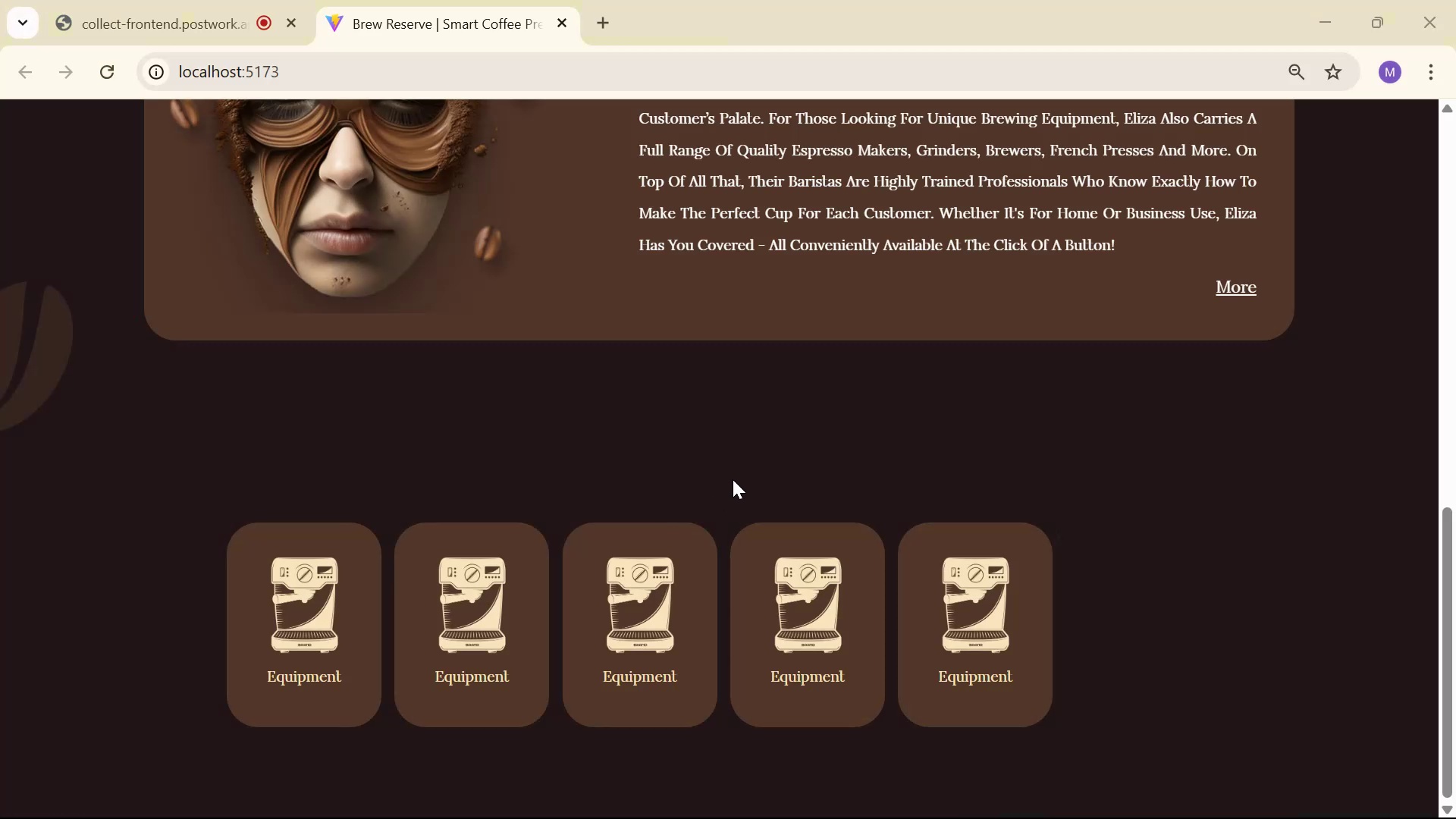 
key(Alt+Tab)
 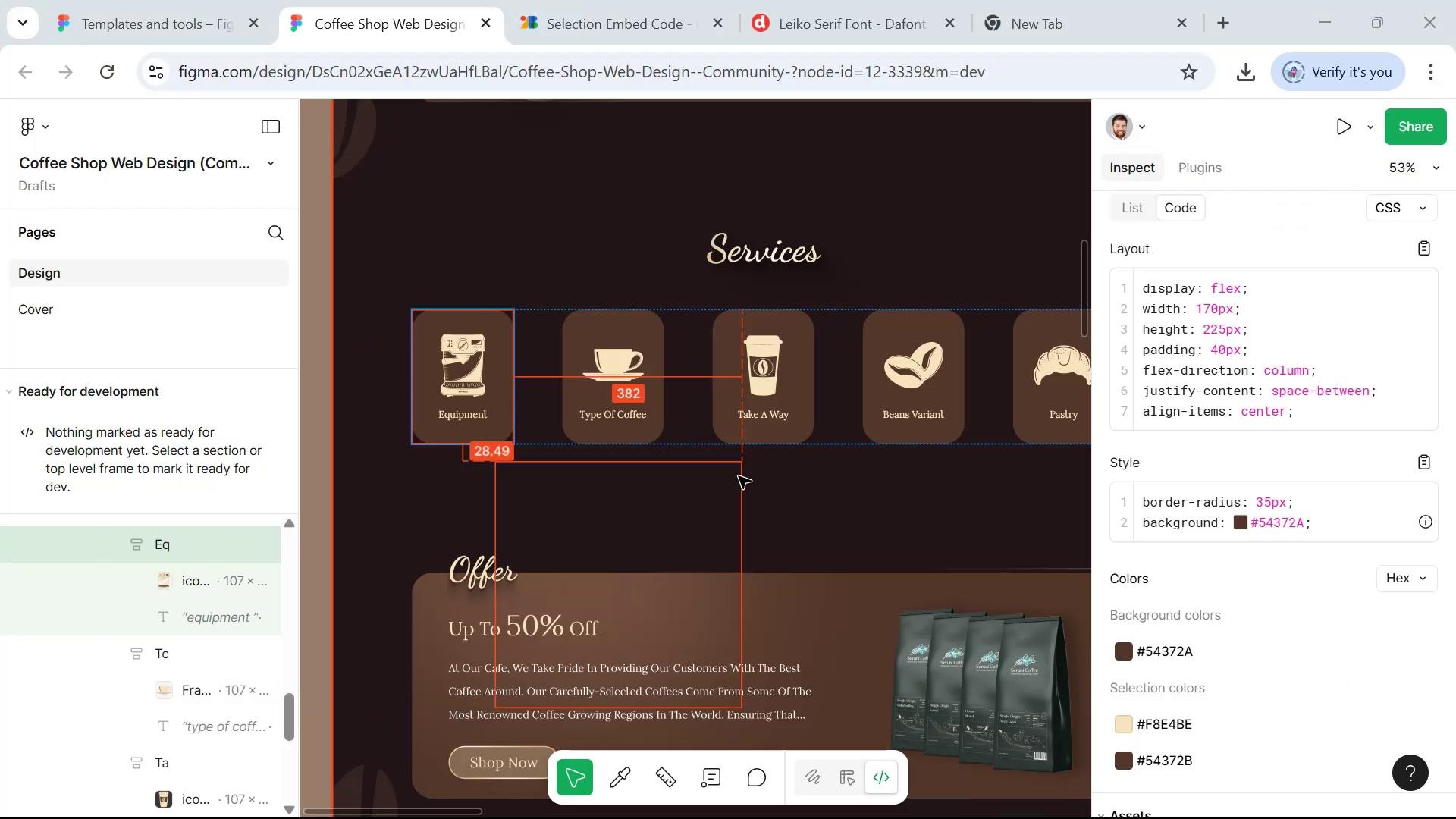 
hold_key(key=ControlLeft, duration=1.53)
scroll: coordinate [818, 460], scroll_direction: up, amount: 7.0
 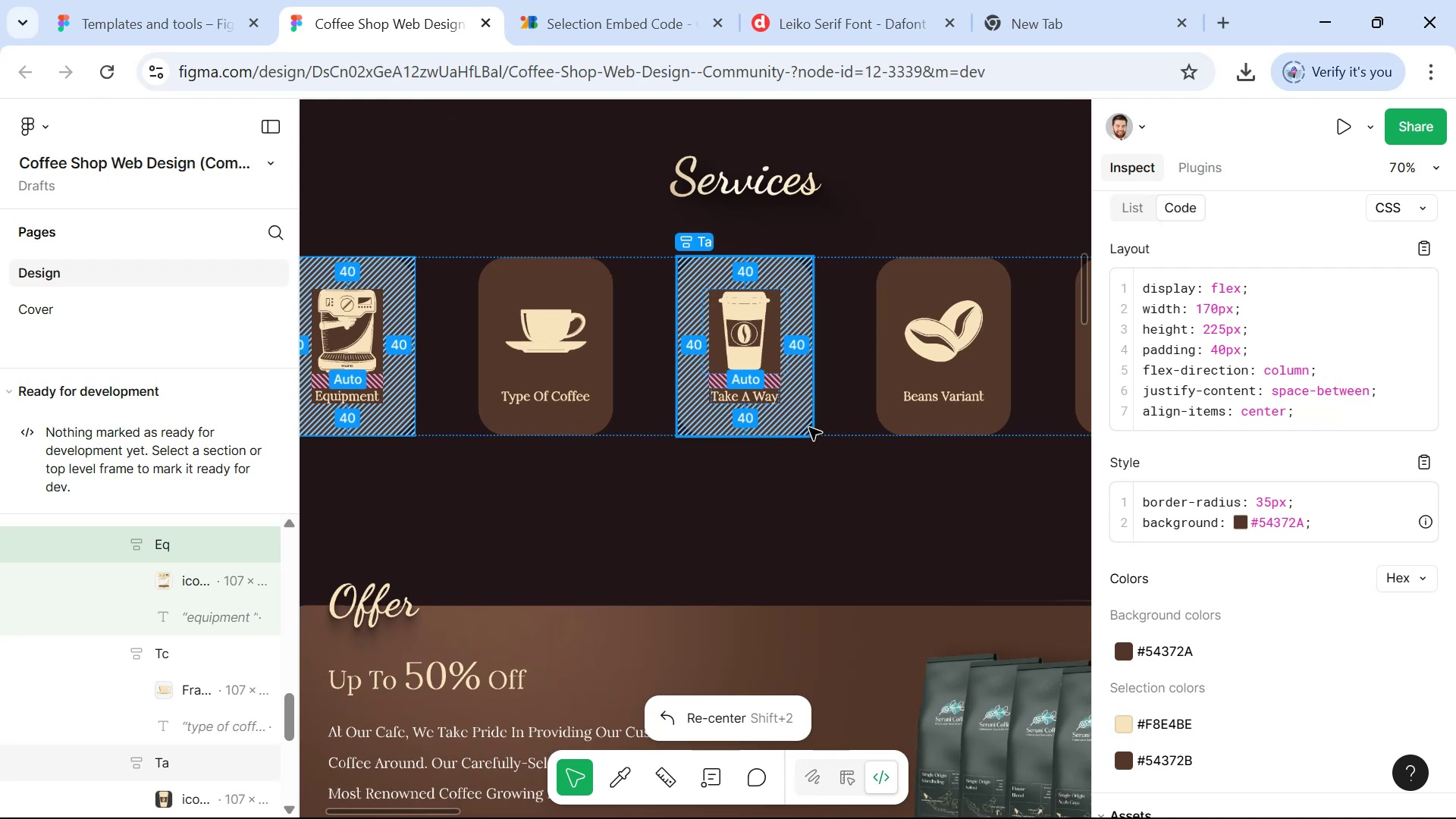 
hold_key(key=ControlLeft, duration=0.97)
scroll: coordinate [796, 423], scroll_direction: down, amount: 4.0
 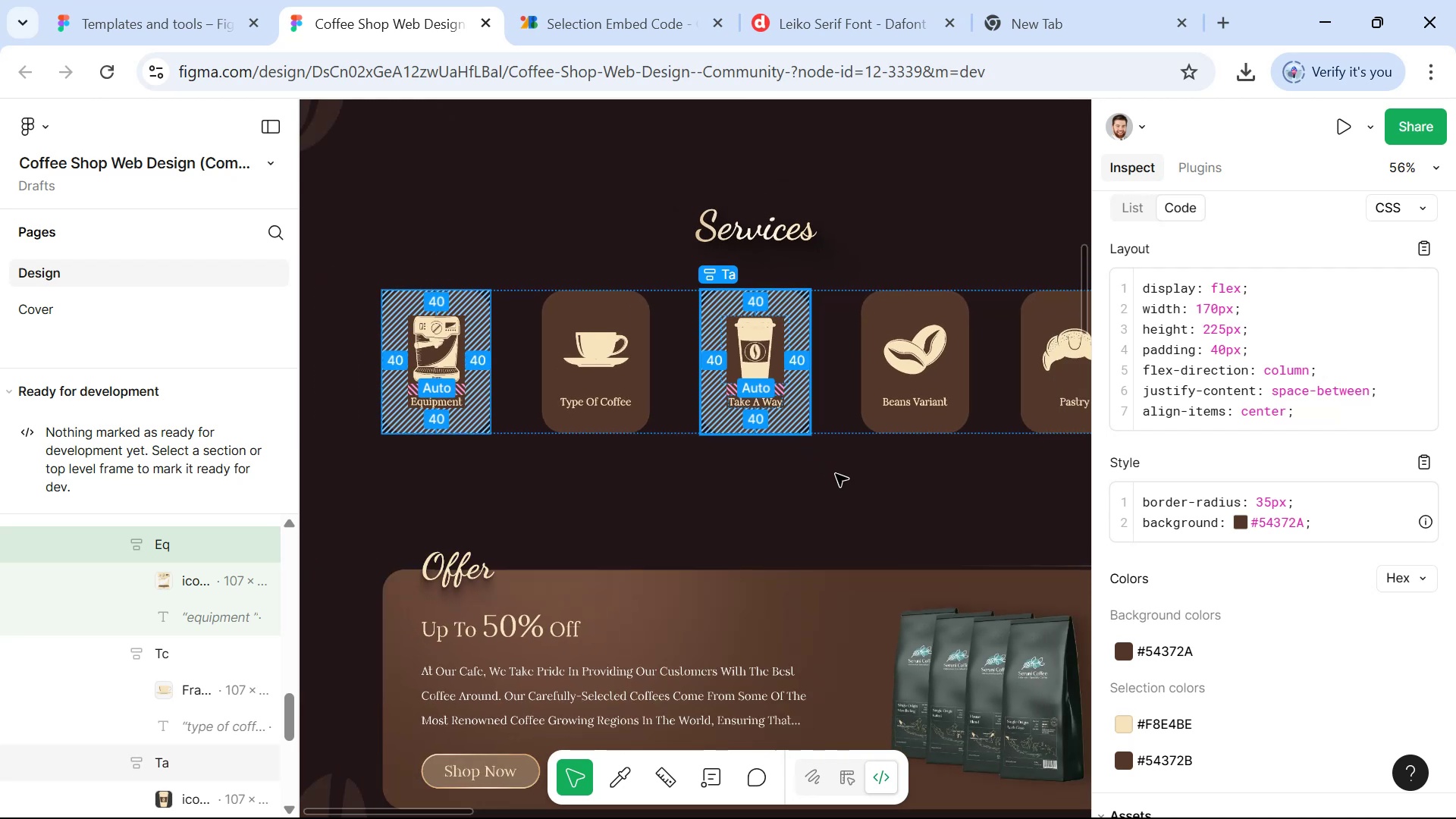 
hold_key(key=Space, duration=1.52)
 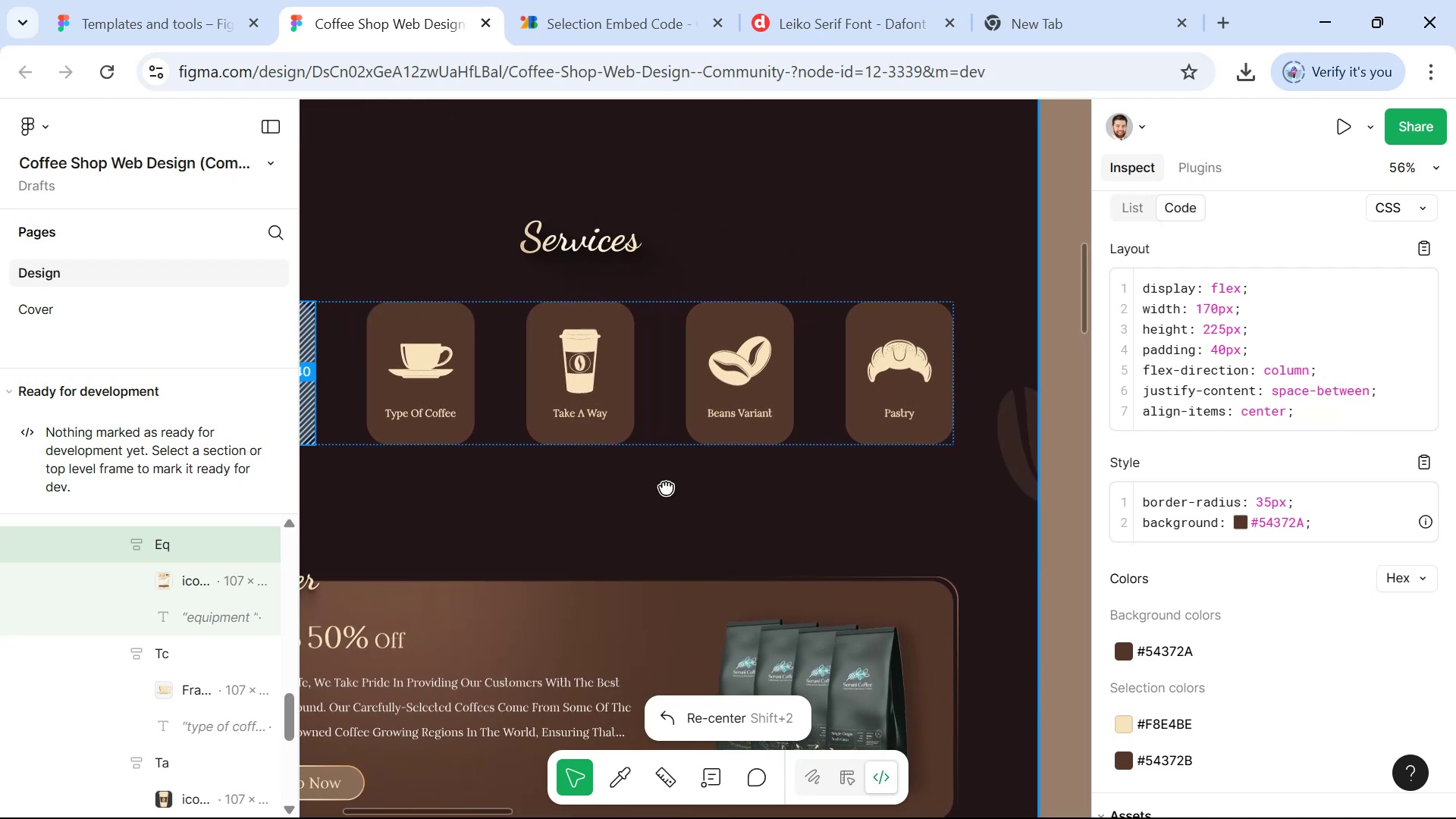 
hold_key(key=Space, duration=1.51)
 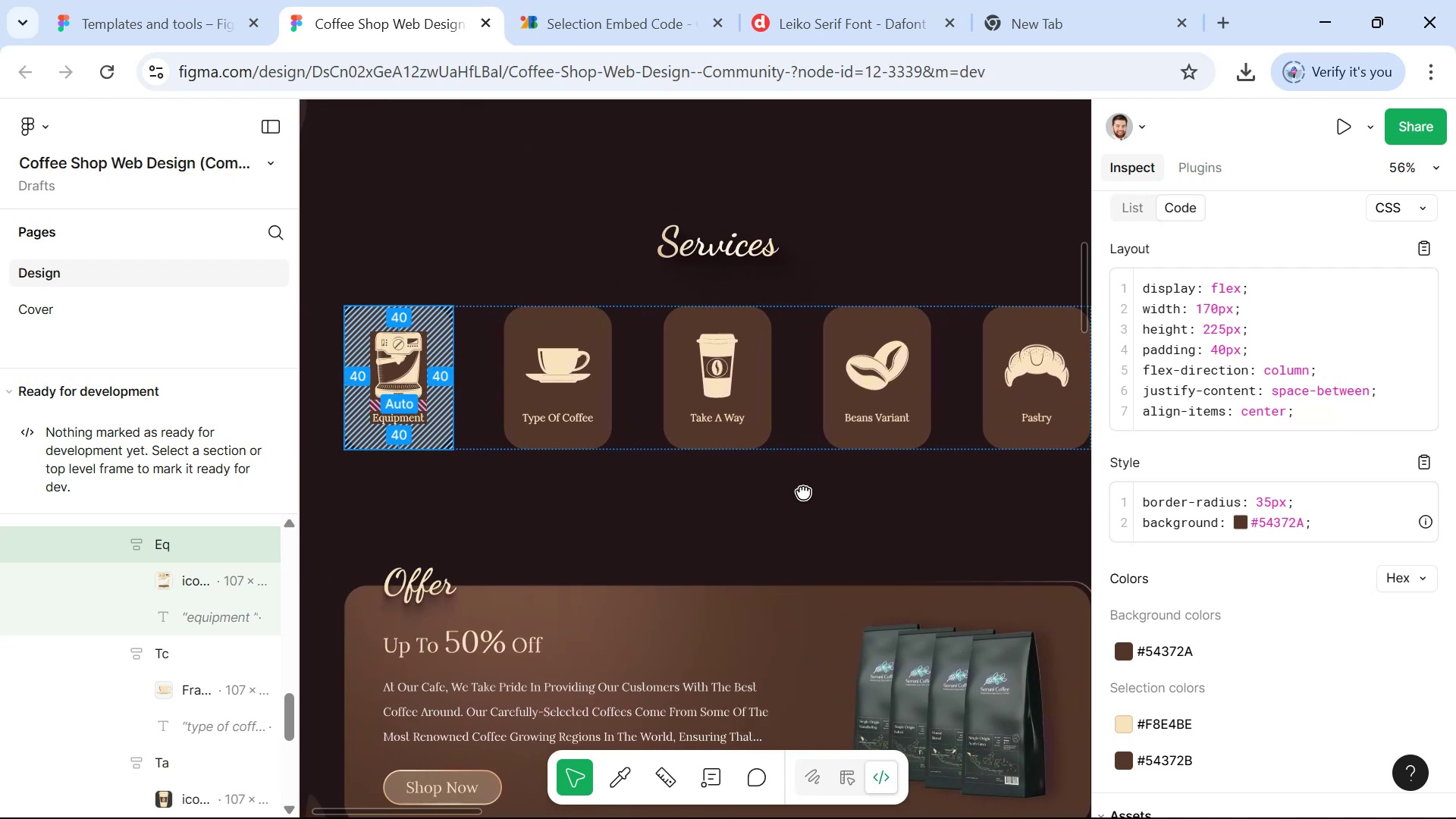 
hold_key(key=Space, duration=0.67)
 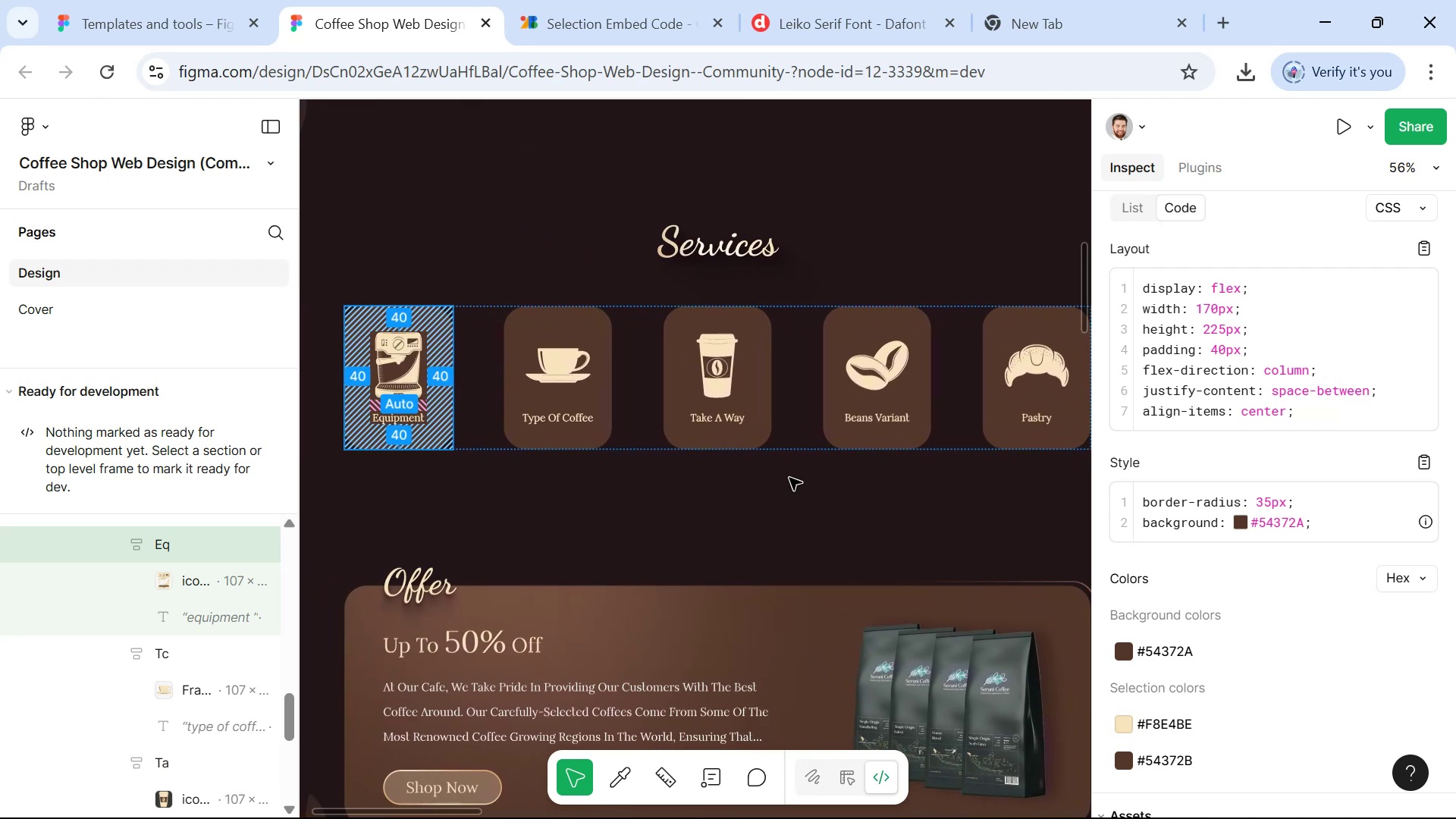 
key(Alt+AltLeft)
 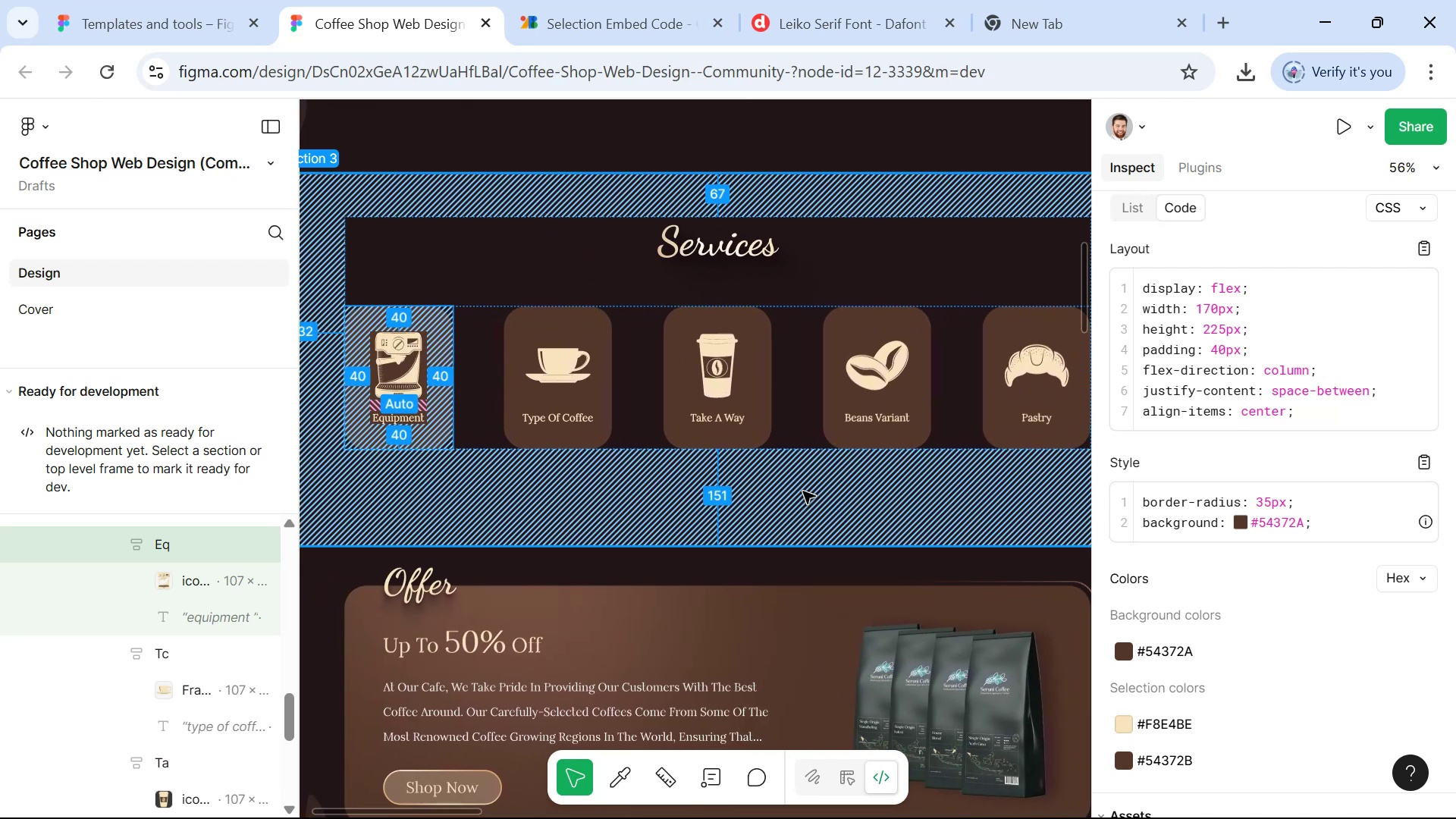 
key(Alt+Tab)
 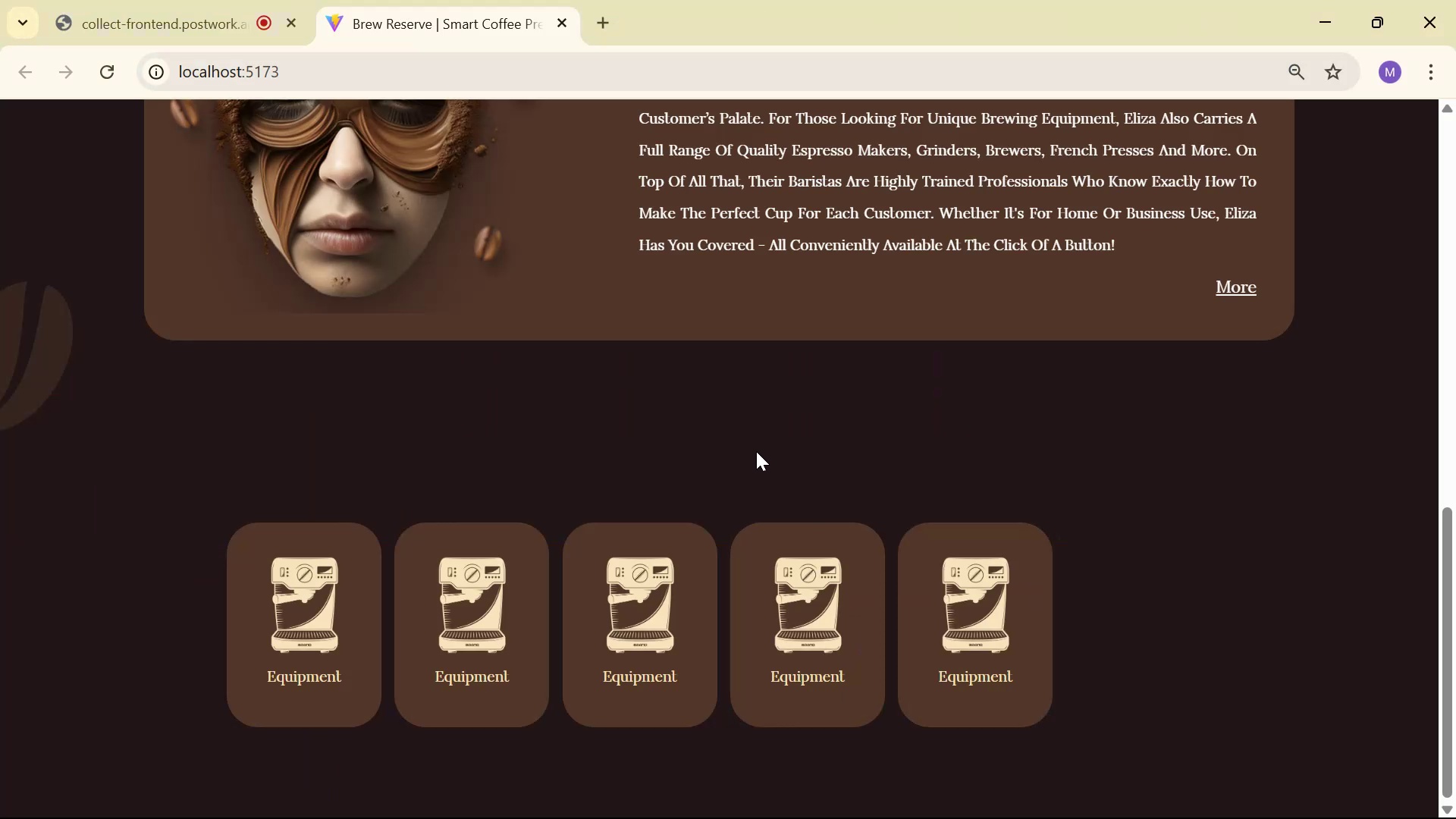 
key(Alt+AltLeft)
 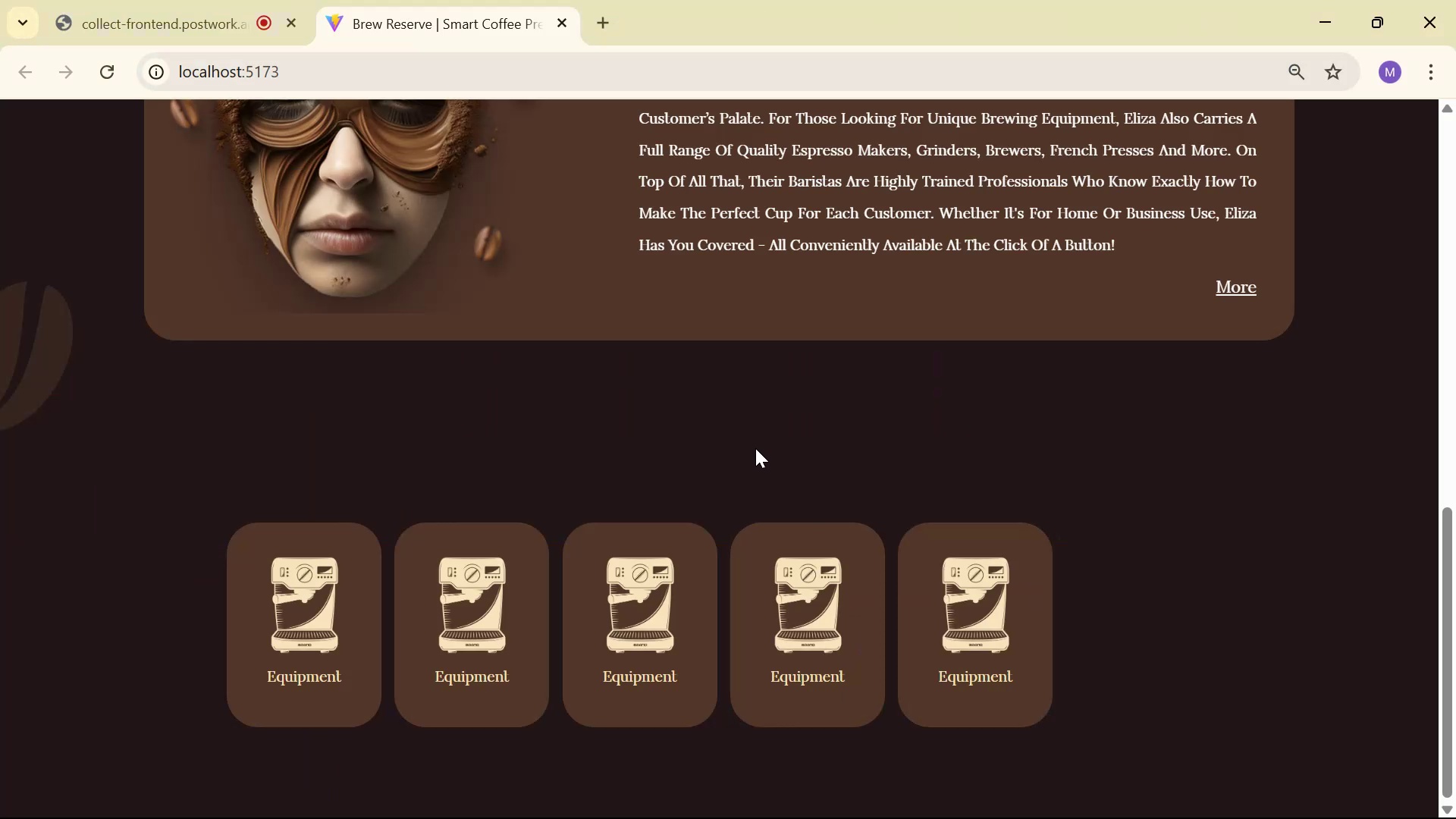 
key(Alt+Tab)
 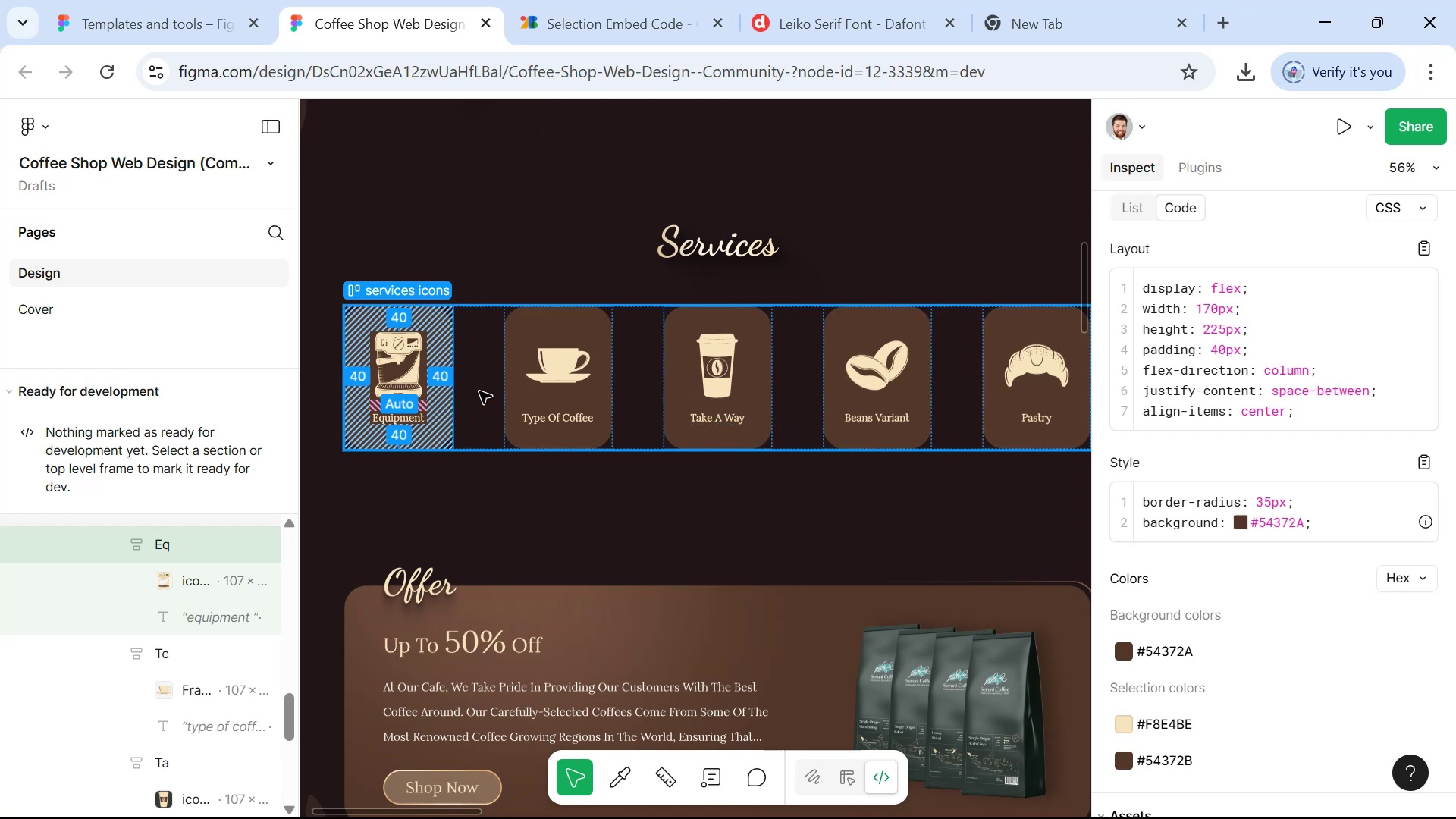 
scroll: coordinate [870, 390], scroll_direction: down, amount: 2.0
 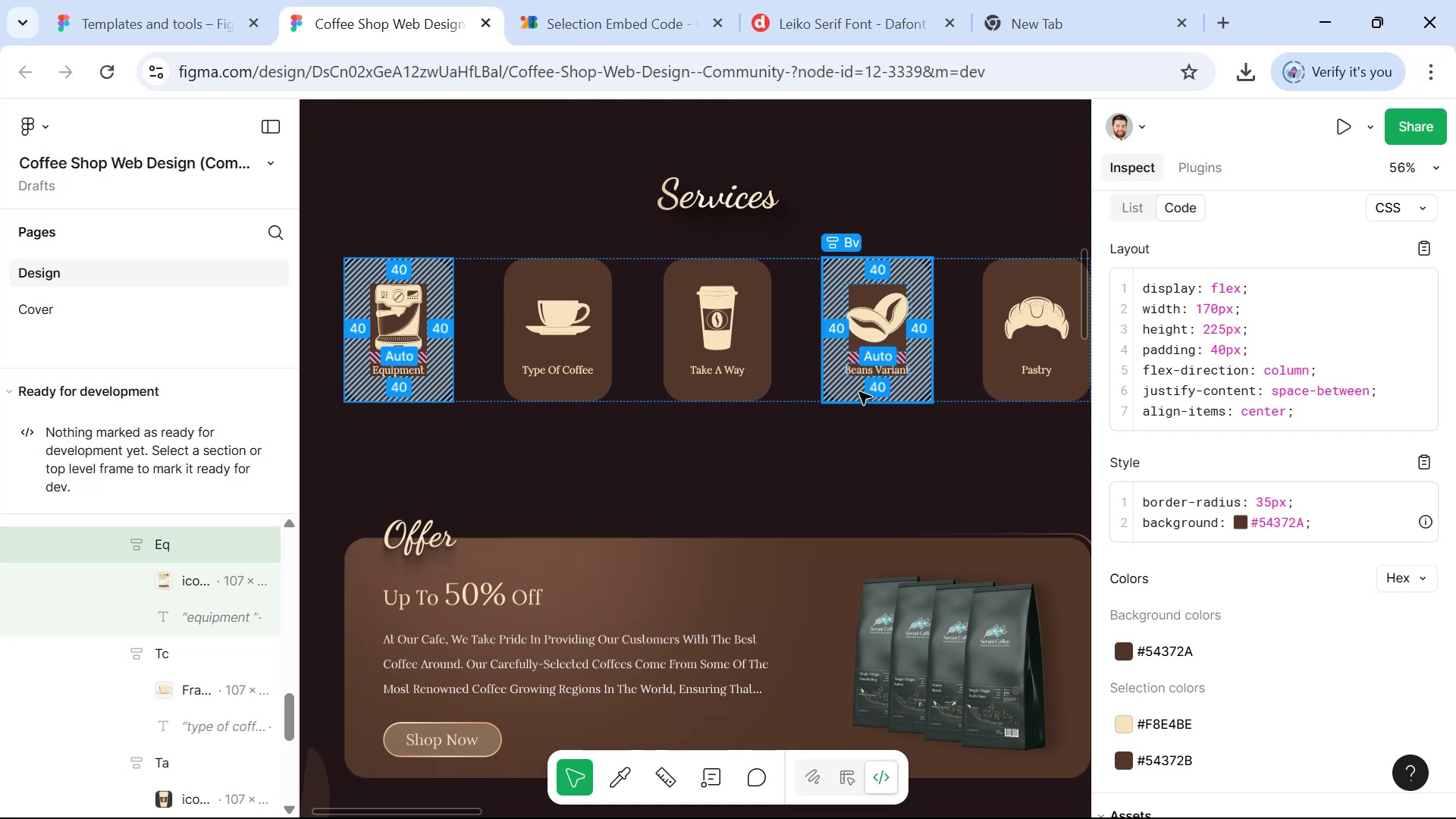 
scroll: coordinate [858, 392], scroll_direction: none, amount: 0.0
 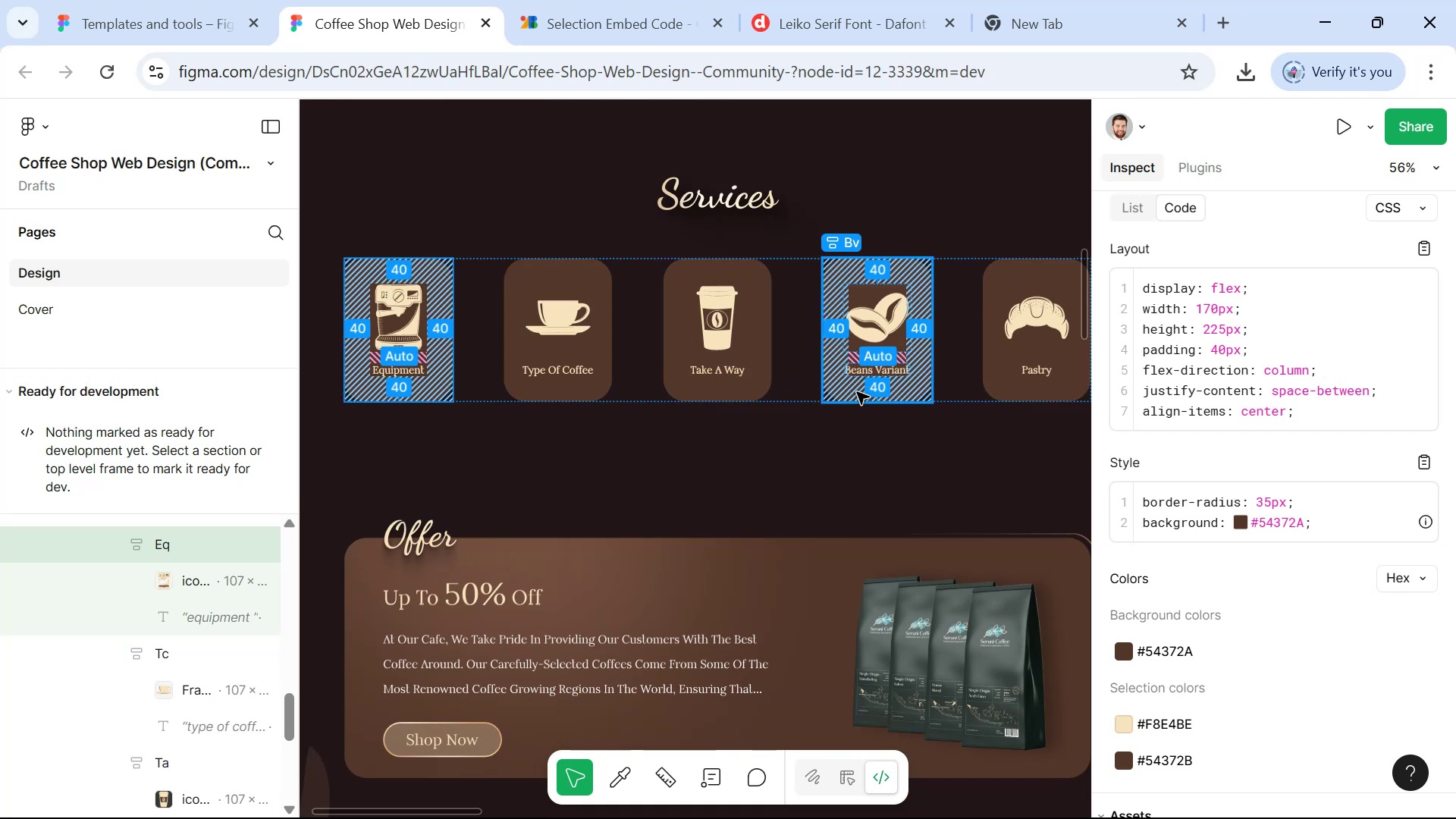 
hold_key(key=ControlLeft, duration=1.53)
scroll: coordinate [755, 409], scroll_direction: down, amount: 2.0
 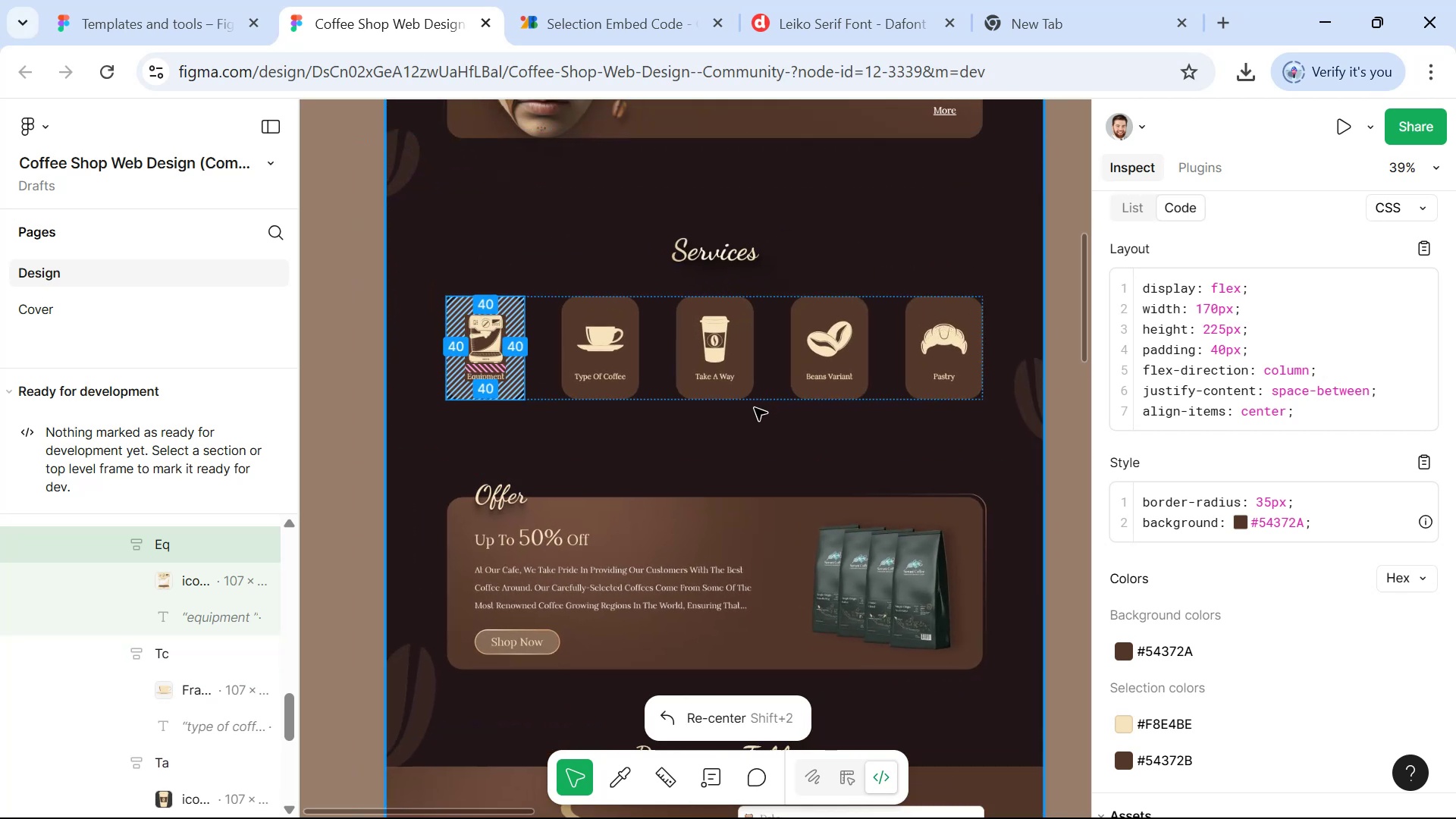 
hold_key(key=ControlLeft, duration=0.32)
 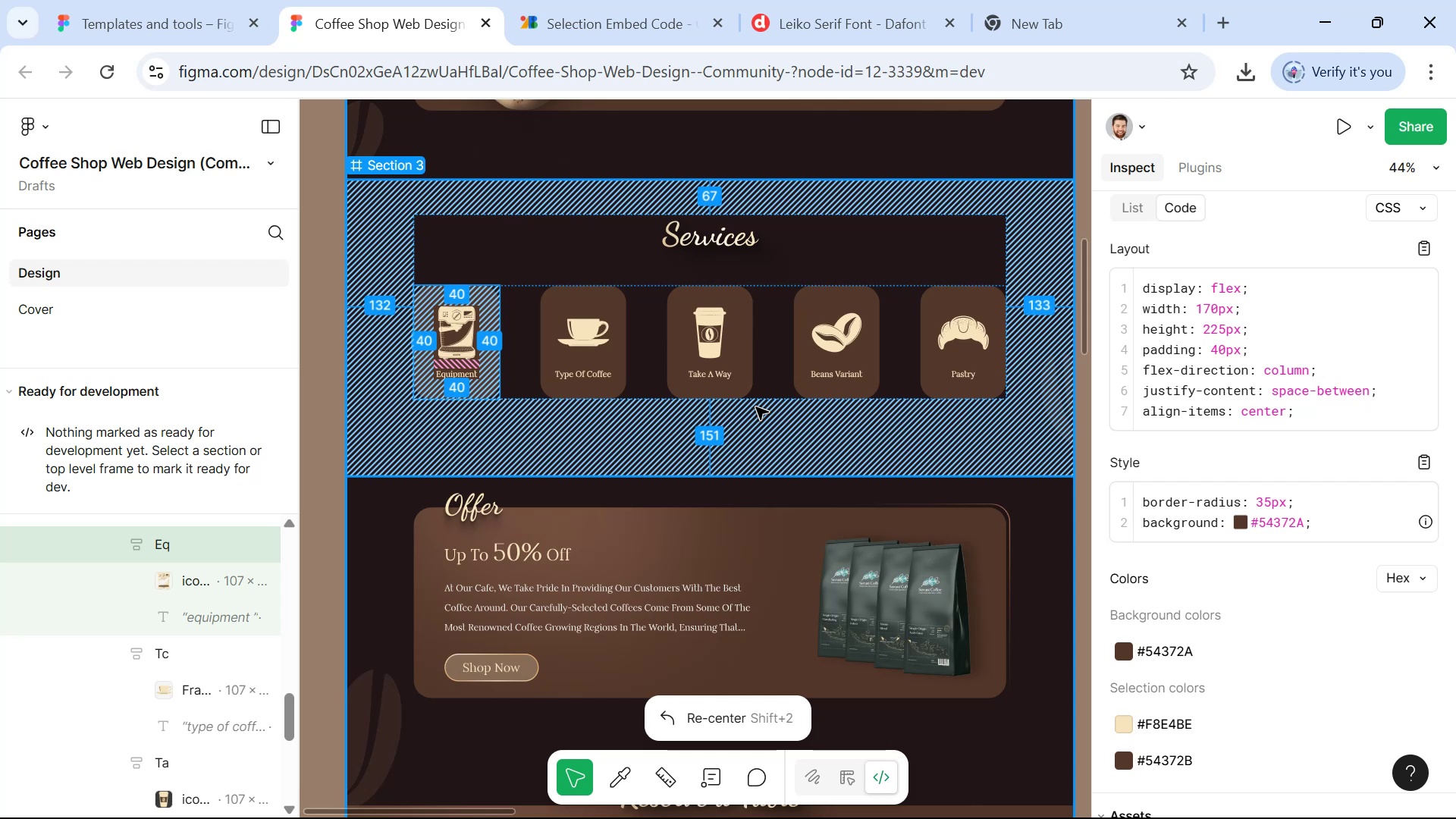 
wait(6.94)
 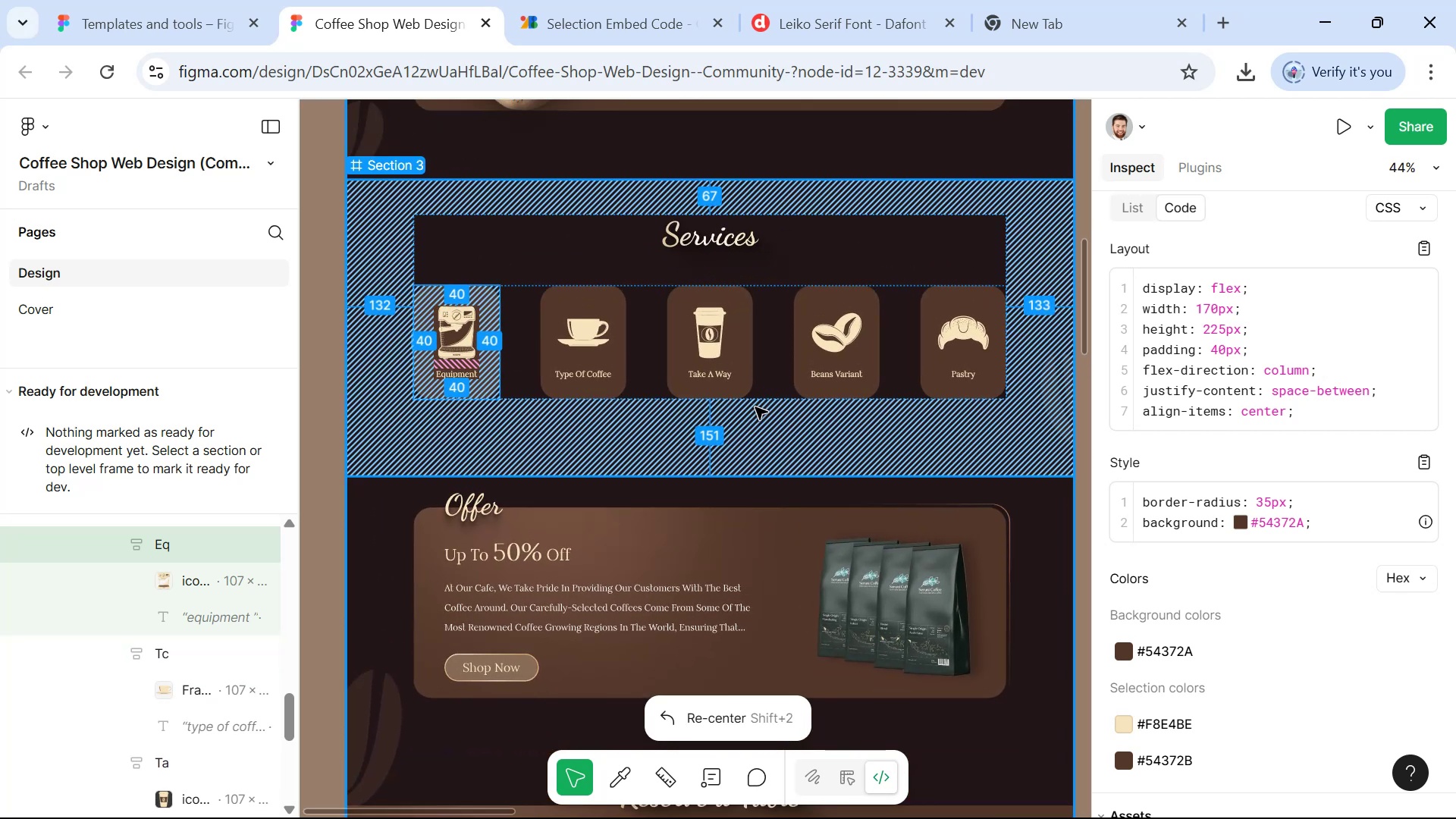 
key(Alt+AltLeft)
 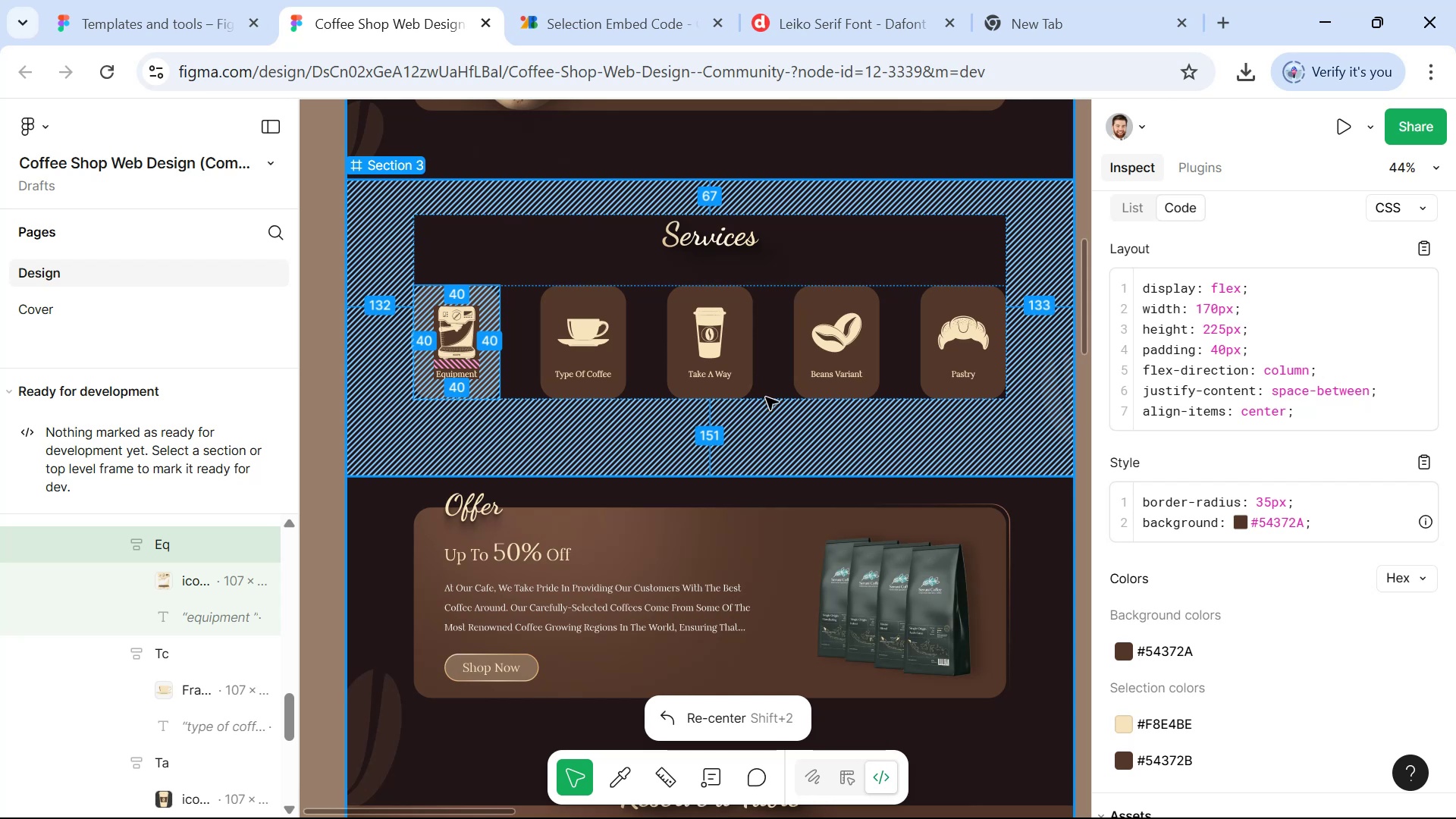 
key(Alt+Tab)
 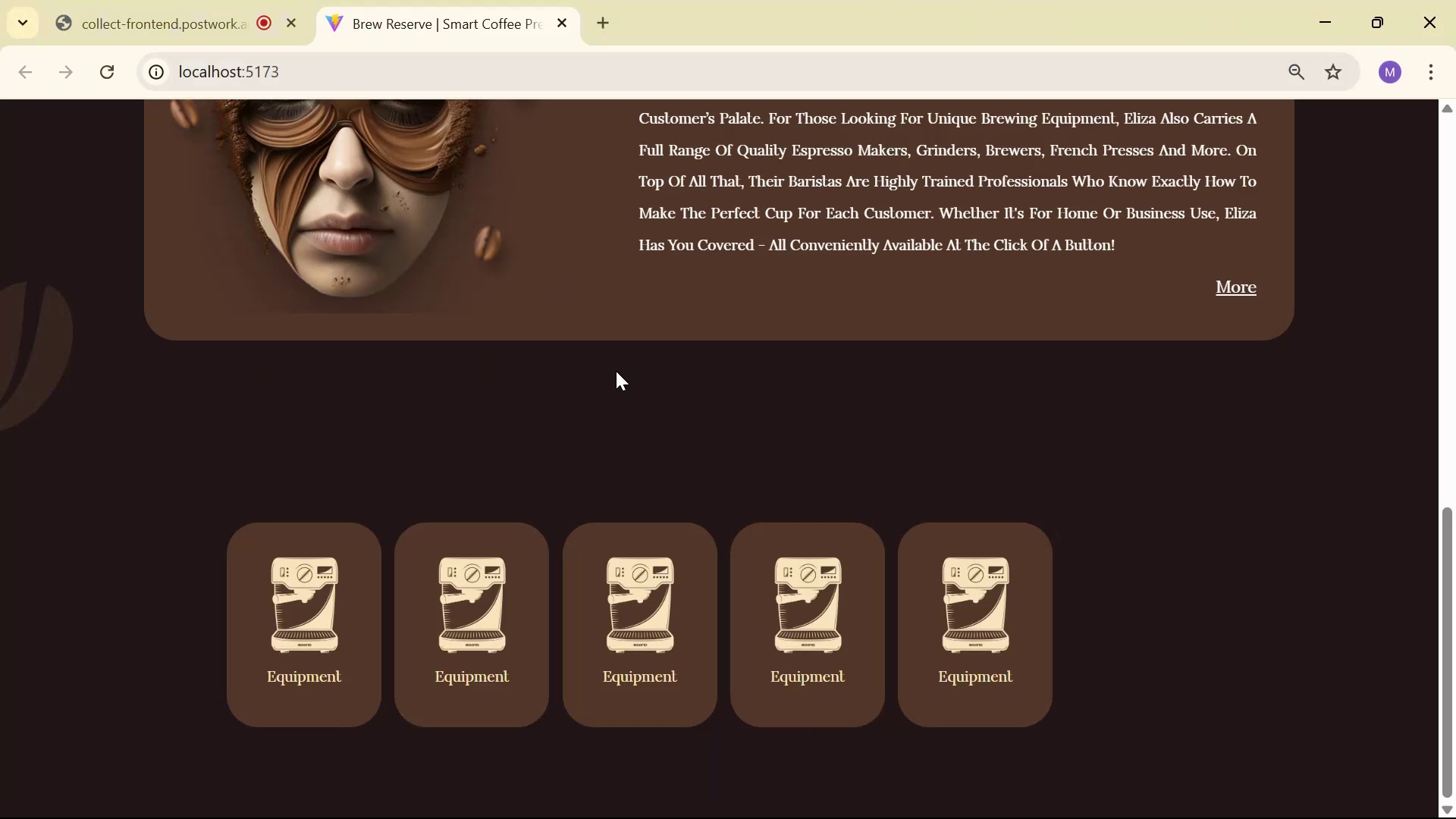 
key(Alt+Tab)
 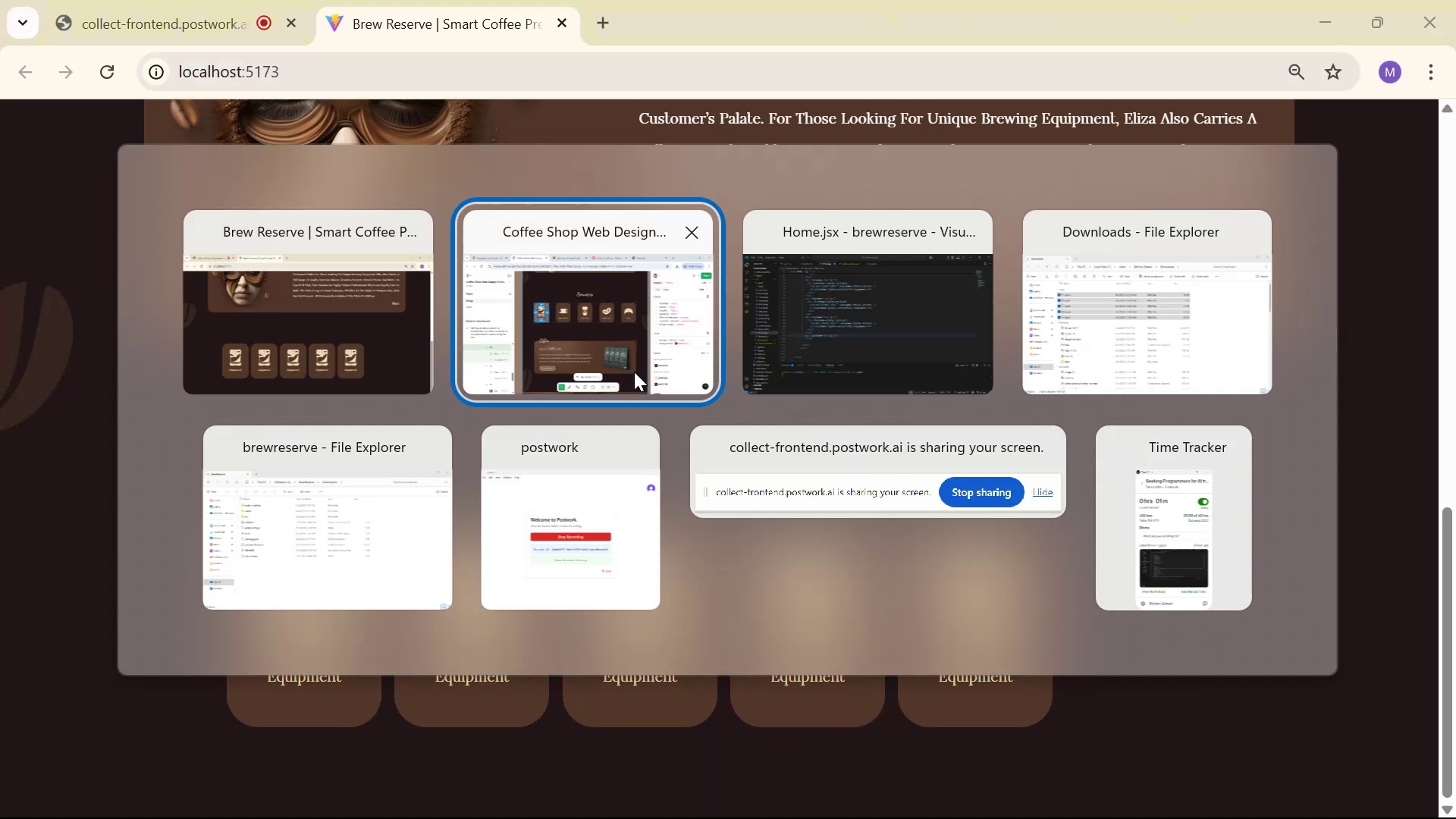 
key(Alt+Tab)
 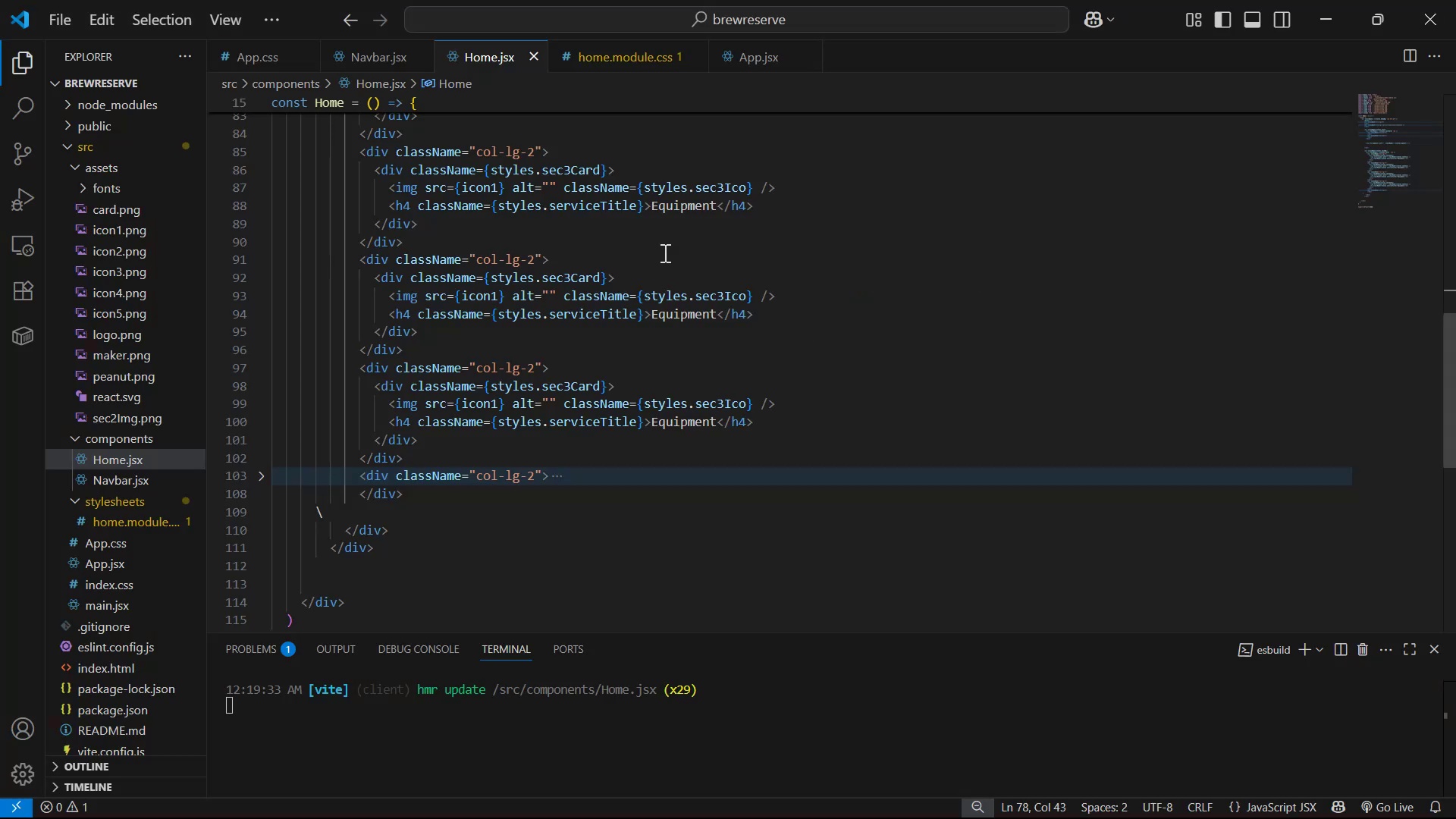 
scroll: coordinate [575, 334], scroll_direction: up, amount: 5.0
 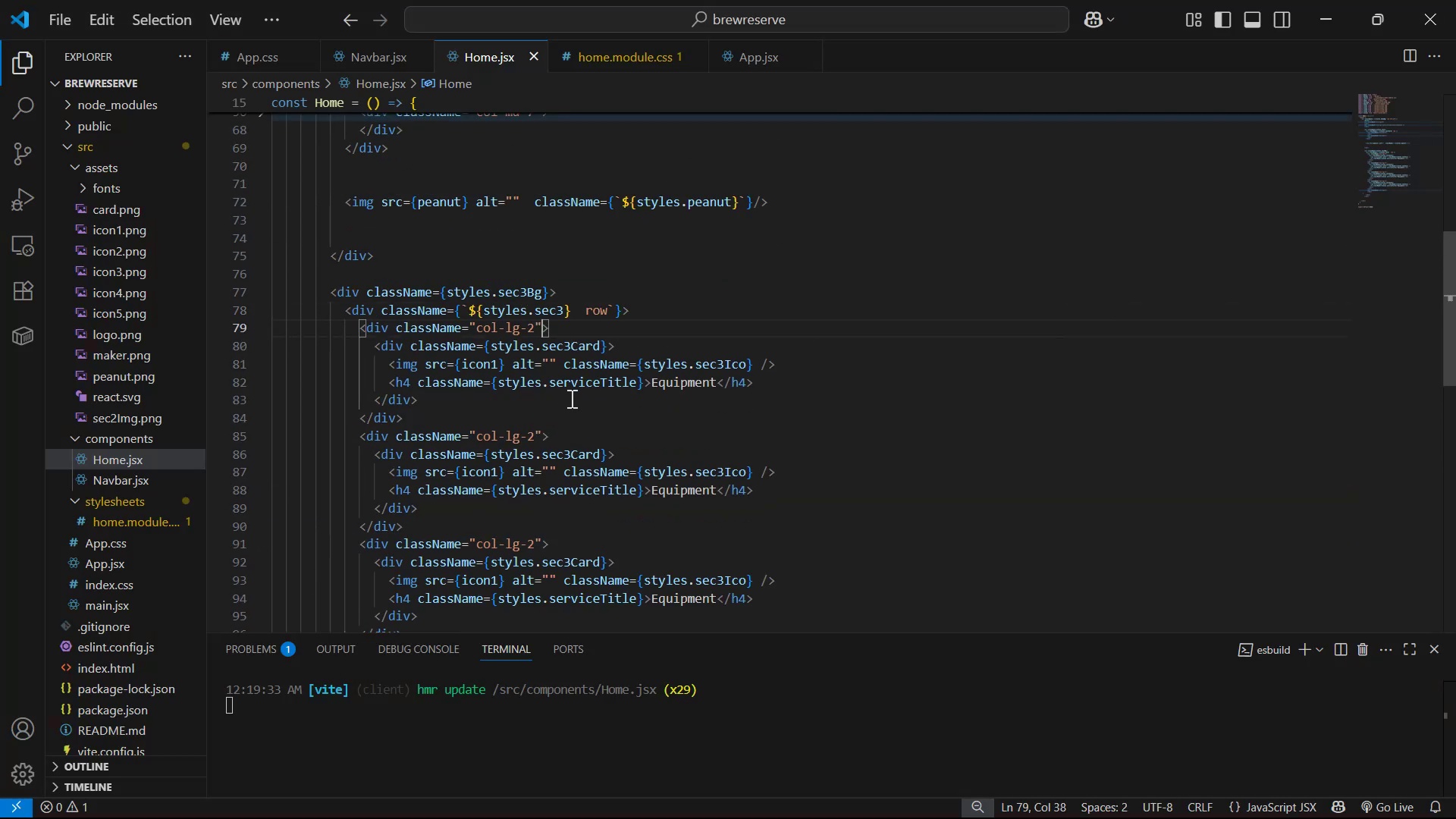 
key(ArrowLeft)
 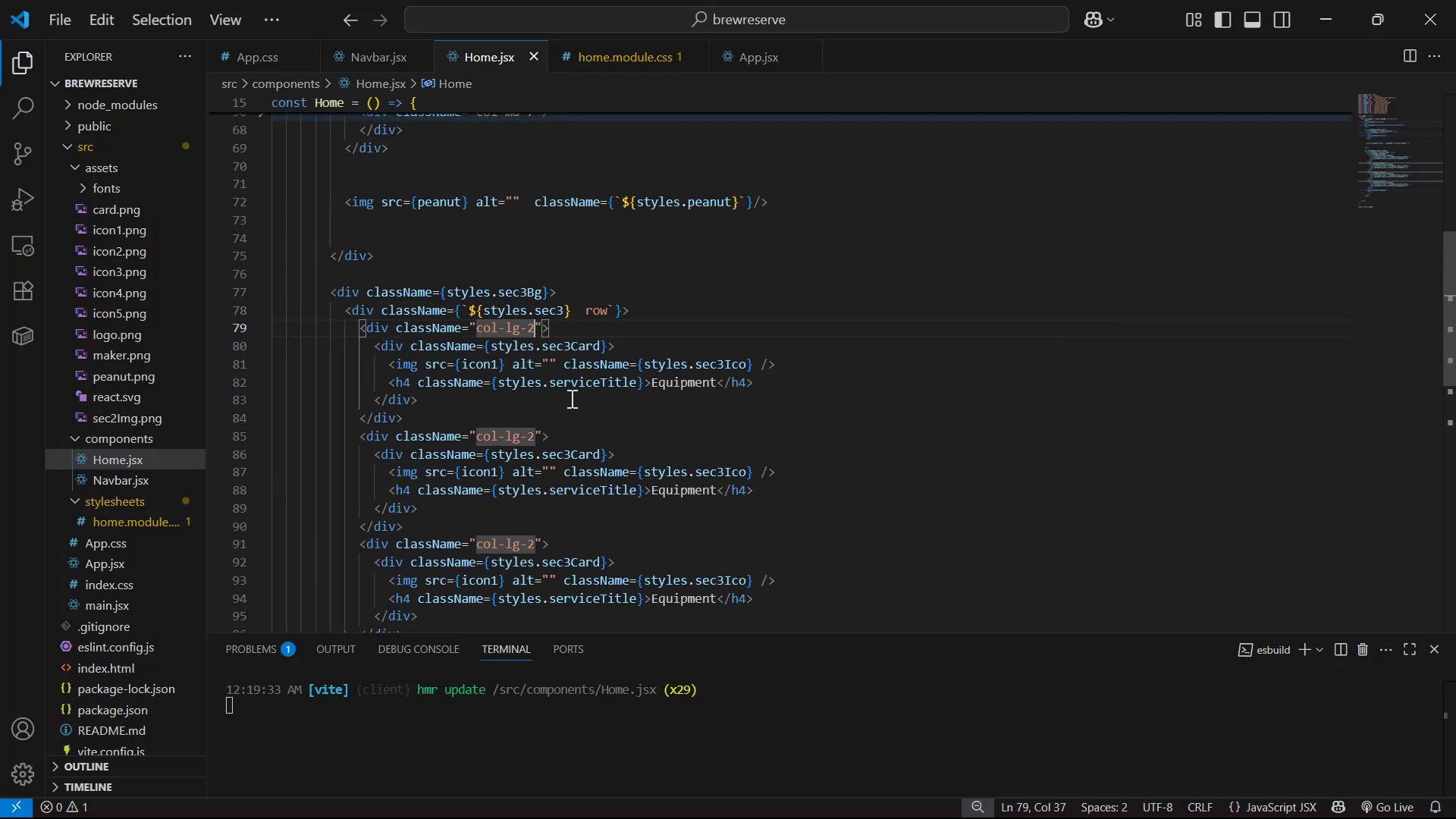 
key(Backspace)
 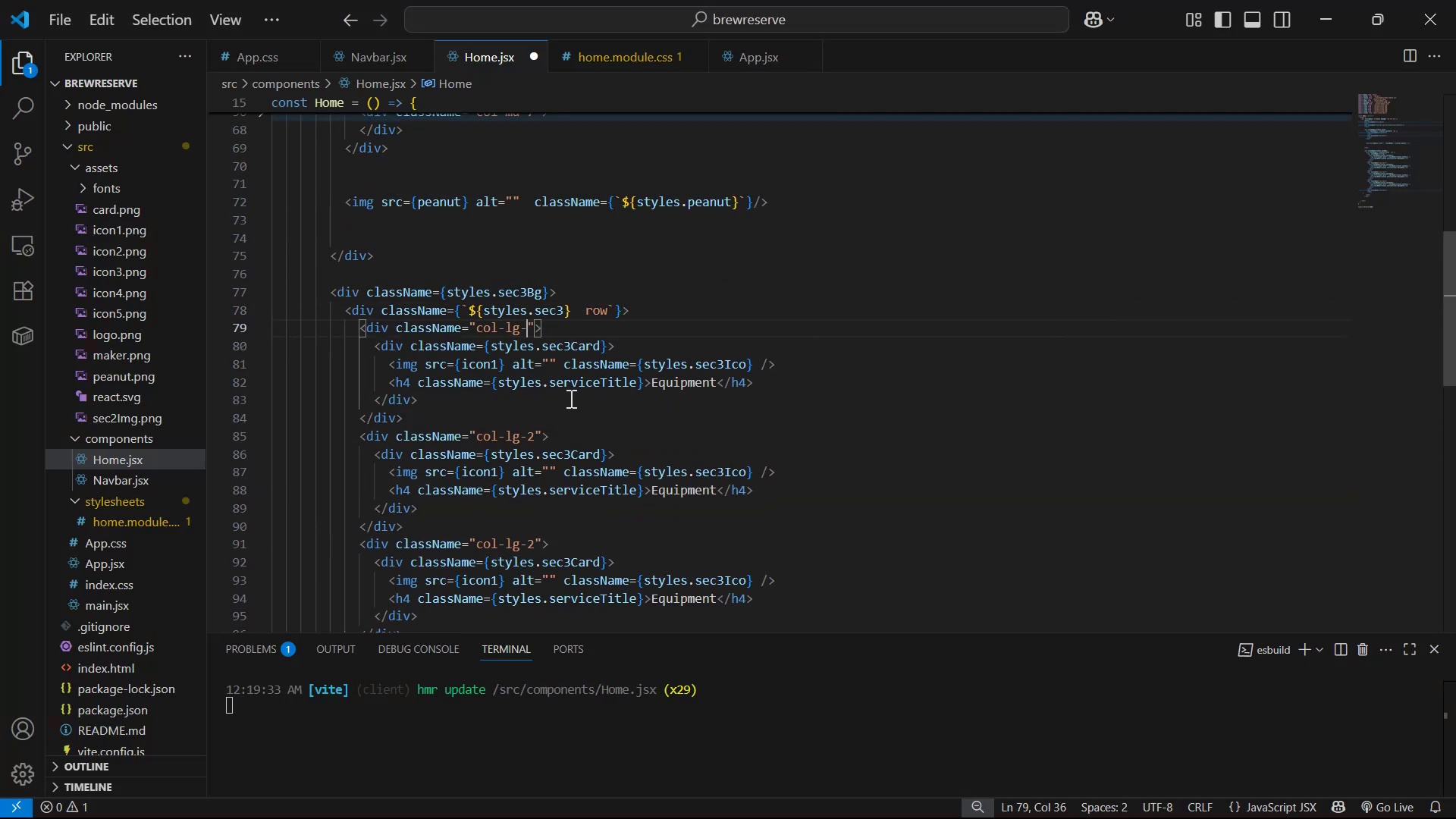 
key(3)
 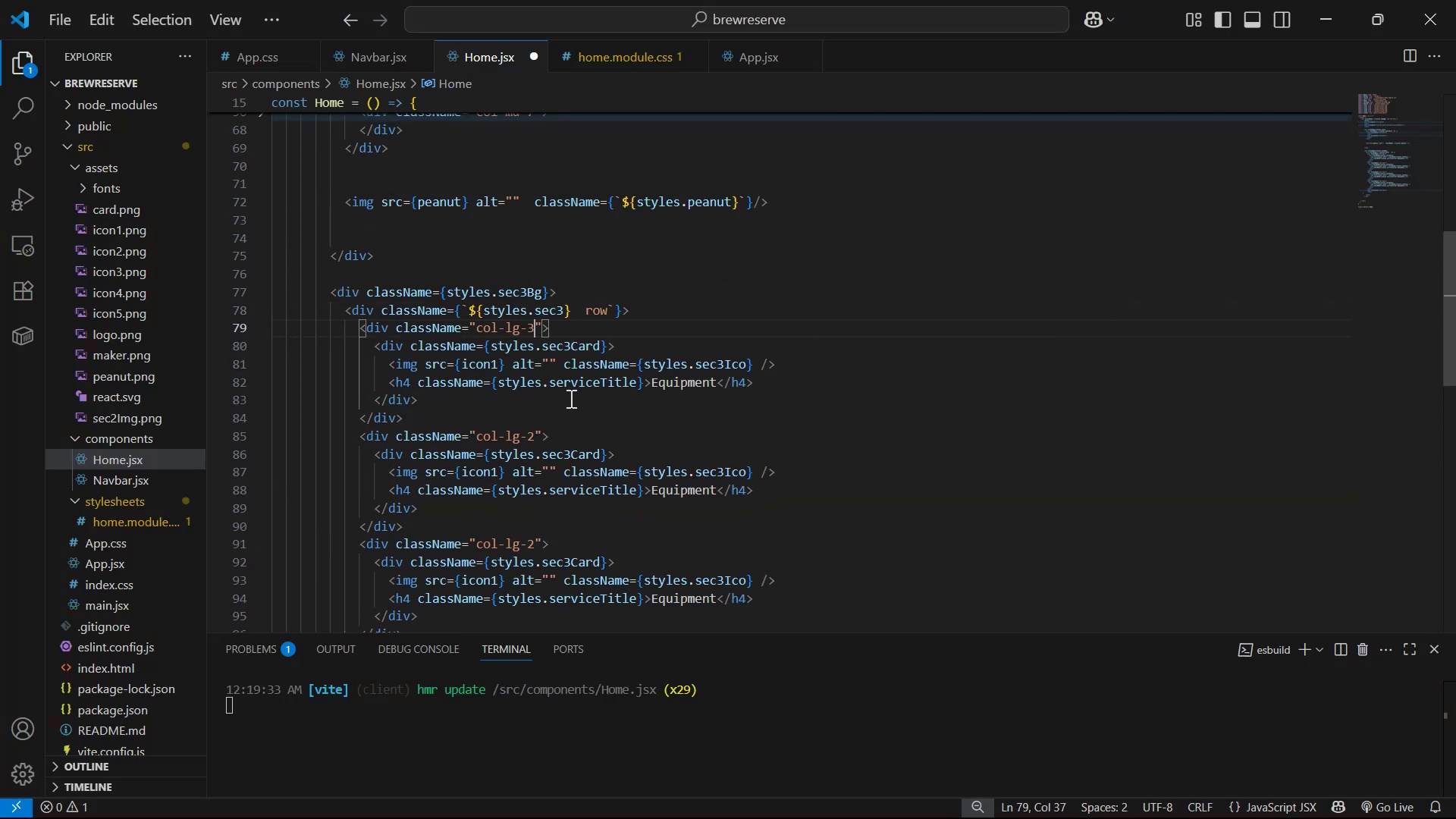 
scroll: coordinate [548, 409], scroll_direction: down, amount: 6.0
 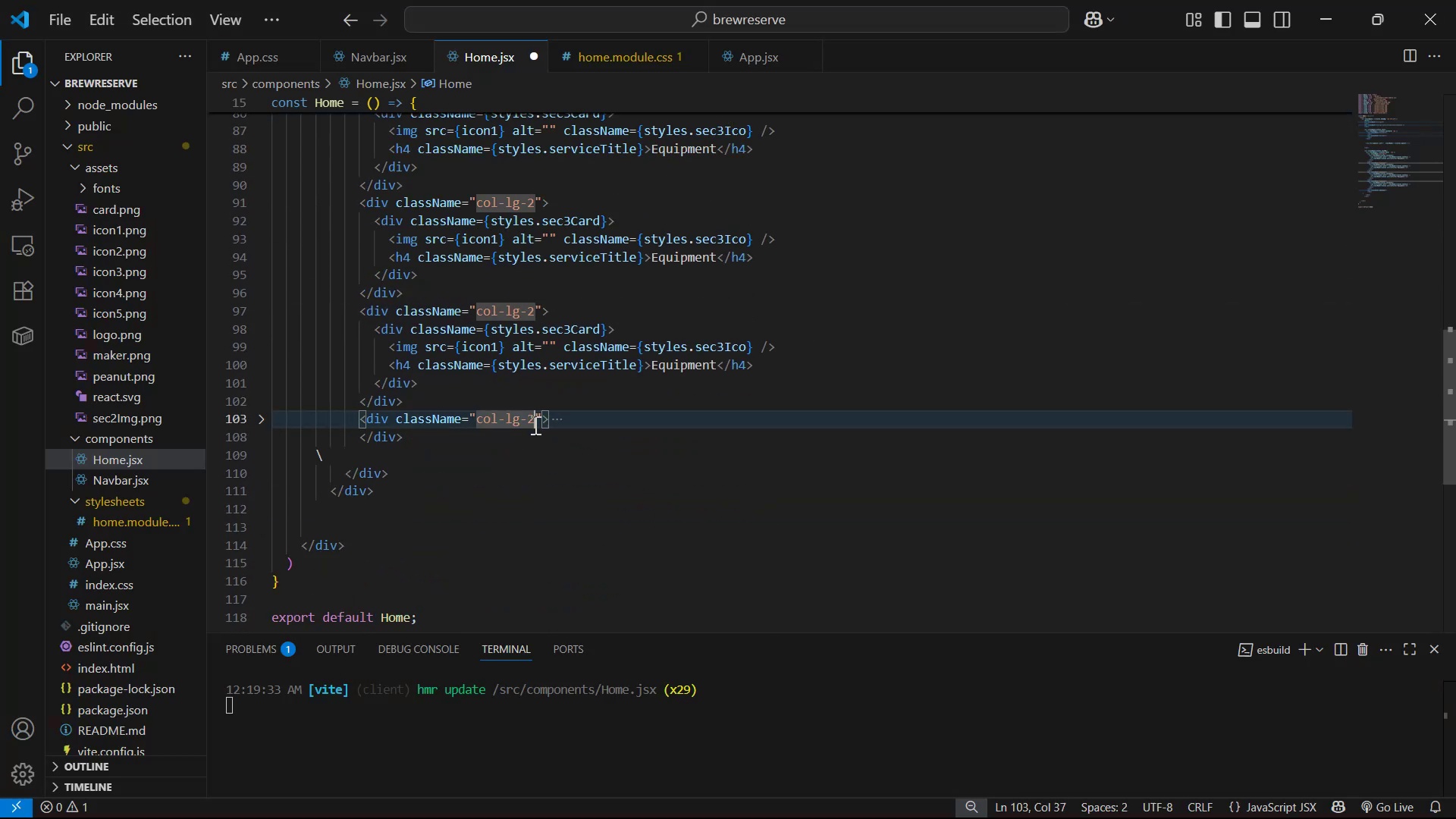 
key(Backspace)
 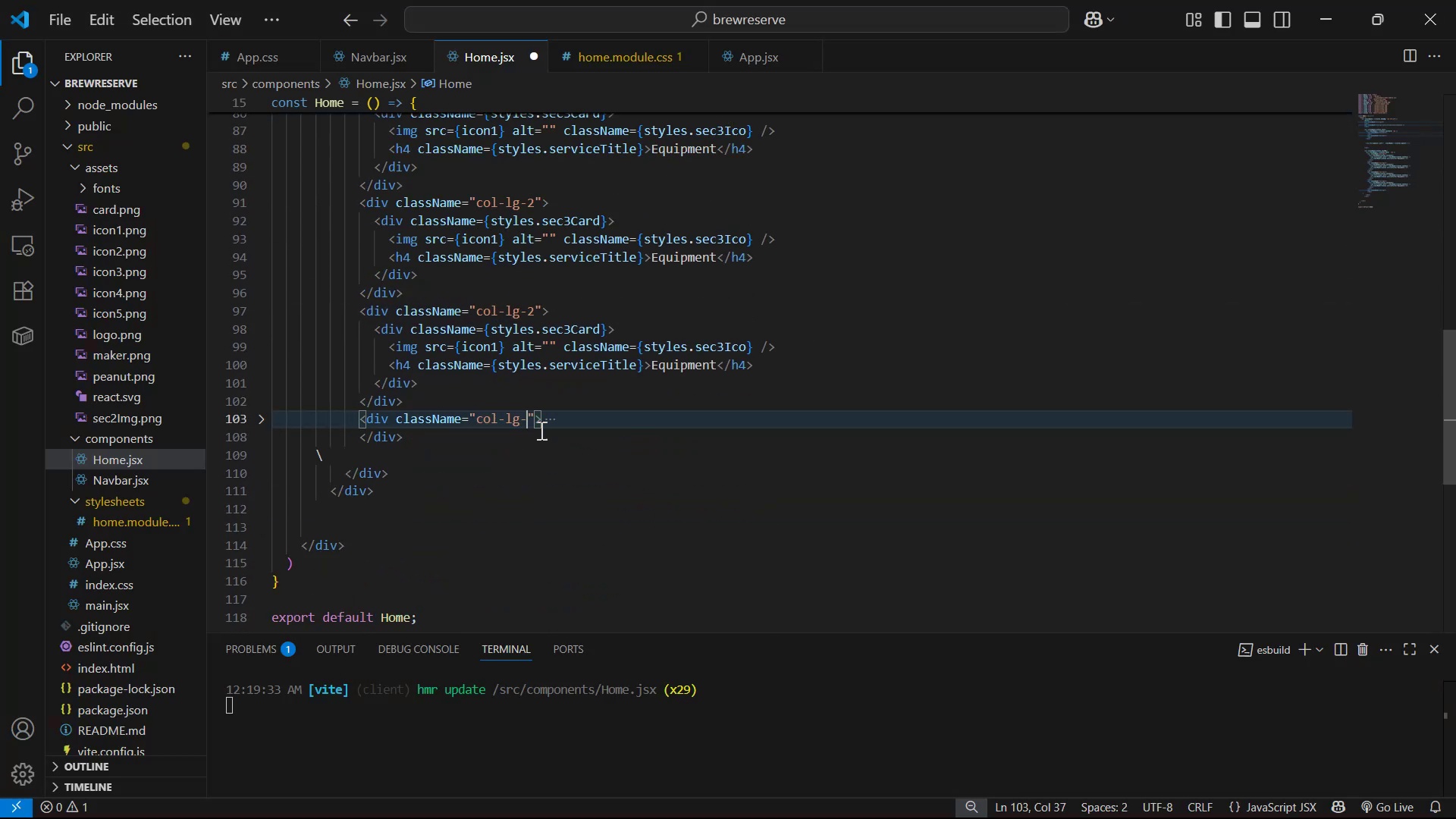 
key(3)
 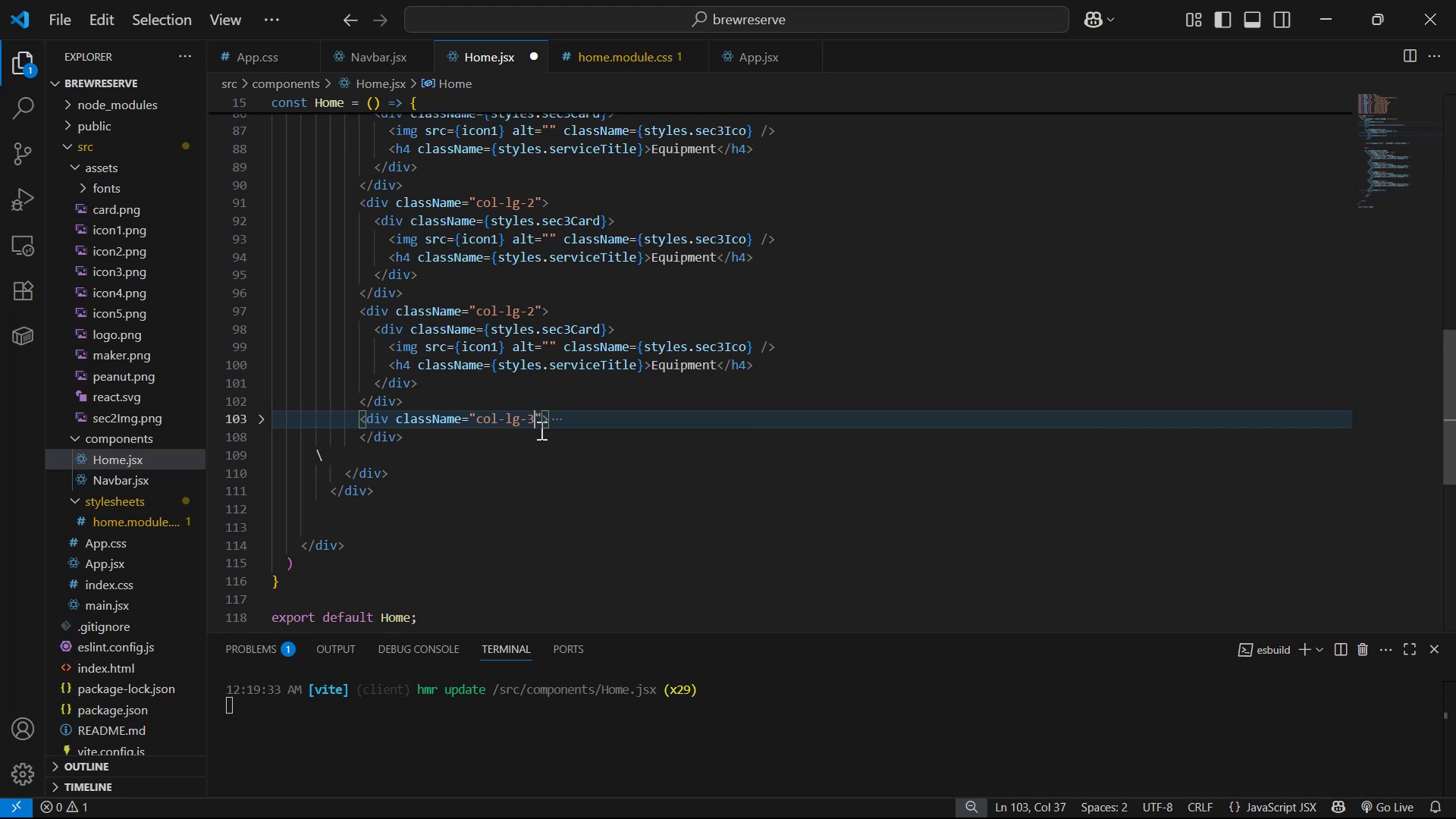 
key(Control+S)
 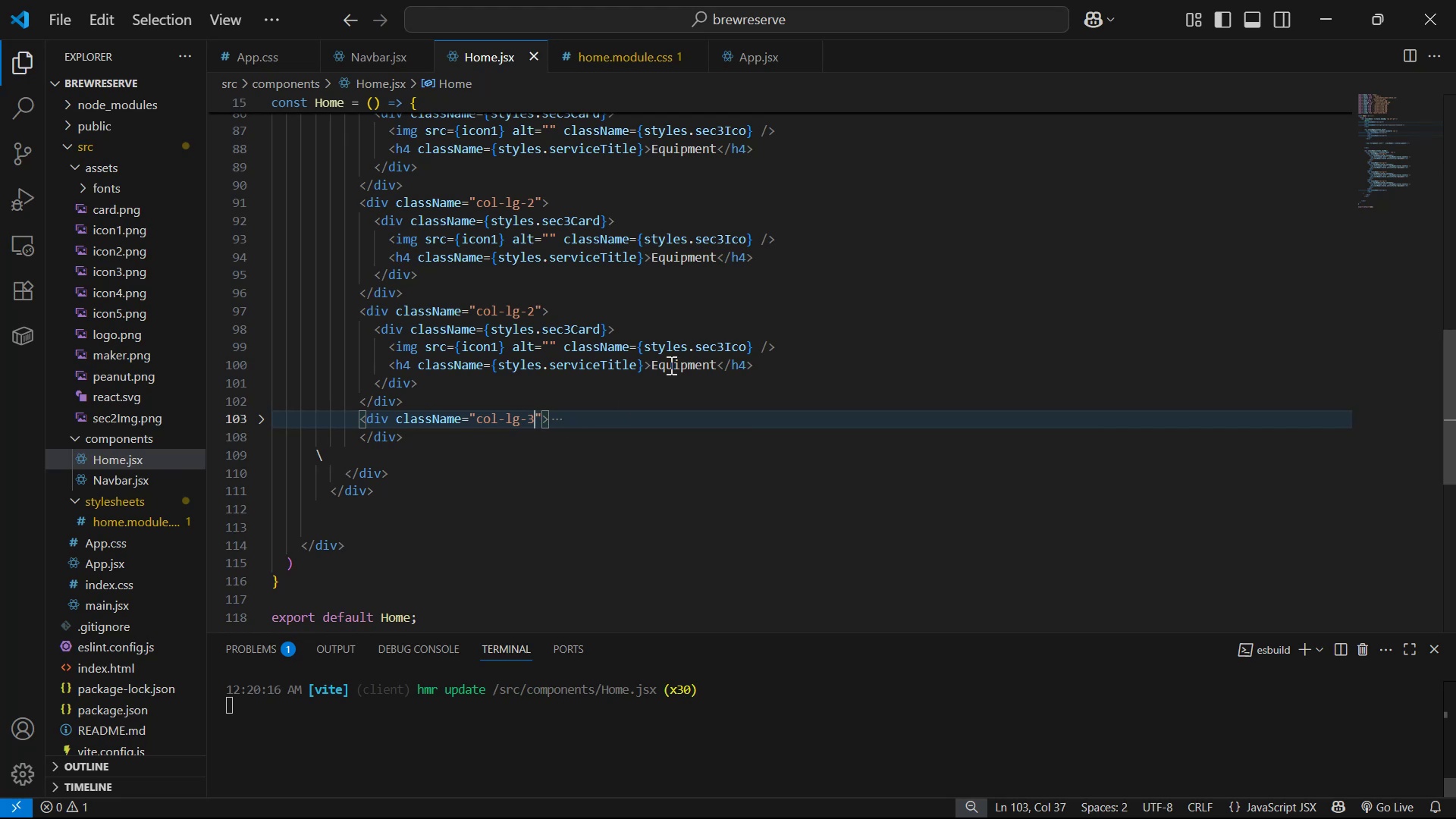 
scroll: coordinate [686, 377], scroll_direction: up, amount: 4.0
 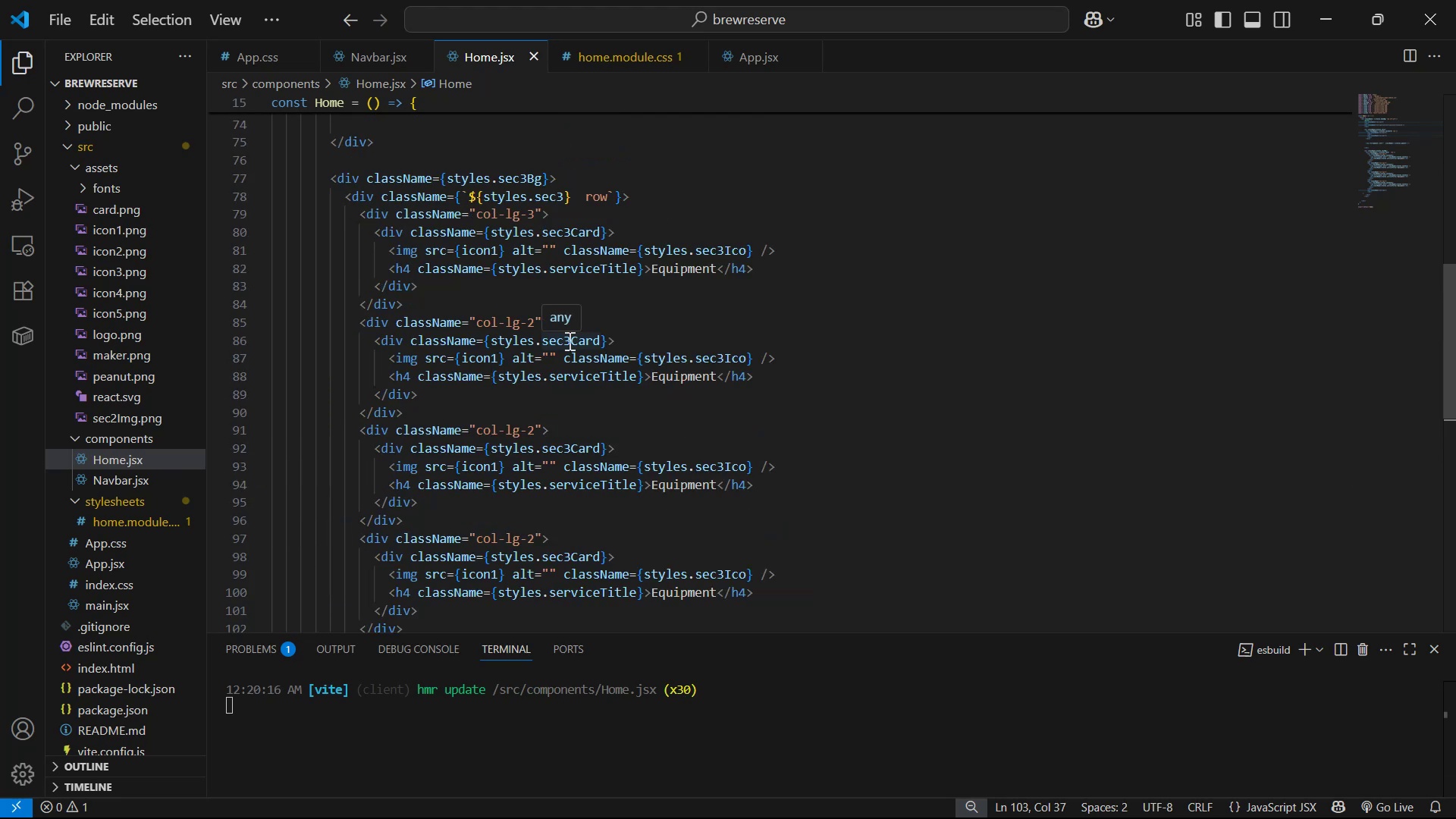 
scroll: coordinate [642, 303], scroll_direction: down, amount: 3.0
 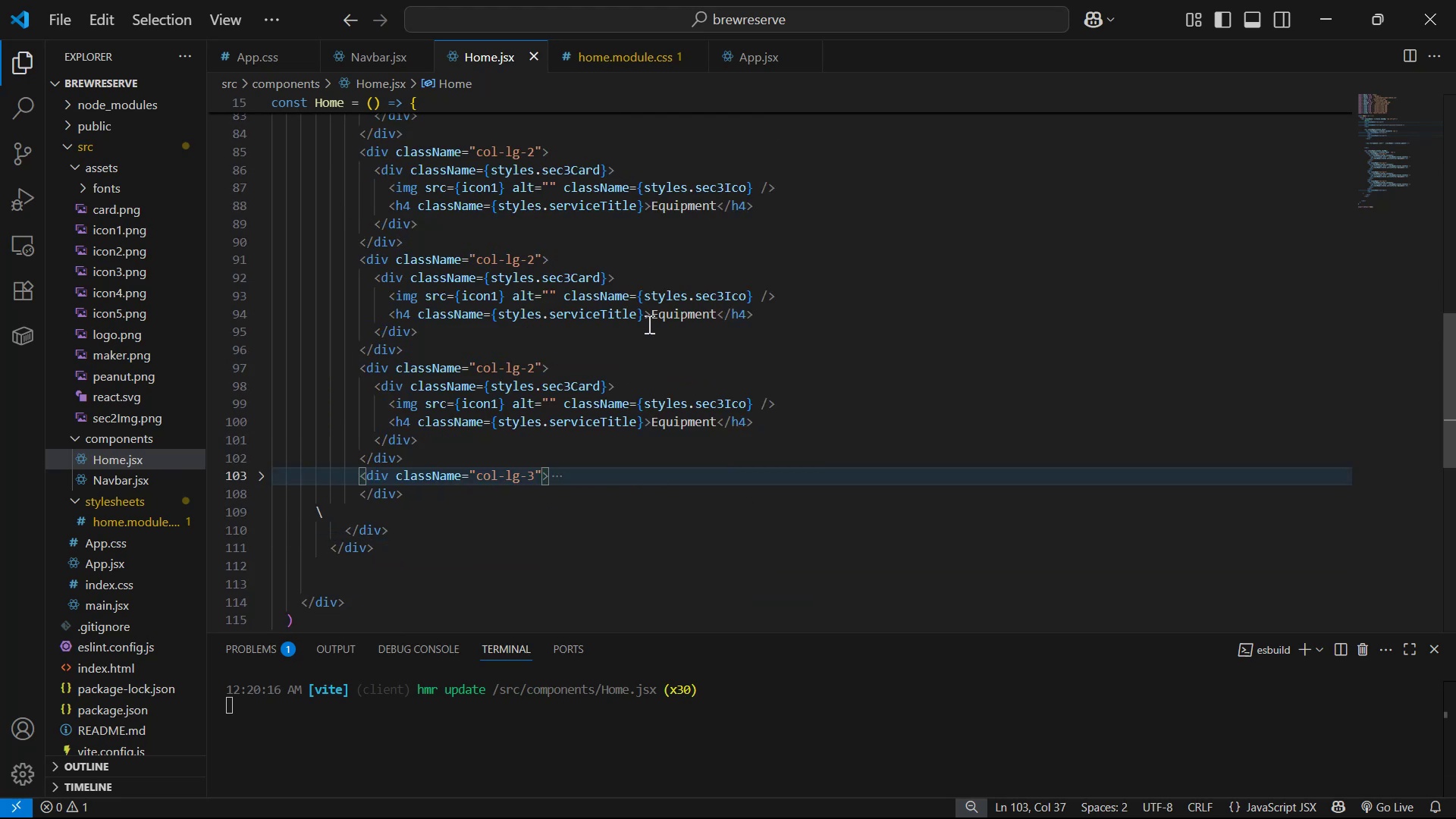 
key(Alt+AltLeft)
 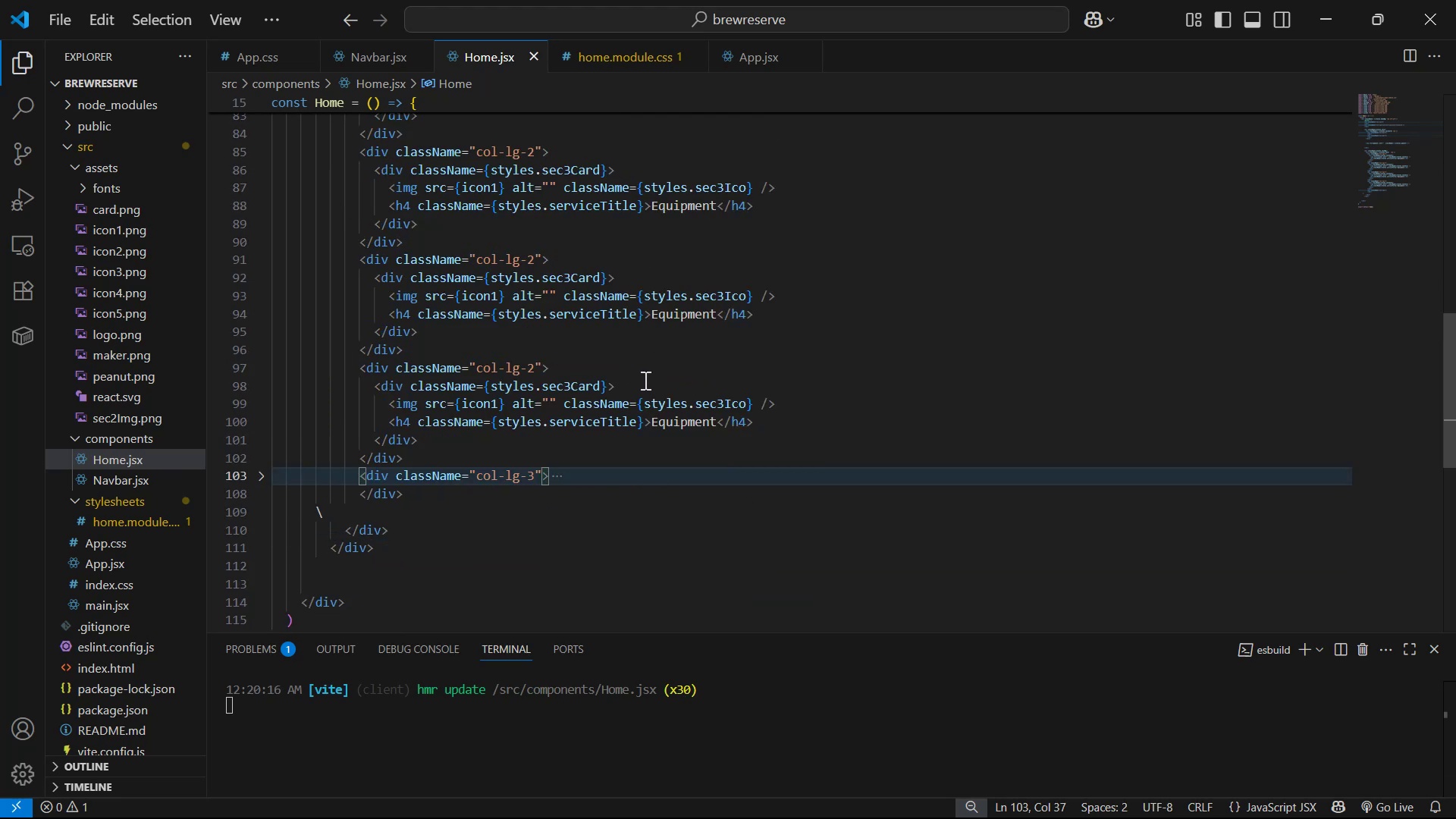 
key(Alt+Tab)
 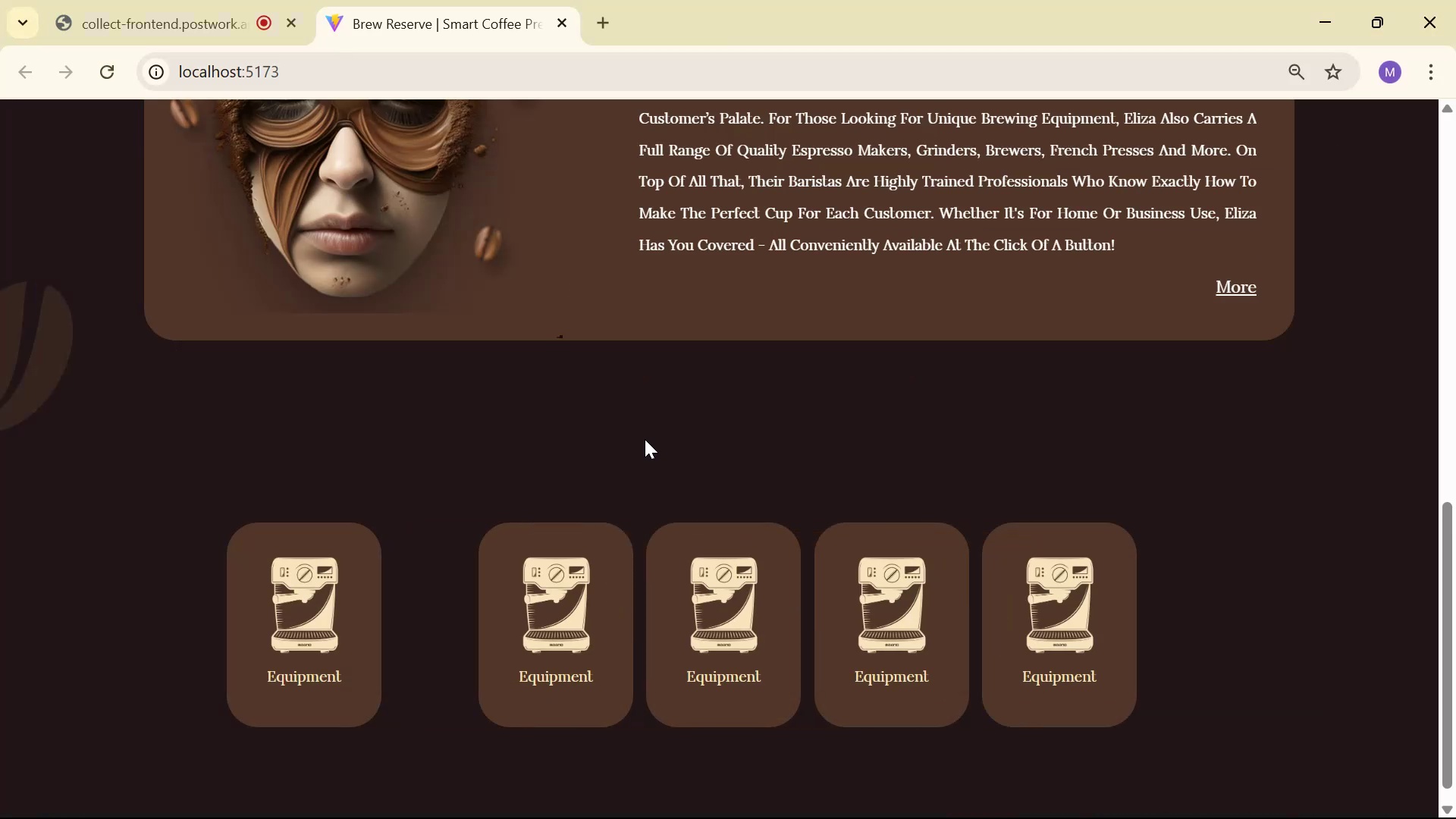 
key(Alt+AltLeft)
 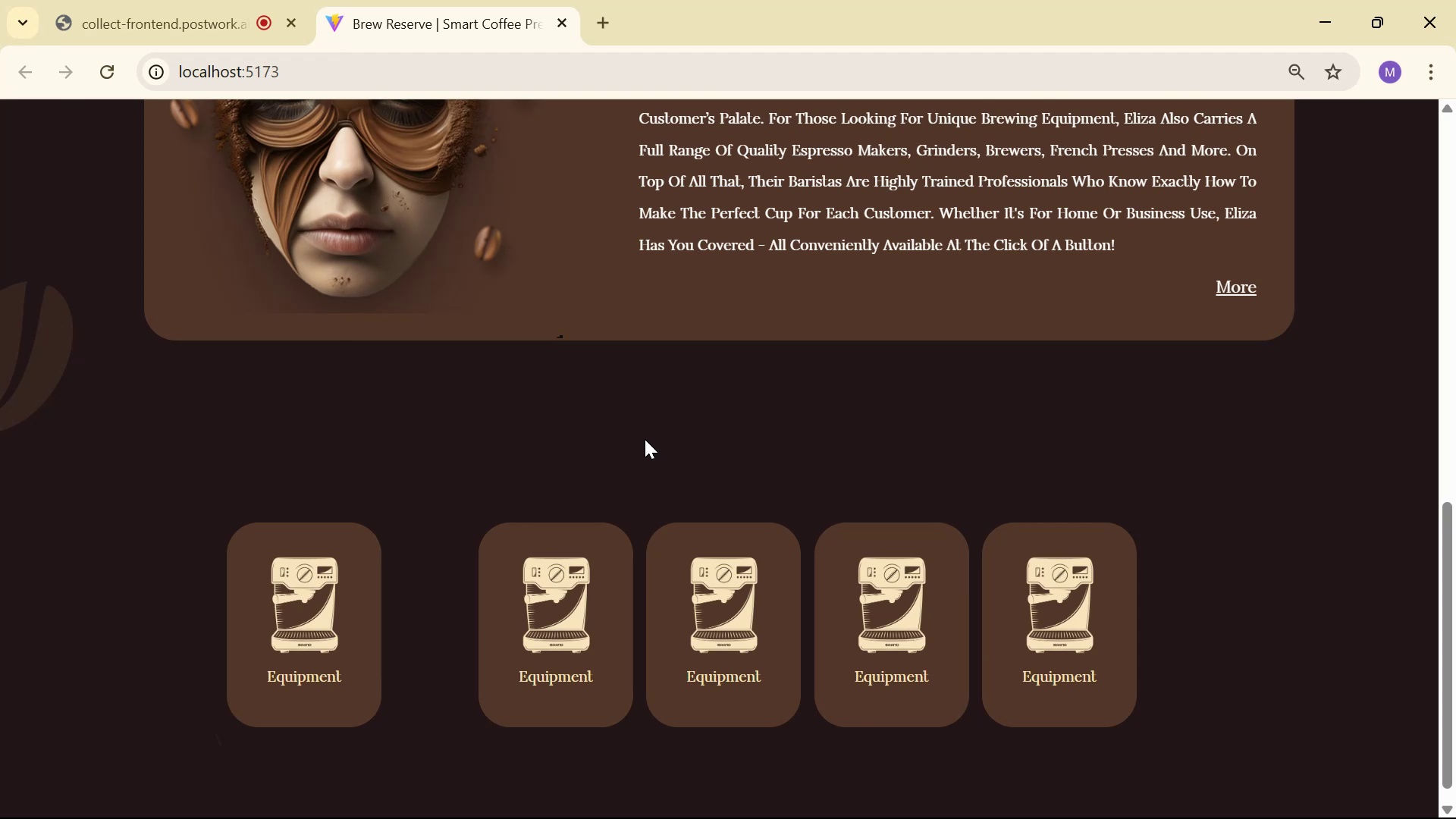 
key(Alt+Tab)
 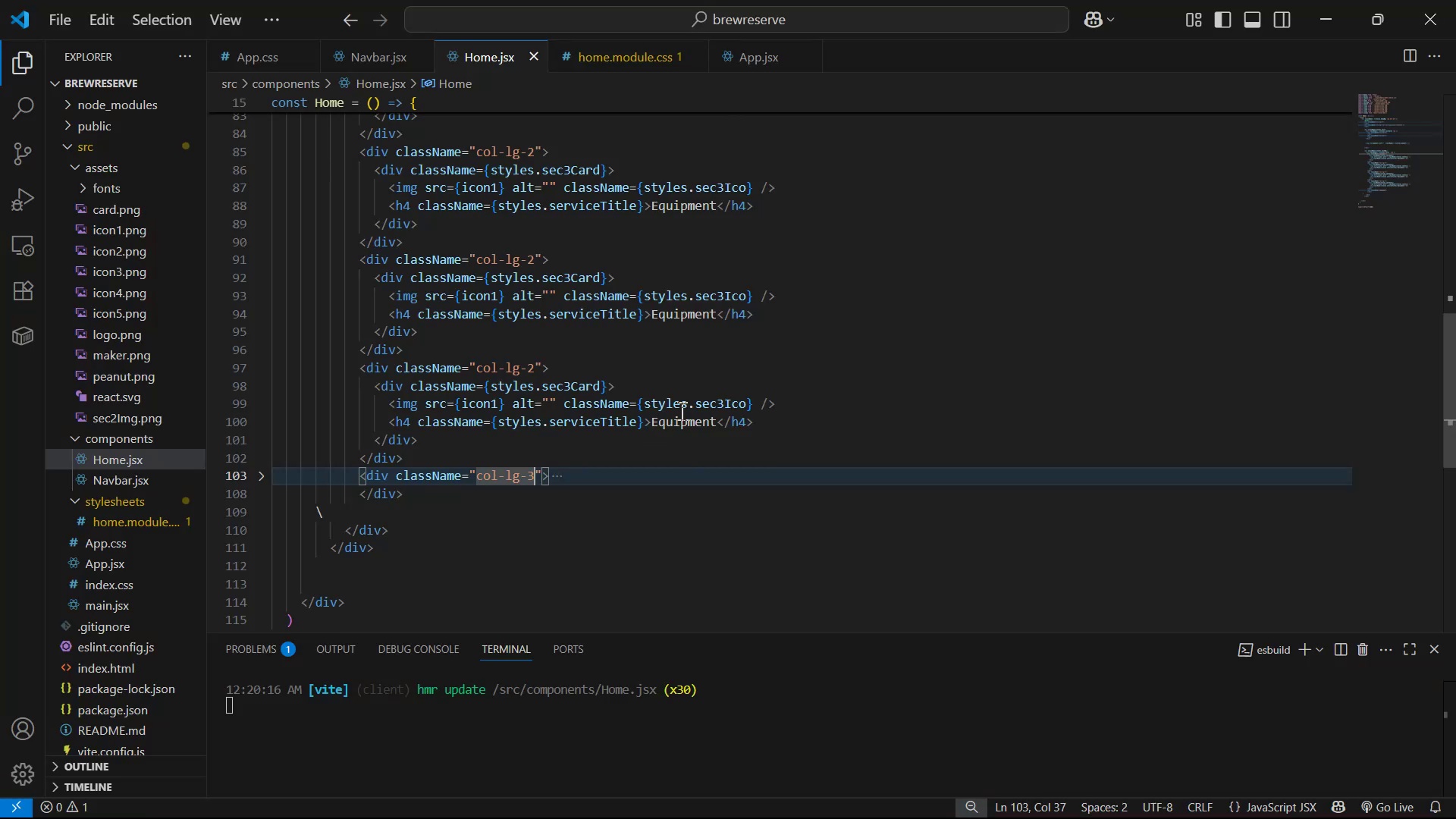 
scroll: coordinate [720, 380], scroll_direction: up, amount: 1.0
 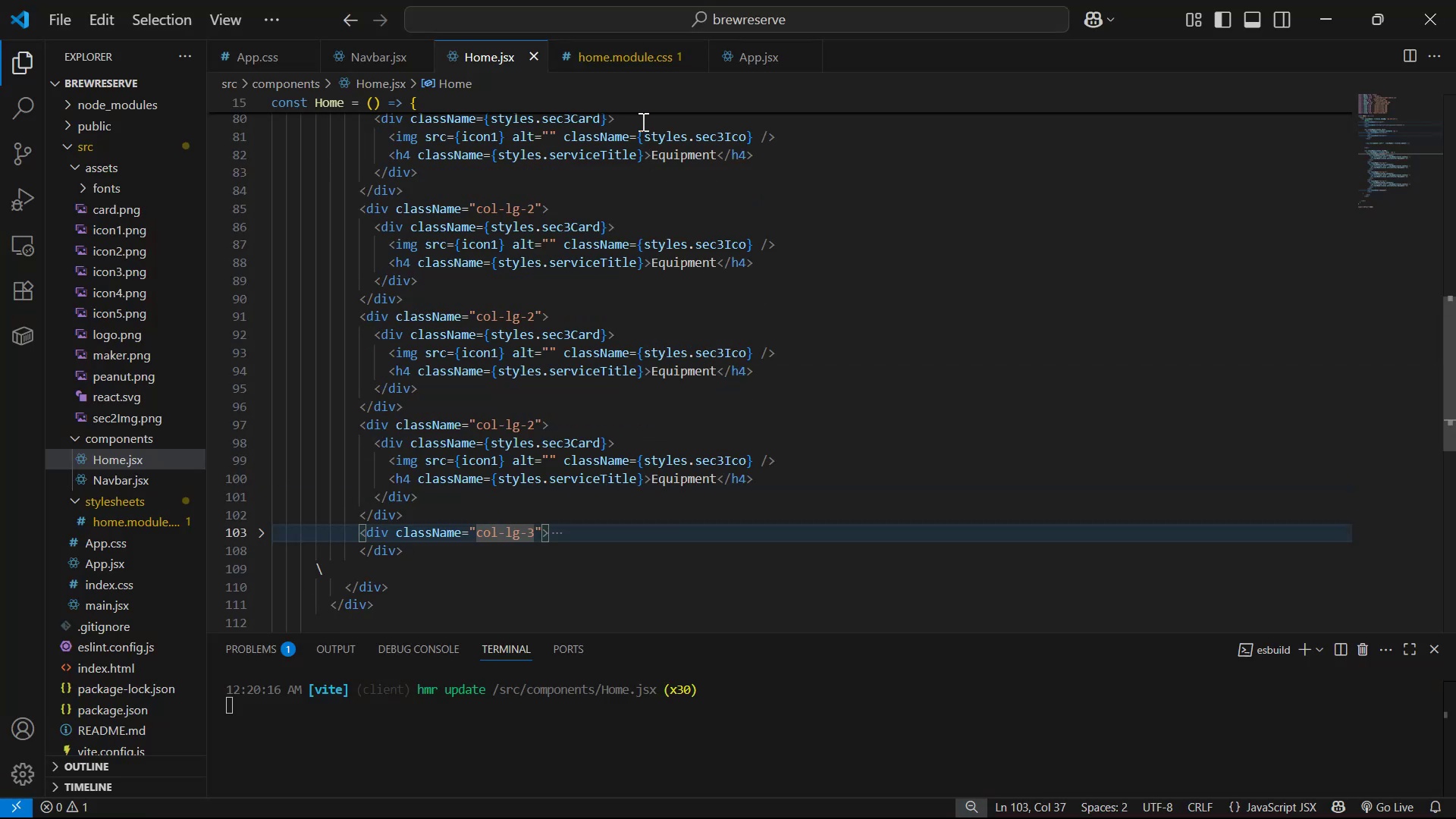 
key(Alt+AltLeft)
 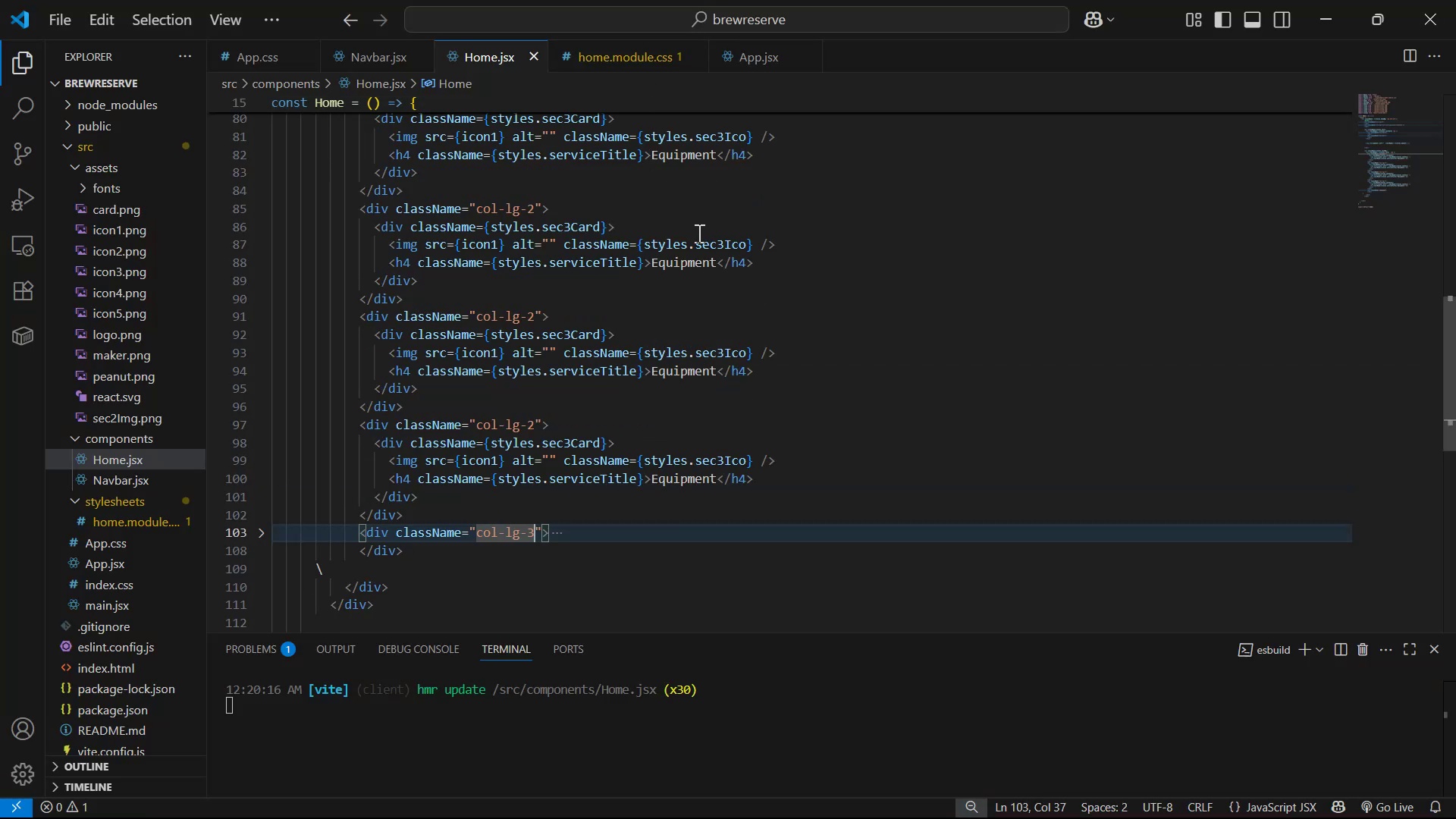 
key(Alt+Tab)
 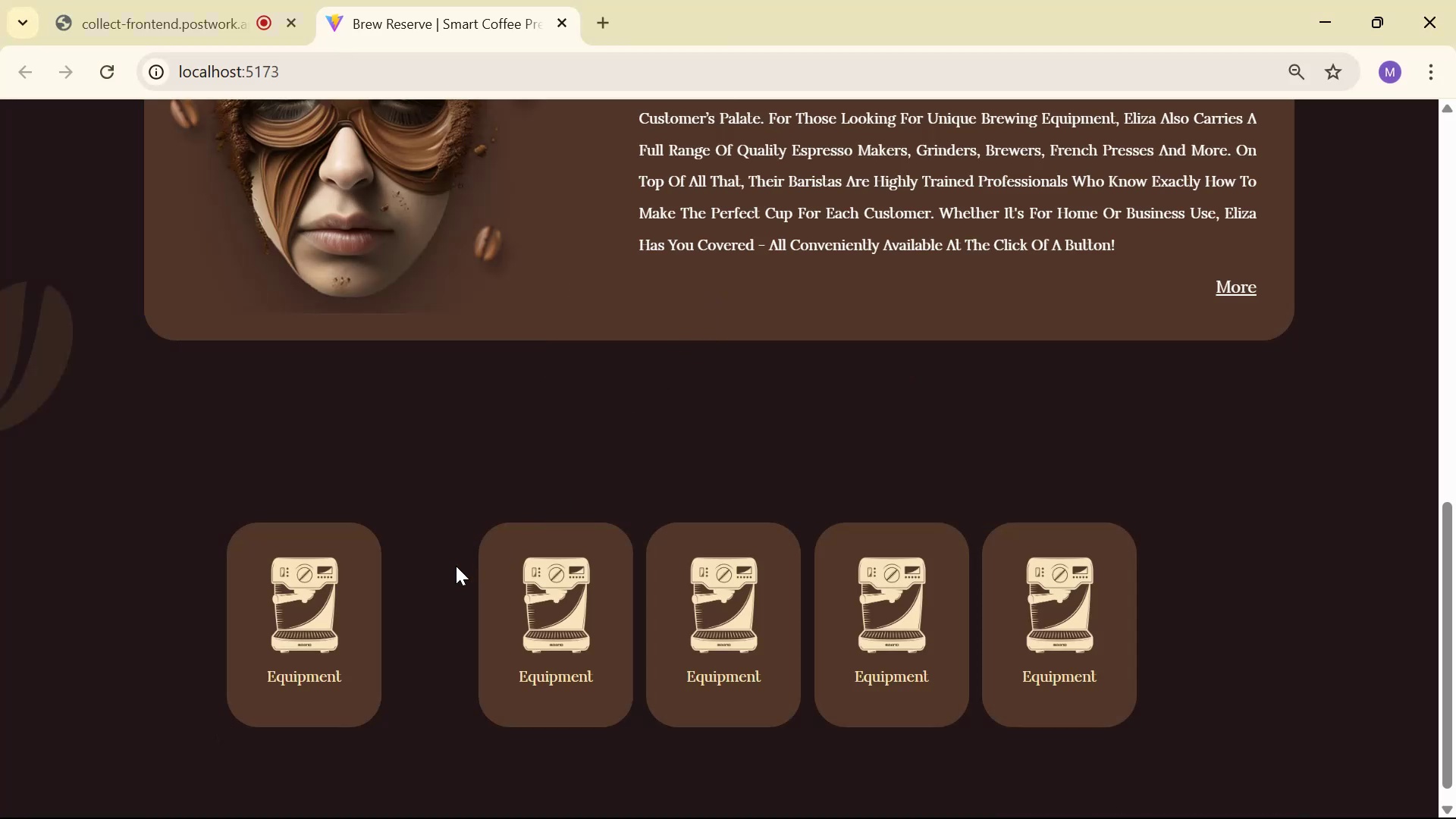 
right_click([413, 565])
 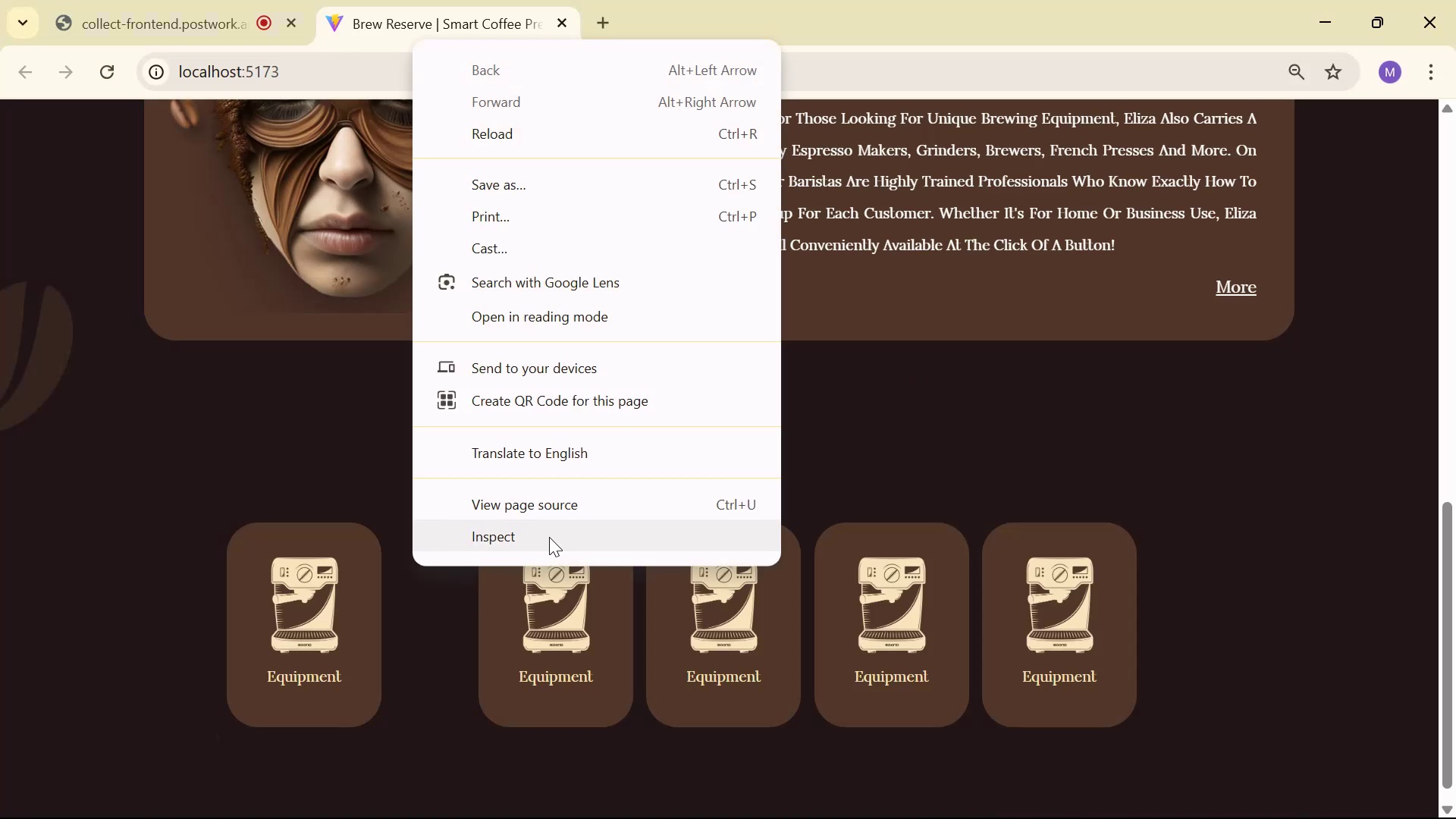 
left_click([548, 532])
 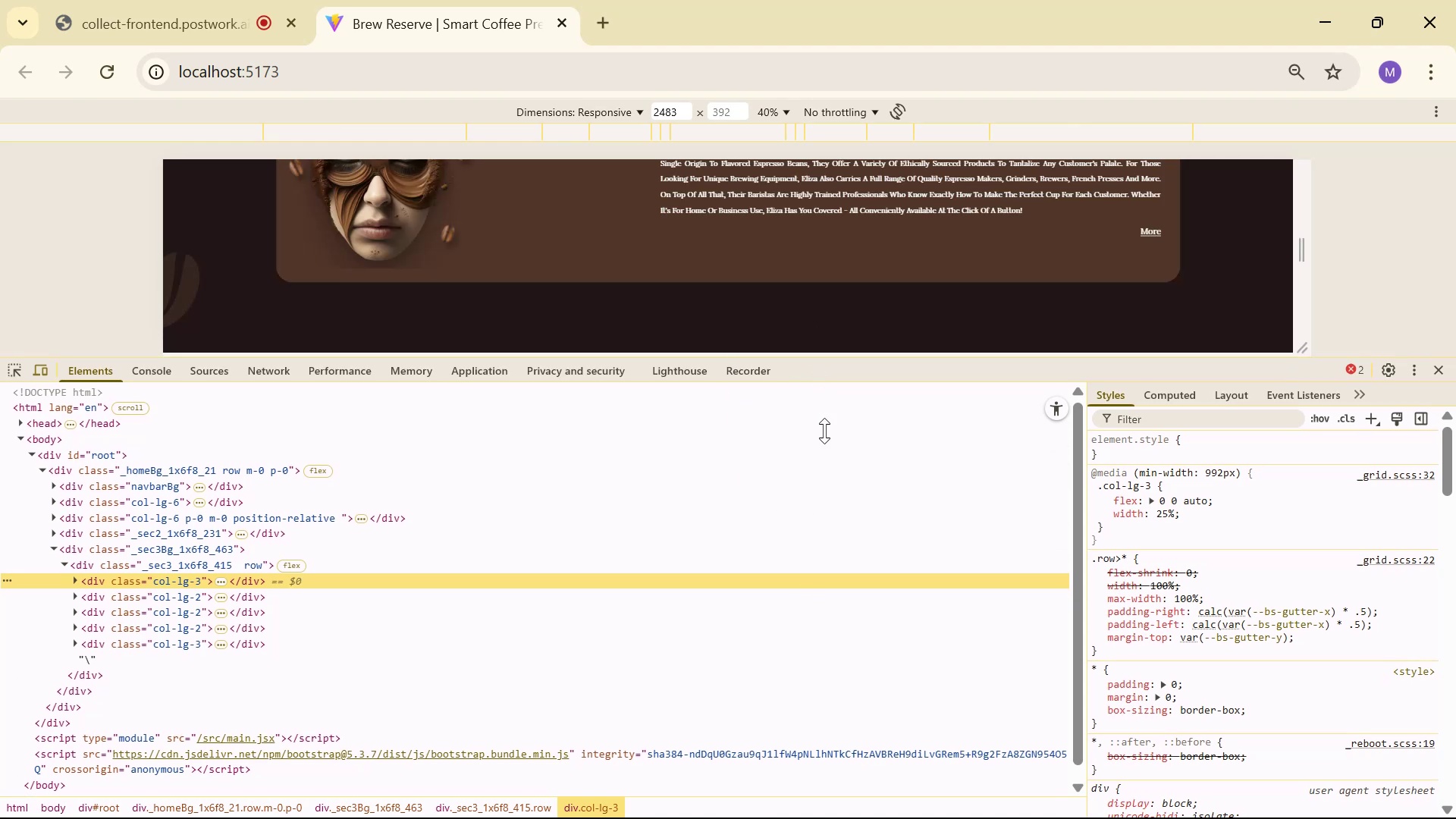 
wait(6.54)
 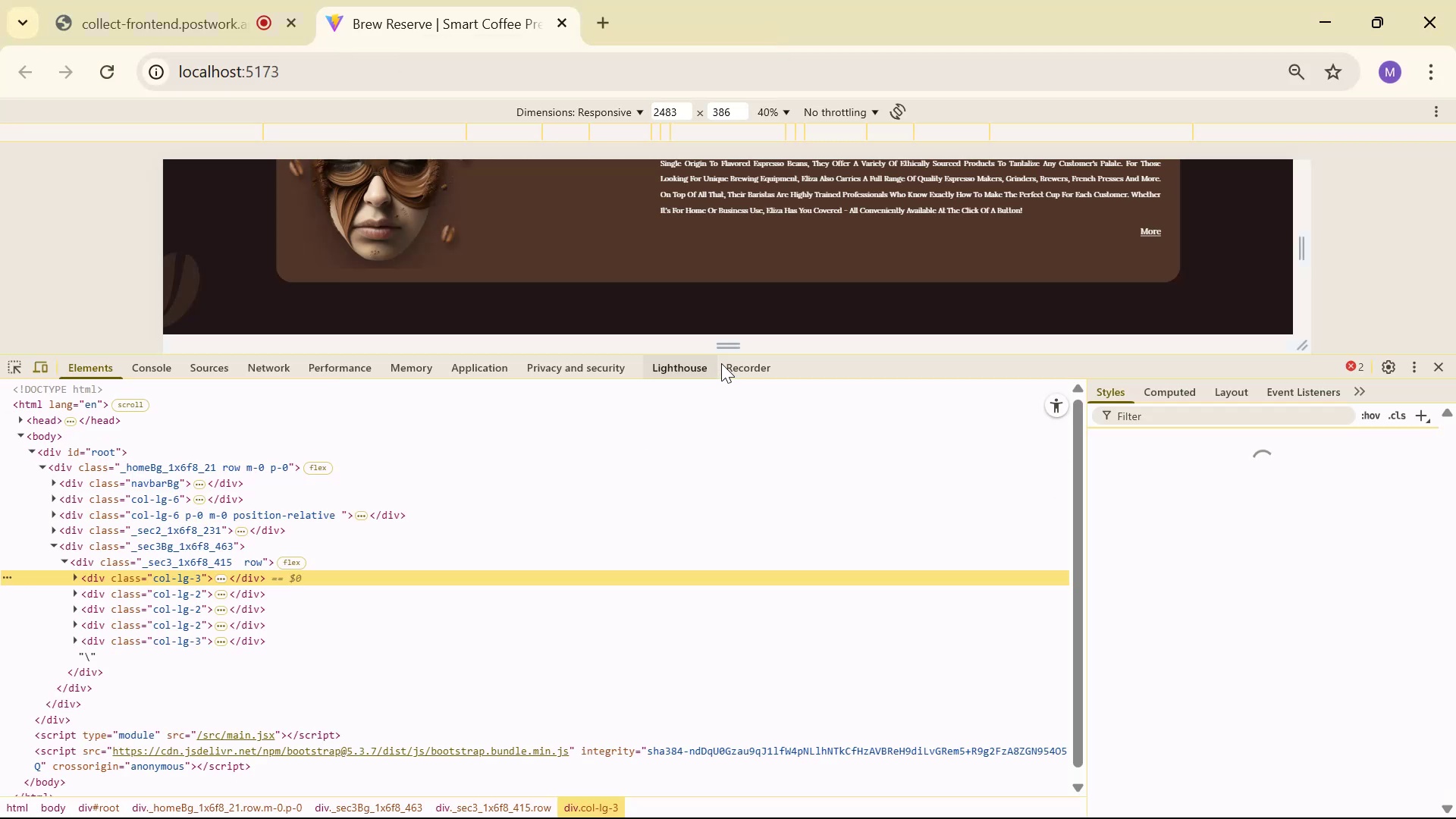 
left_click([21, 711])
 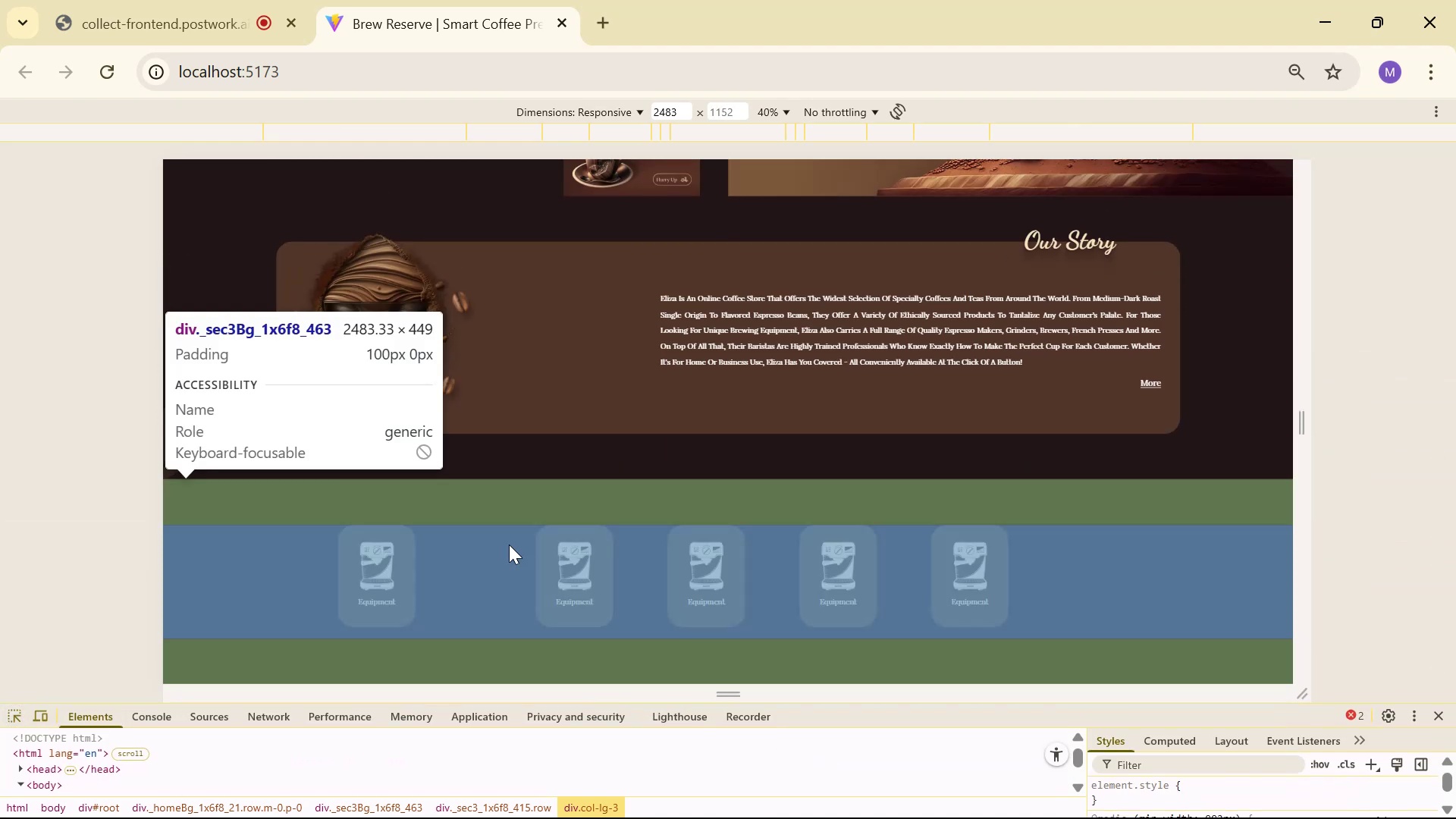 
mouse_move([480, 553])
 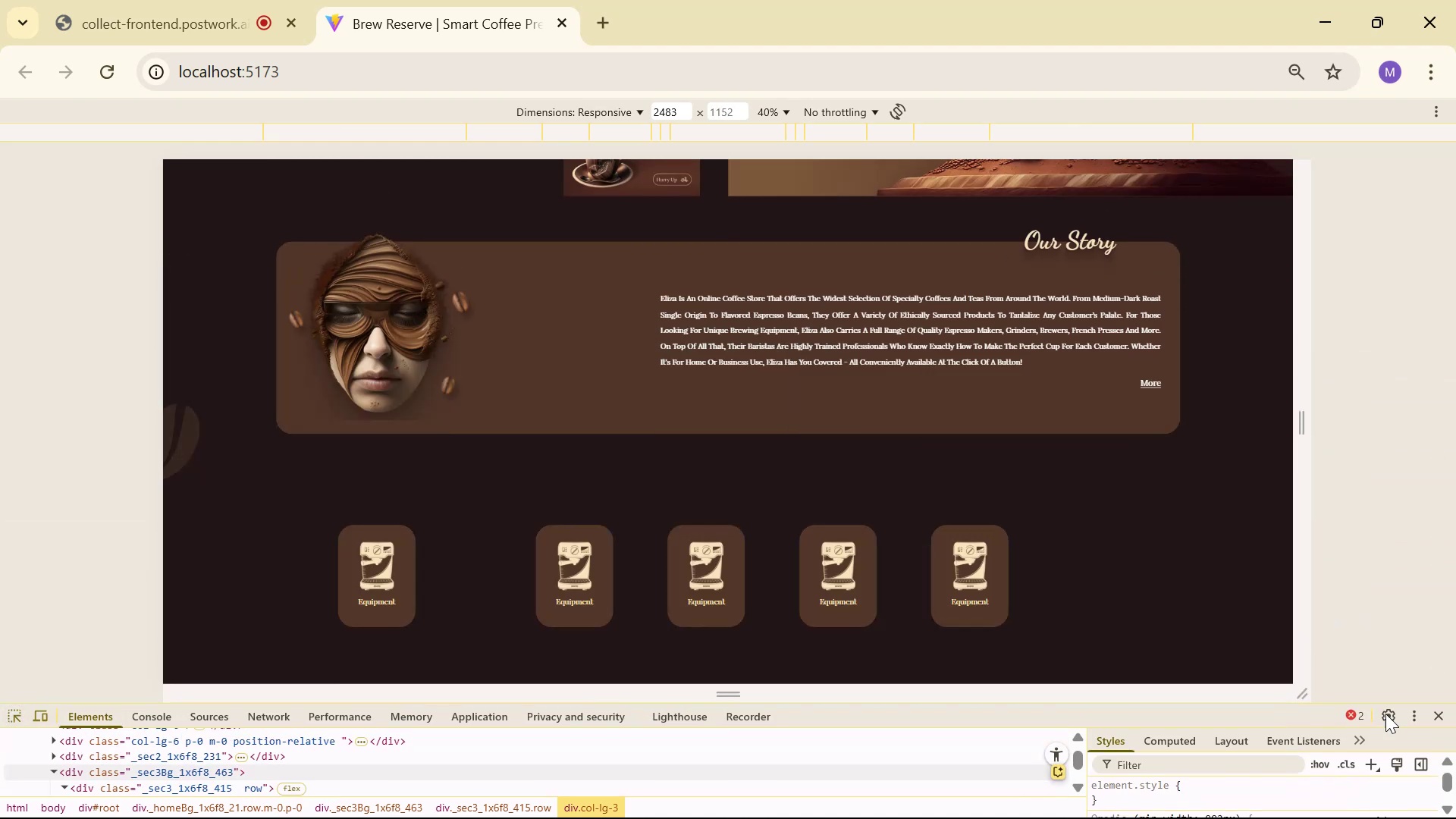 
key(Alt+AltLeft)
 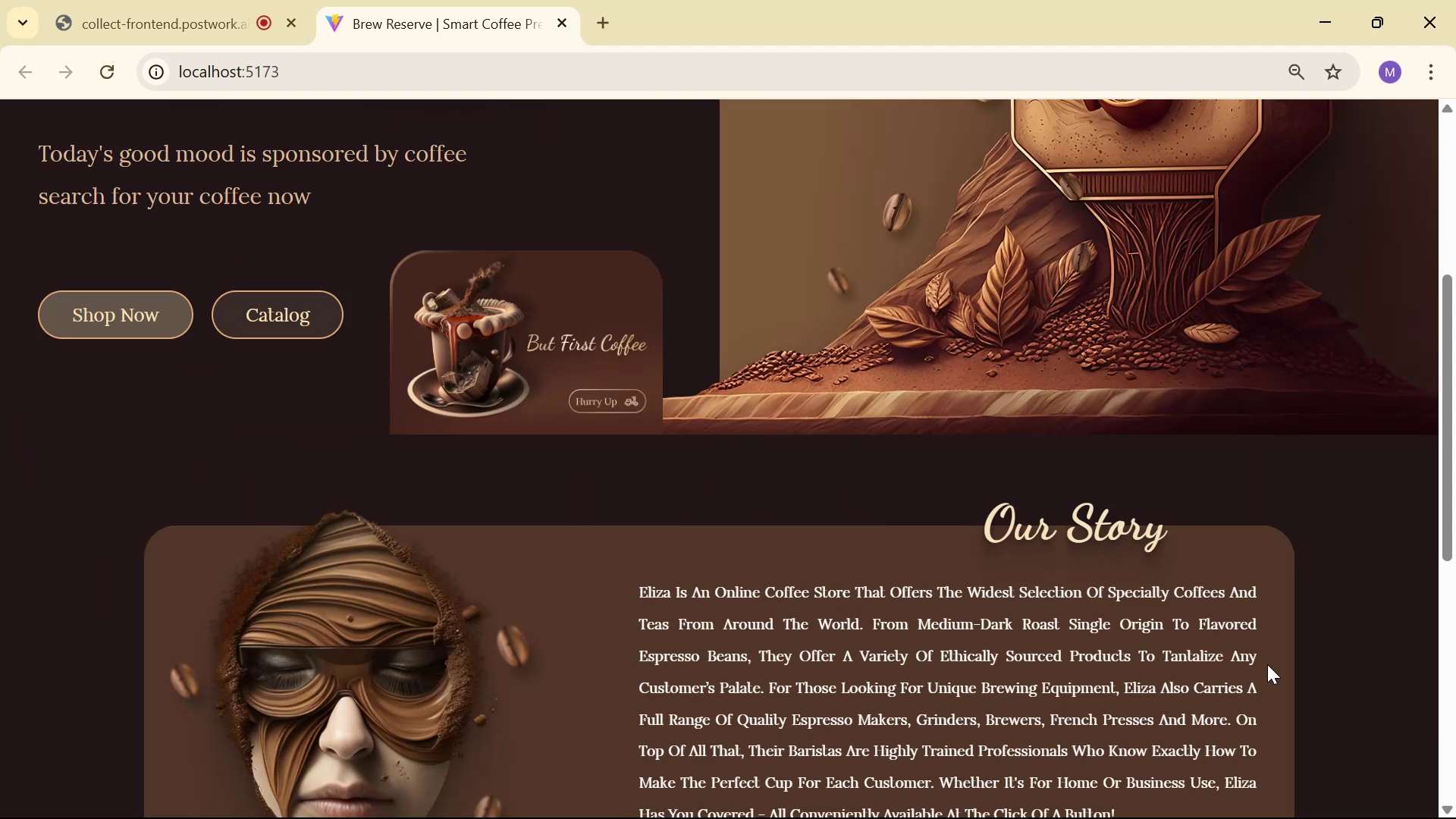 
key(Alt+Tab)
 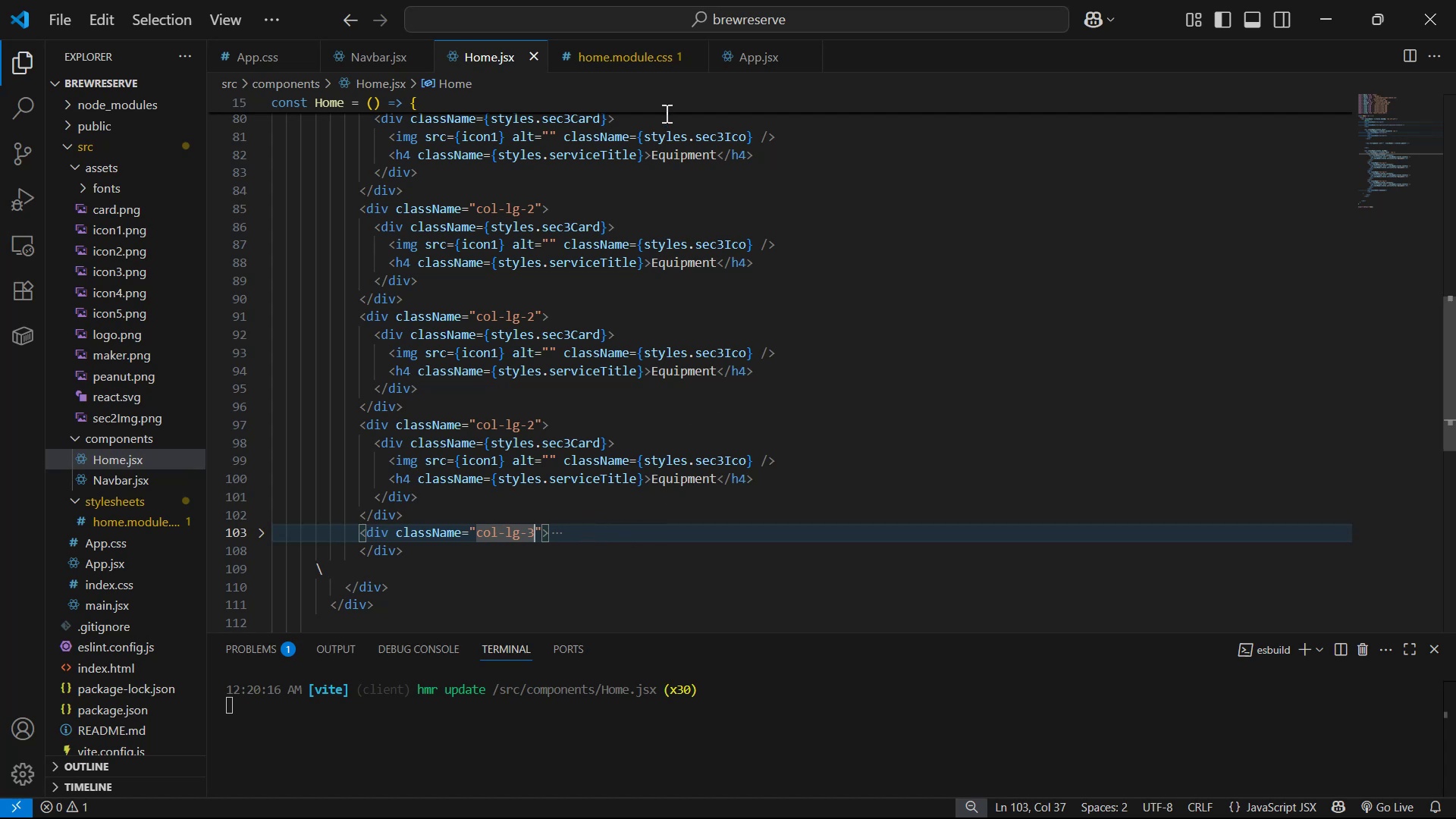 
left_click([635, 49])
 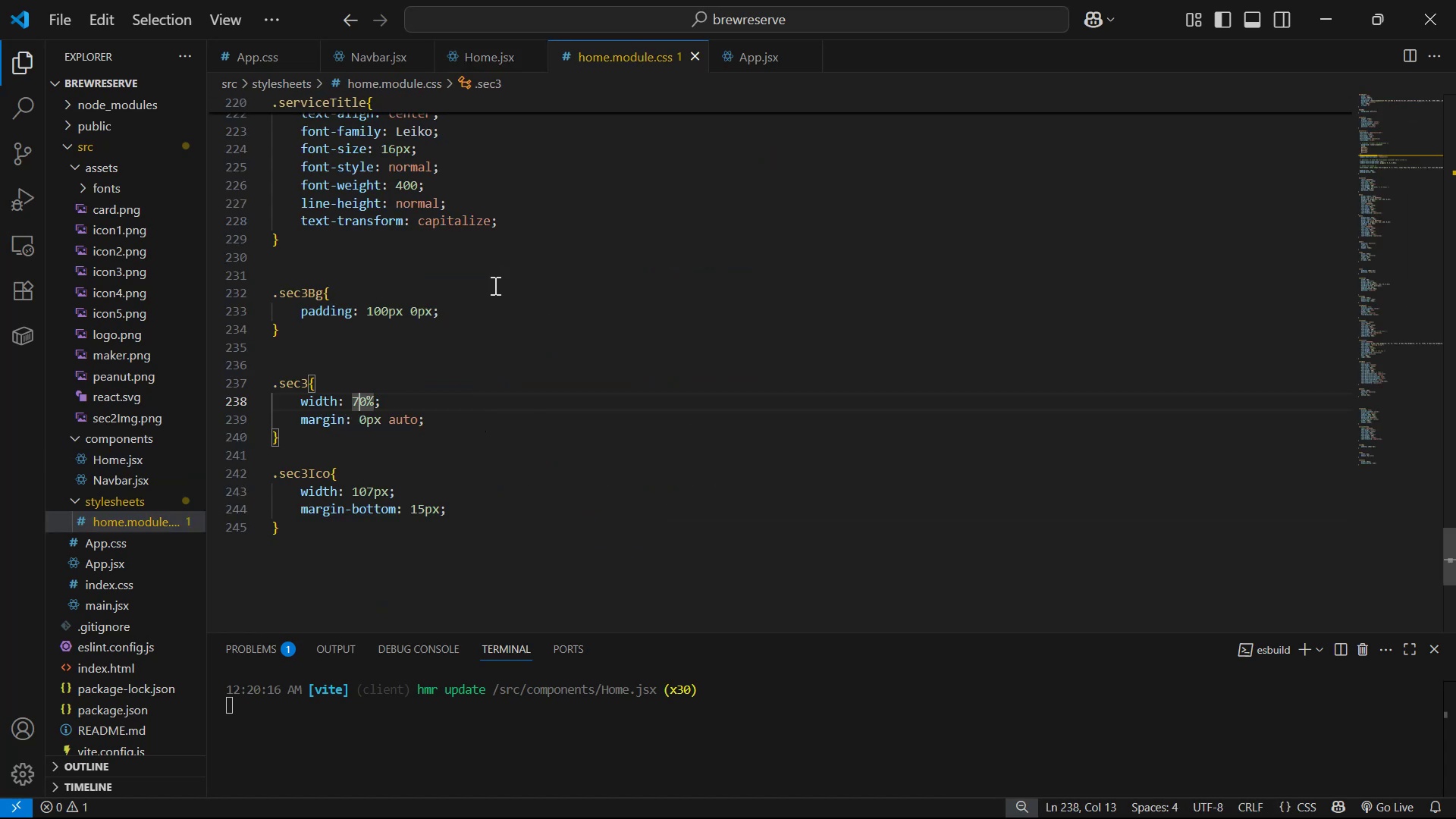 
scroll: coordinate [549, 307], scroll_direction: up, amount: 7.0
 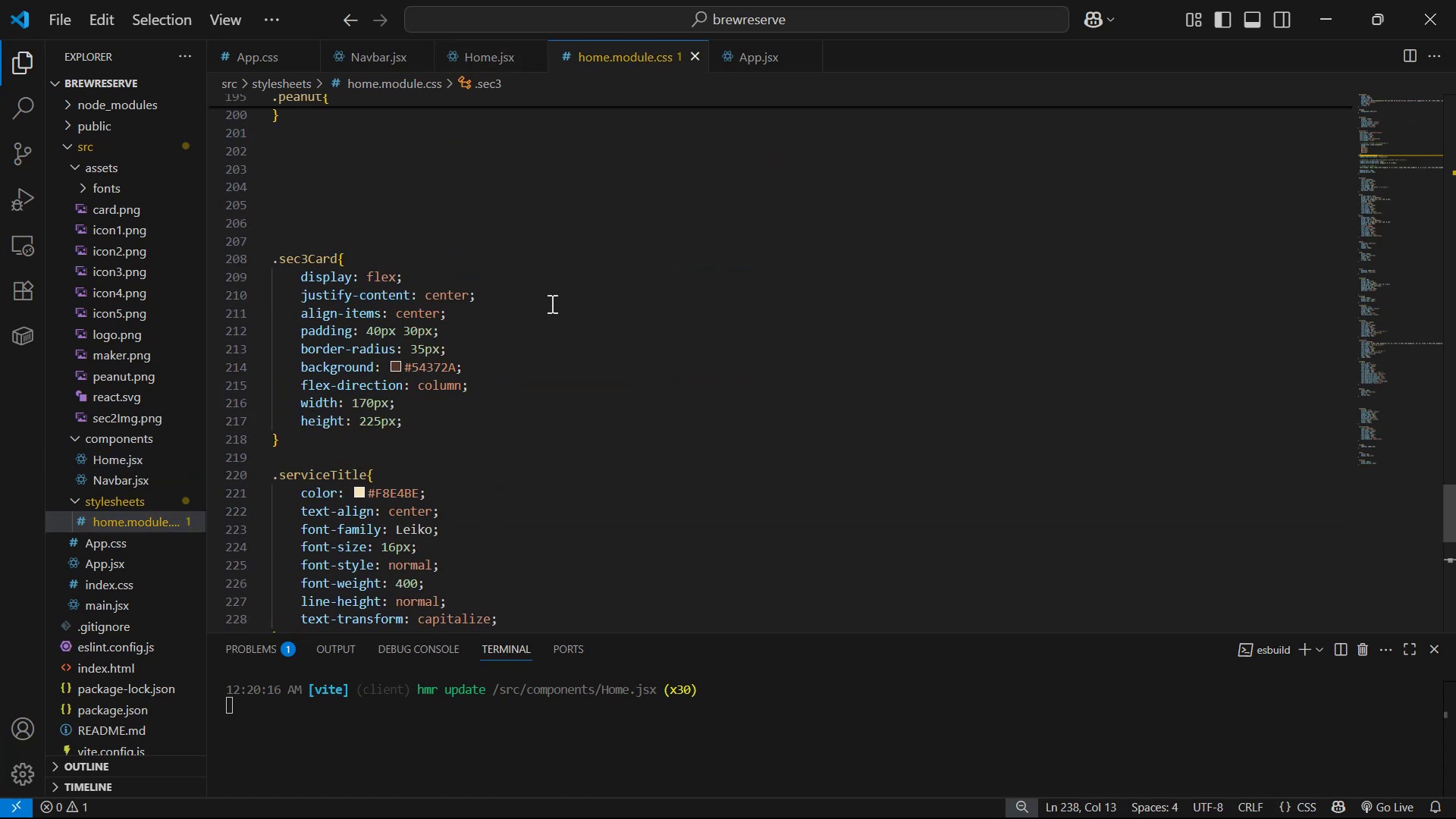 
wait(9.1)
 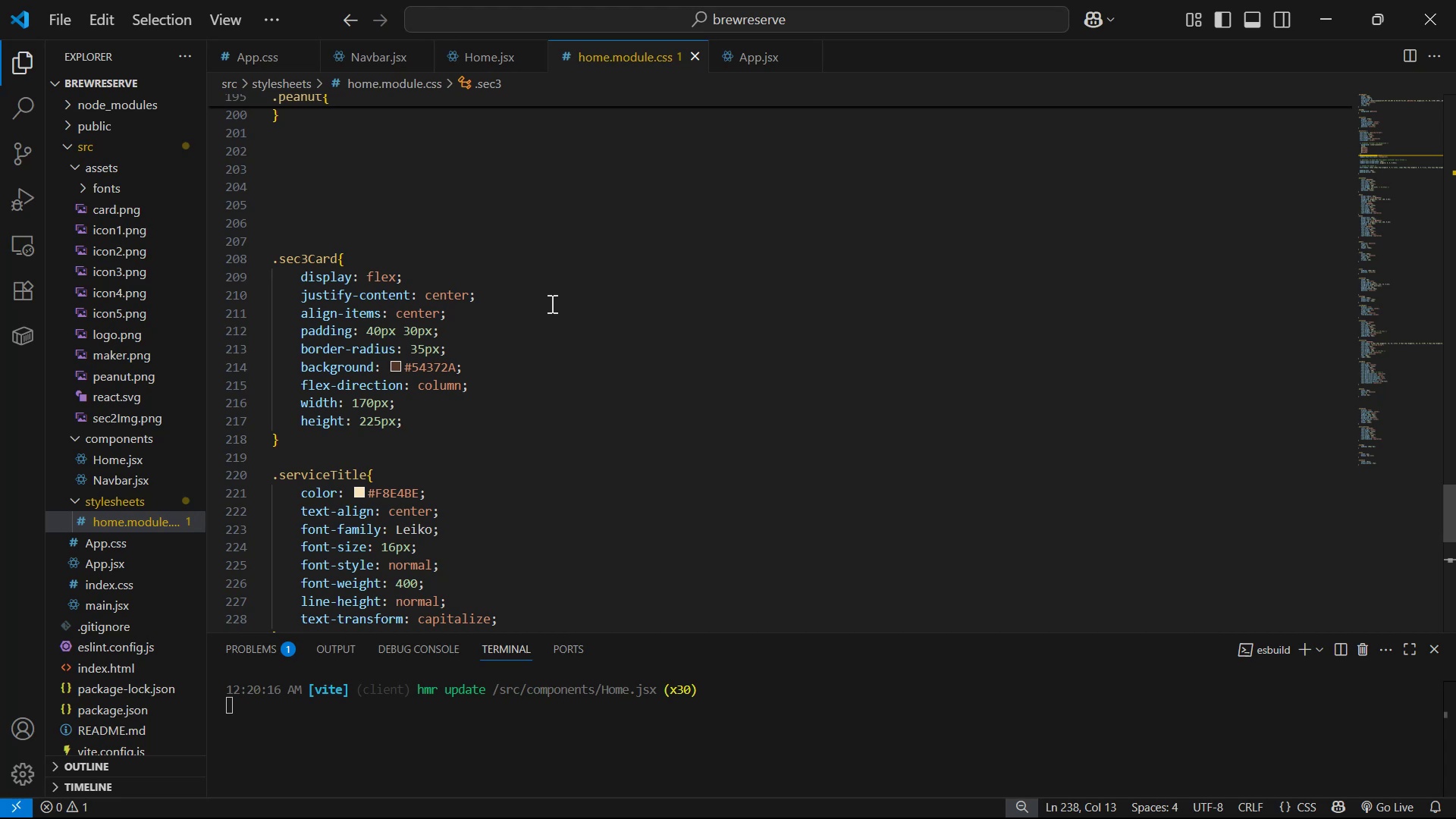 
key(Control+C)
 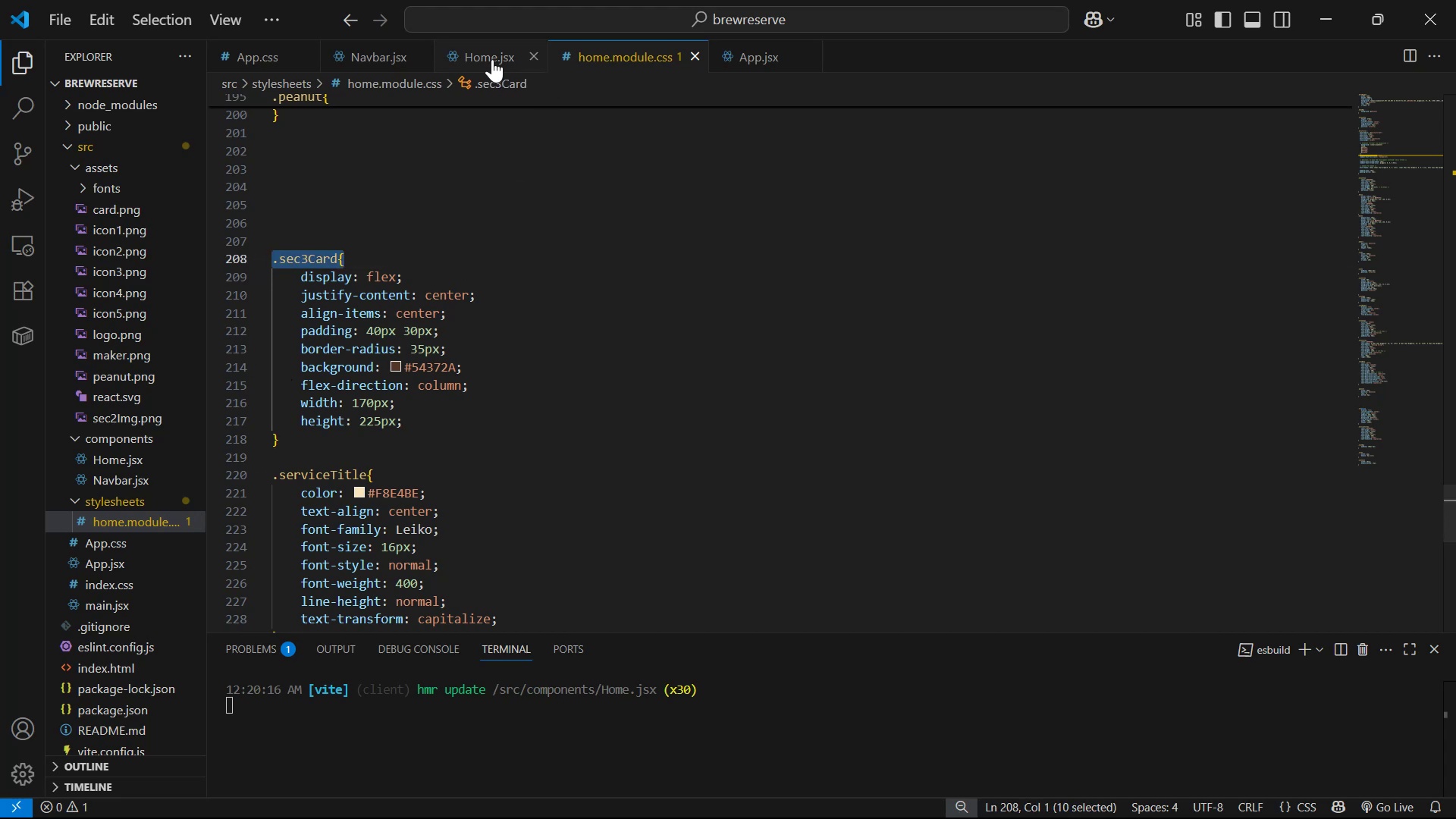 
key(Control+C)
 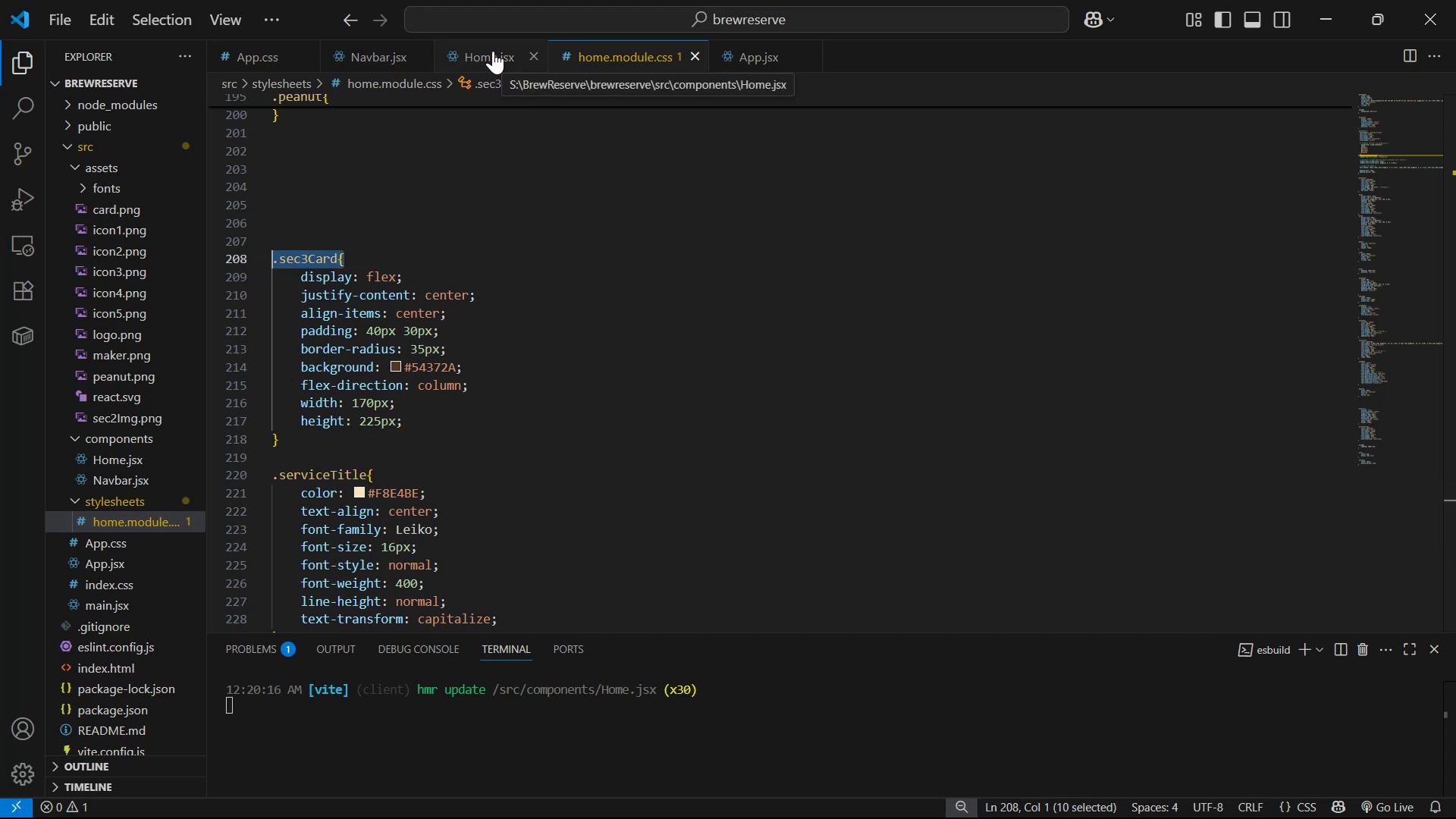 
left_click([494, 50])
 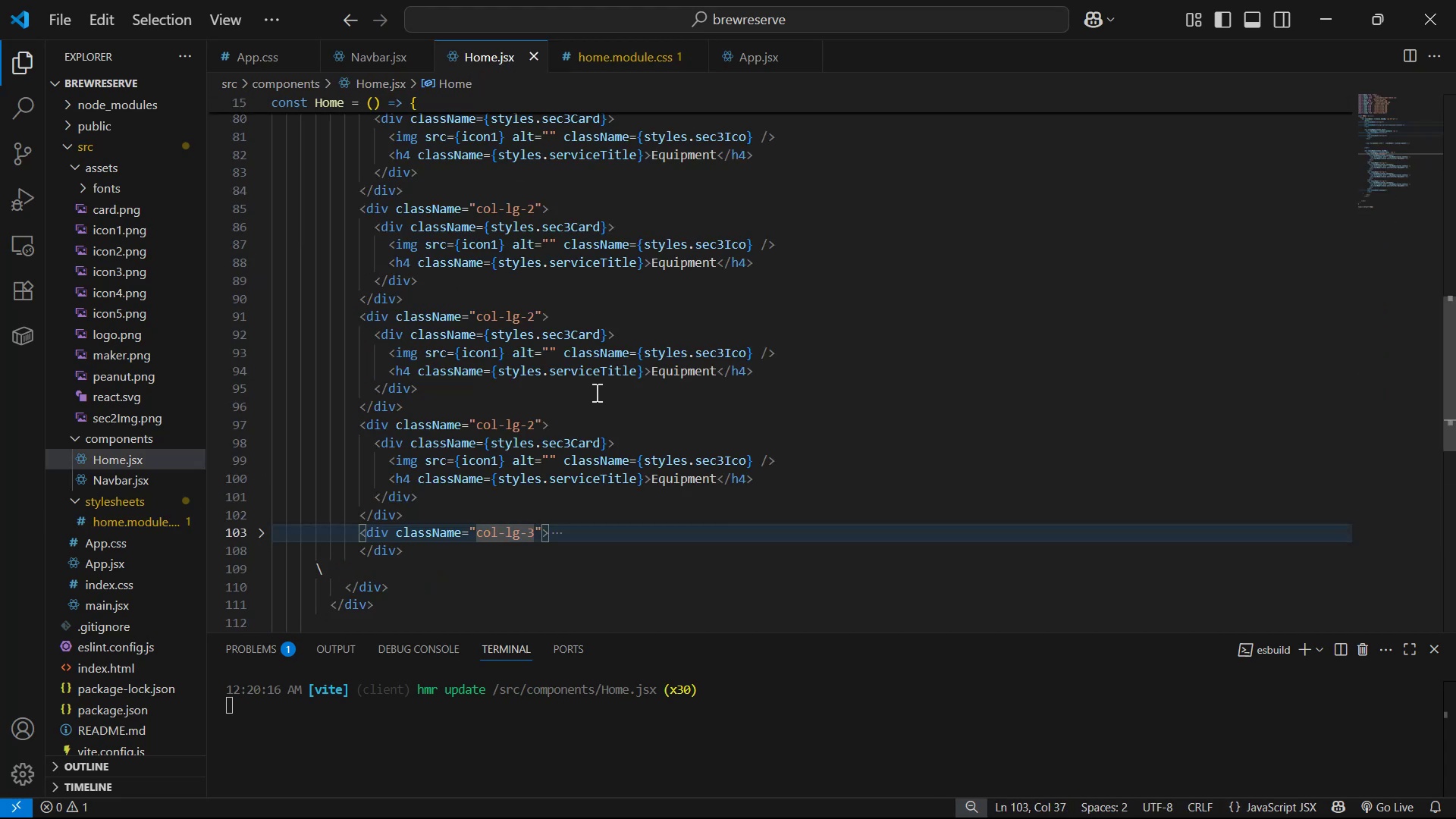 
scroll: coordinate [591, 362], scroll_direction: up, amount: 2.0
 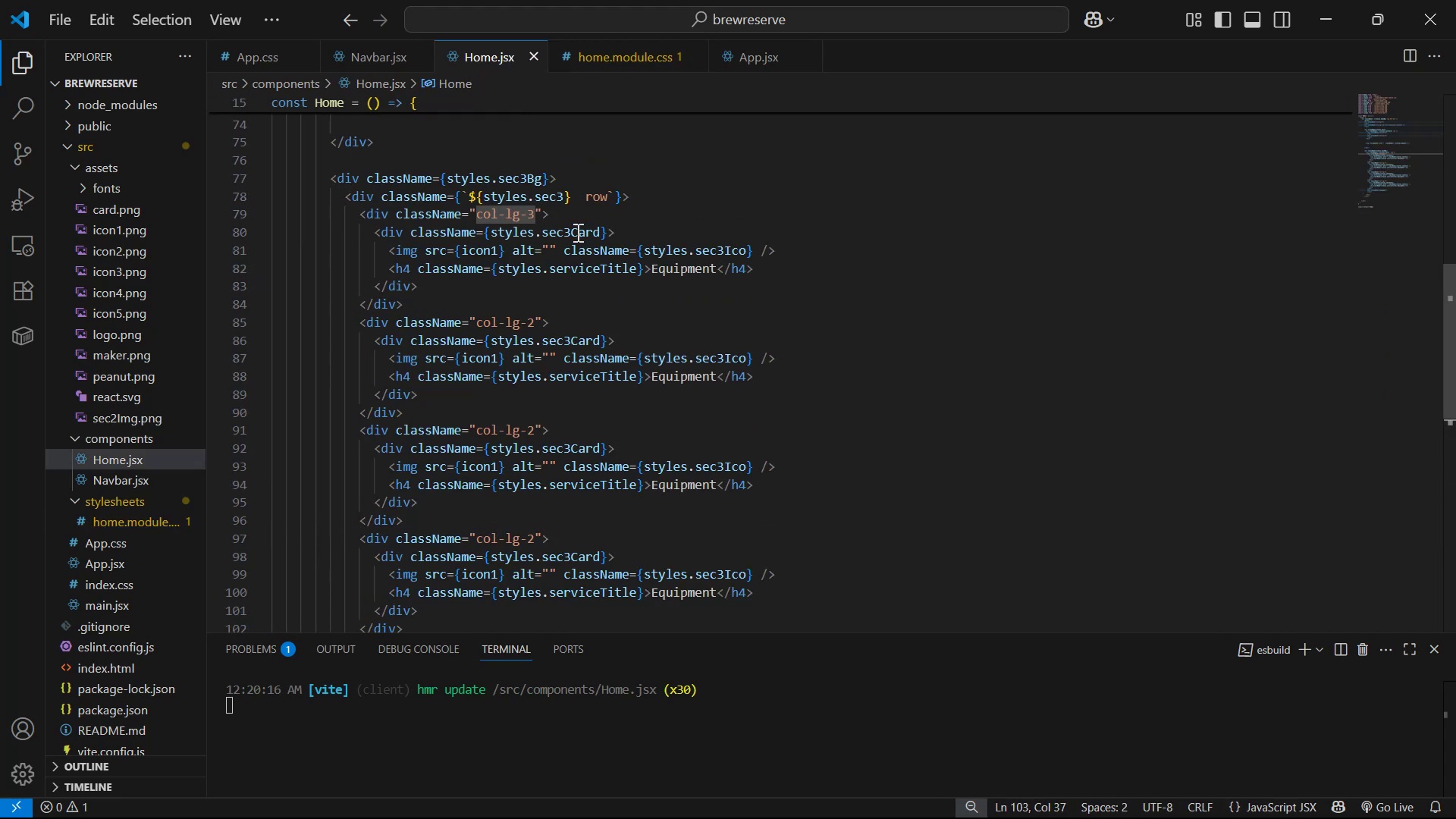 
left_click([584, 220])
 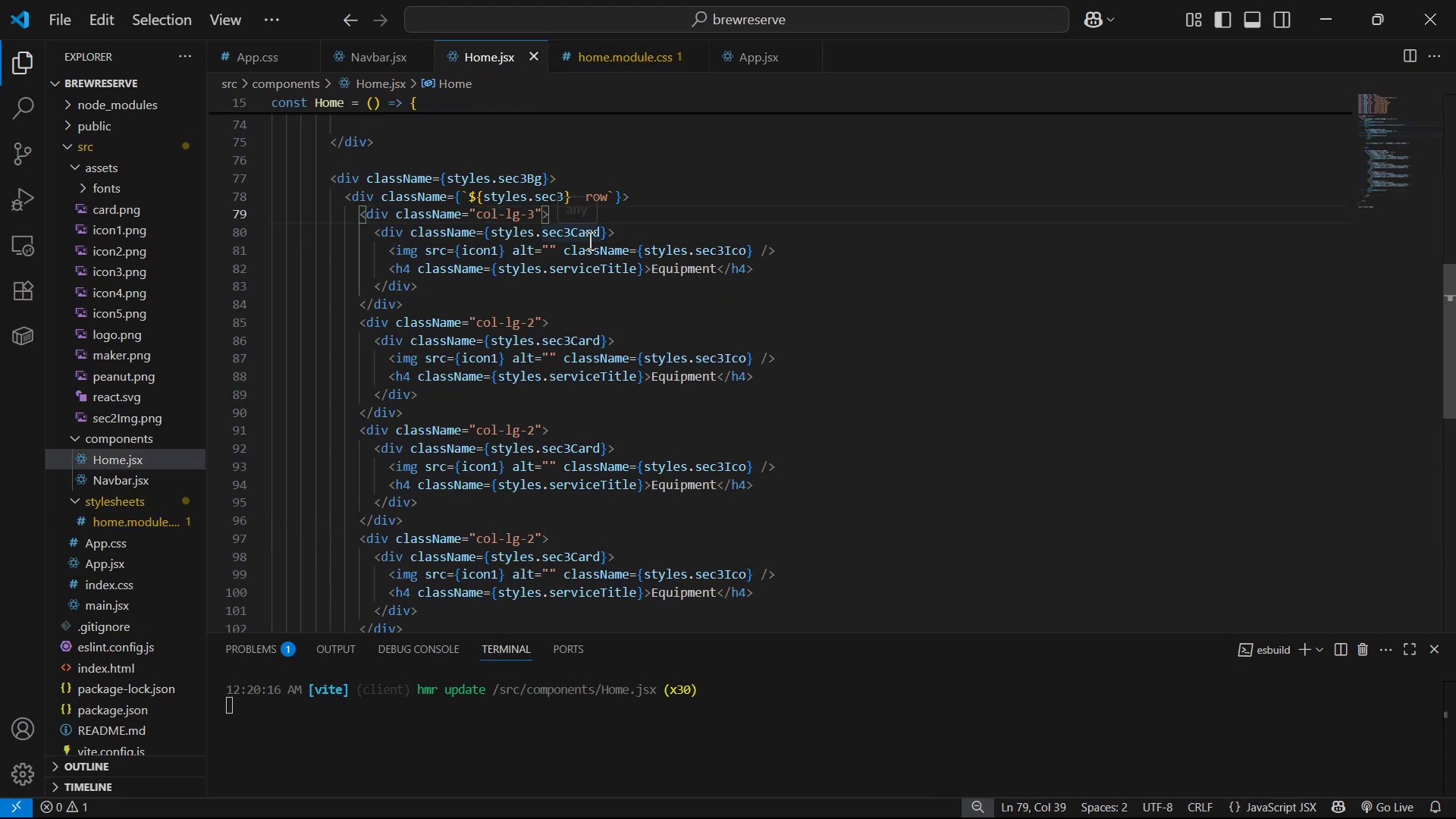 
key(Enter)
 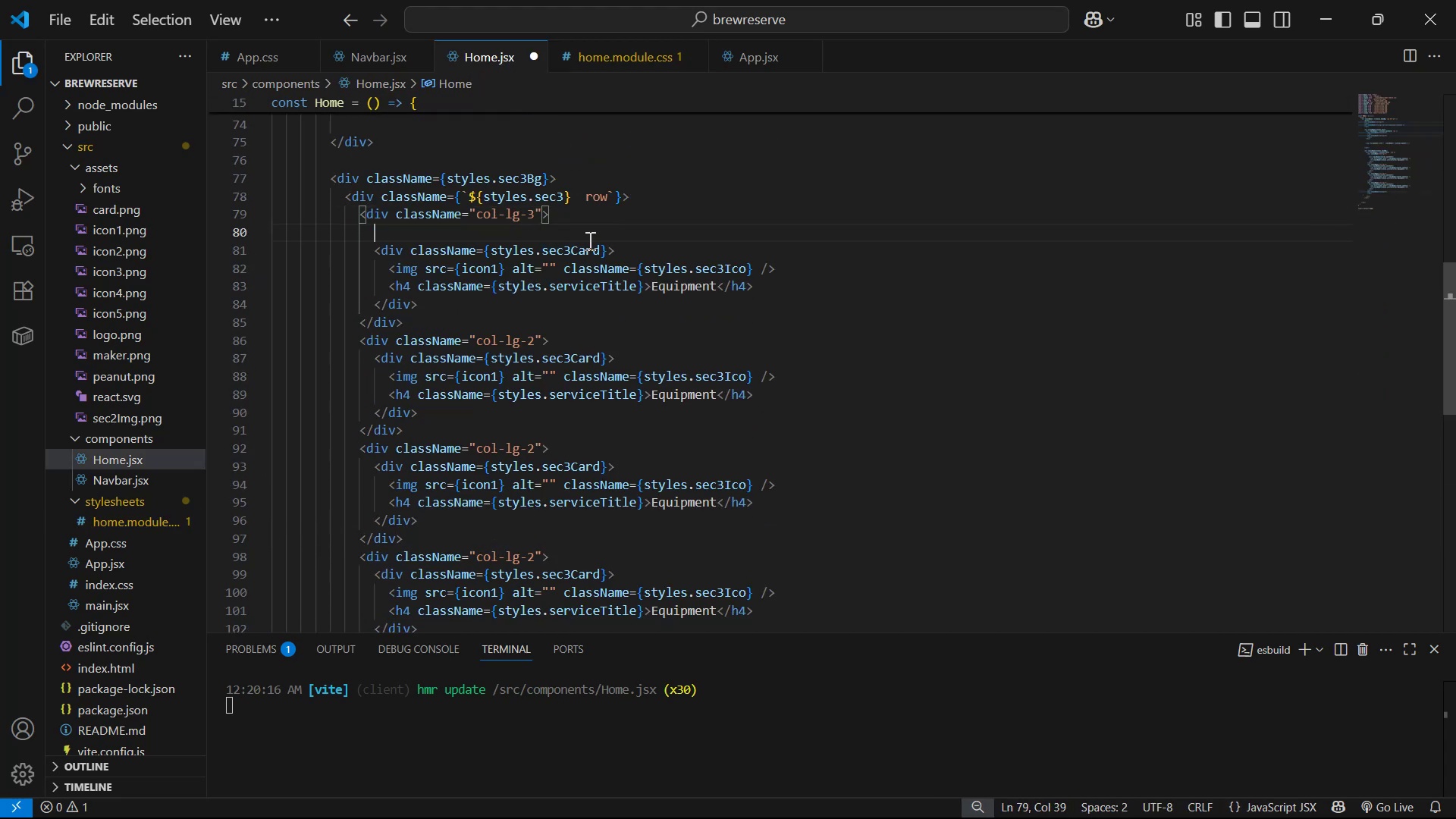 
key(Control+V)
 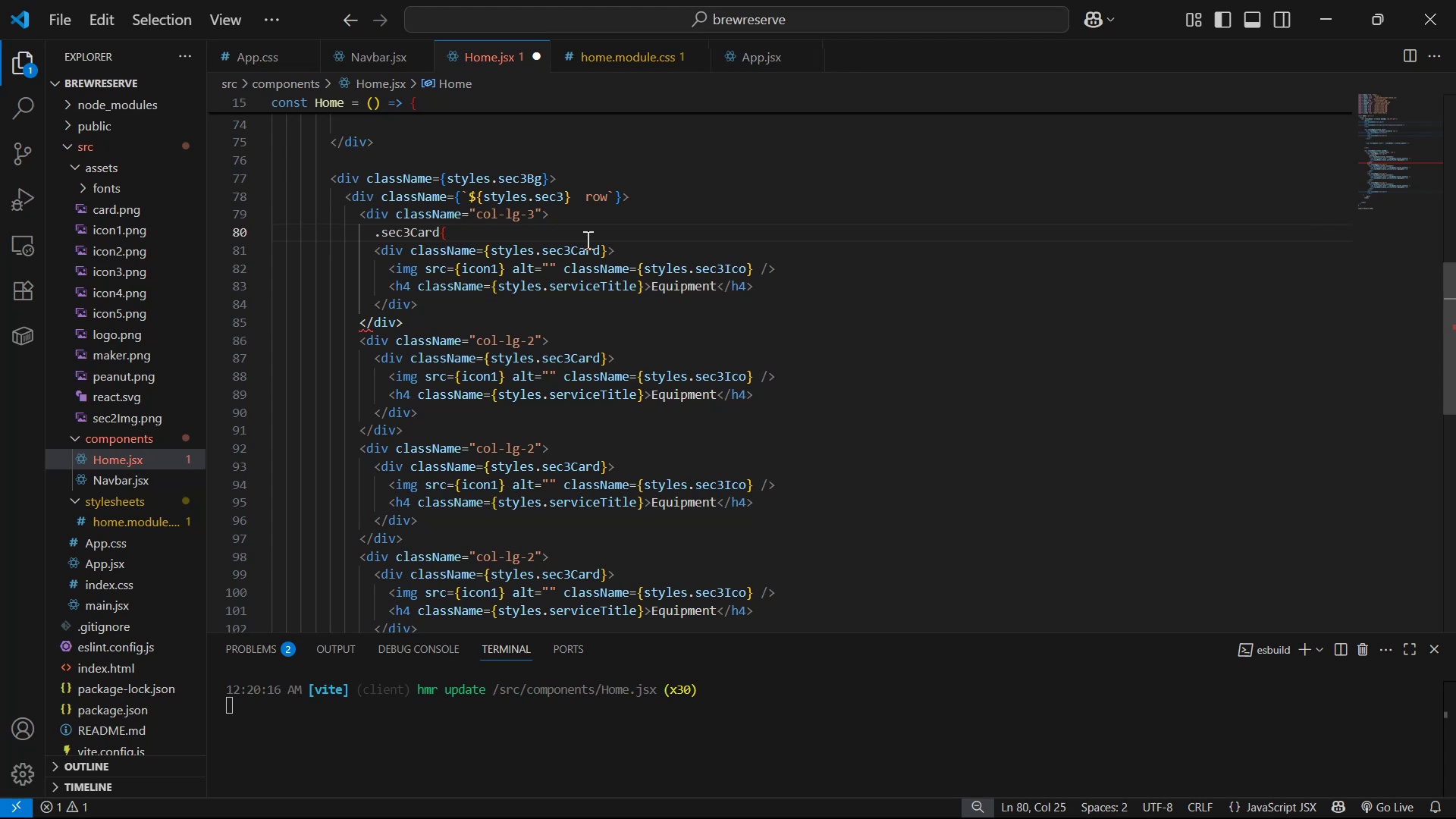 
key(Backspace)
key(Backspace)
key(Backspace)
key(Backspace)
type(div)
 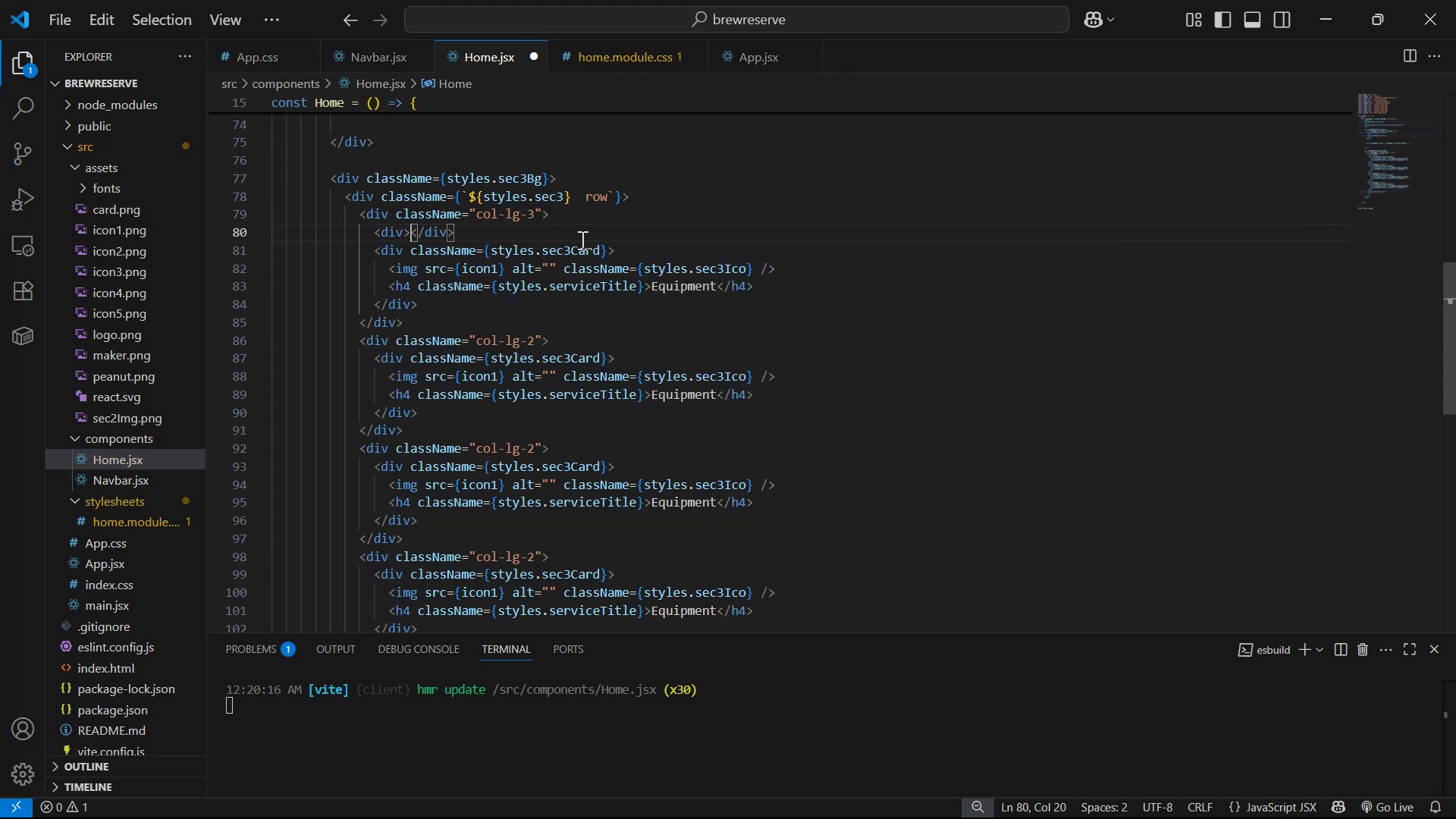 
key(Enter)
 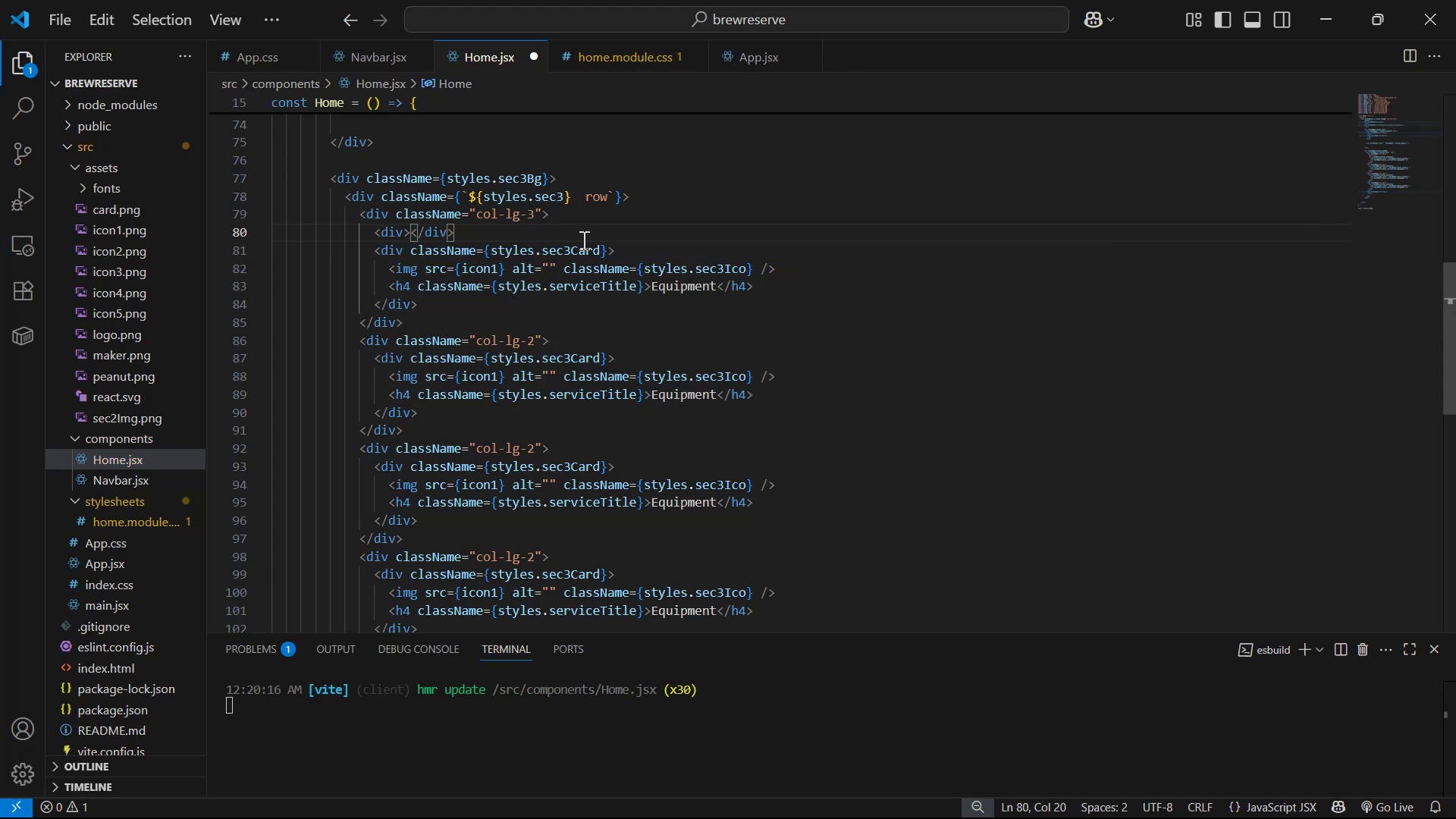 
key(Enter)
 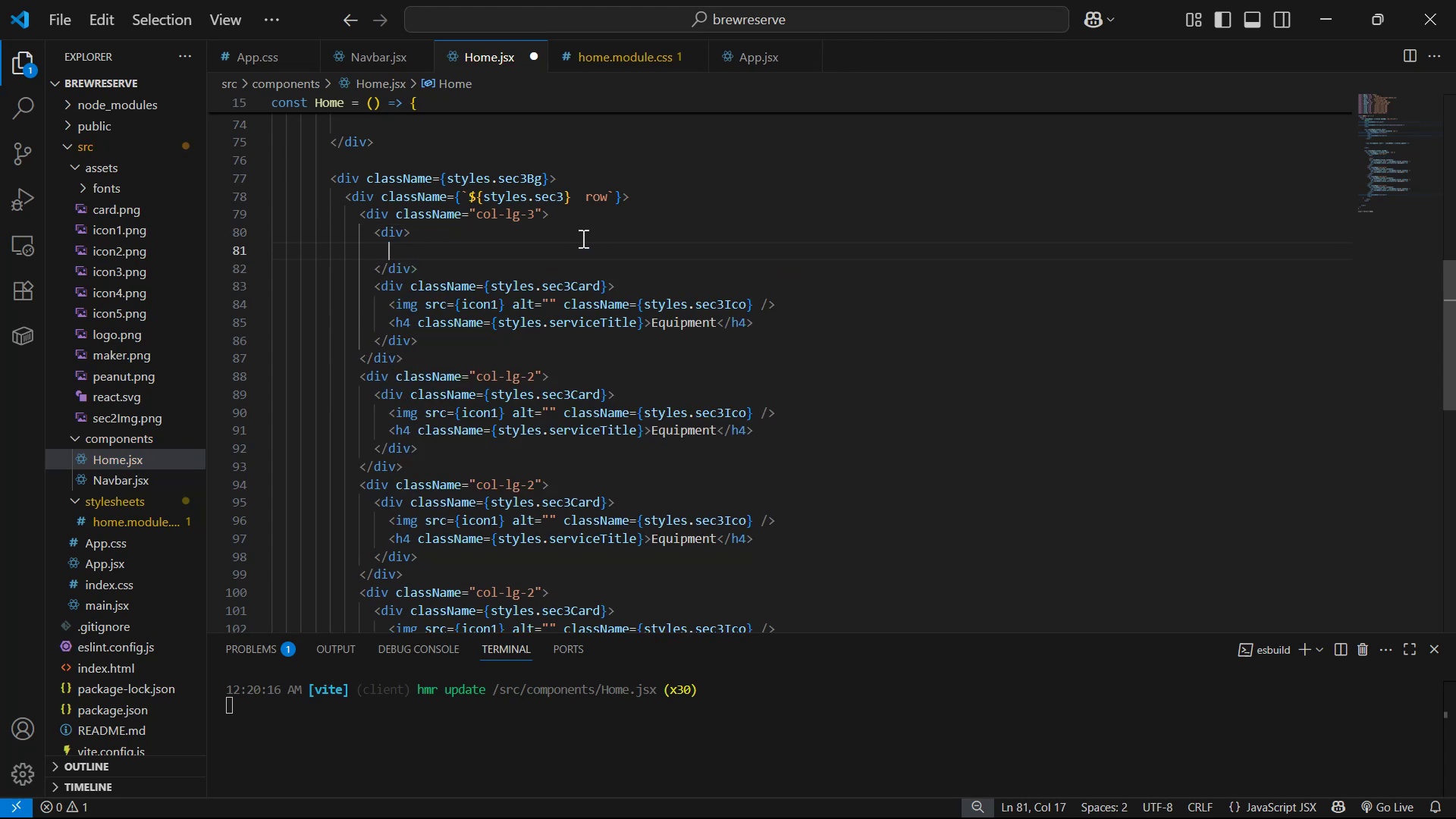 
key(ArrowUp)
 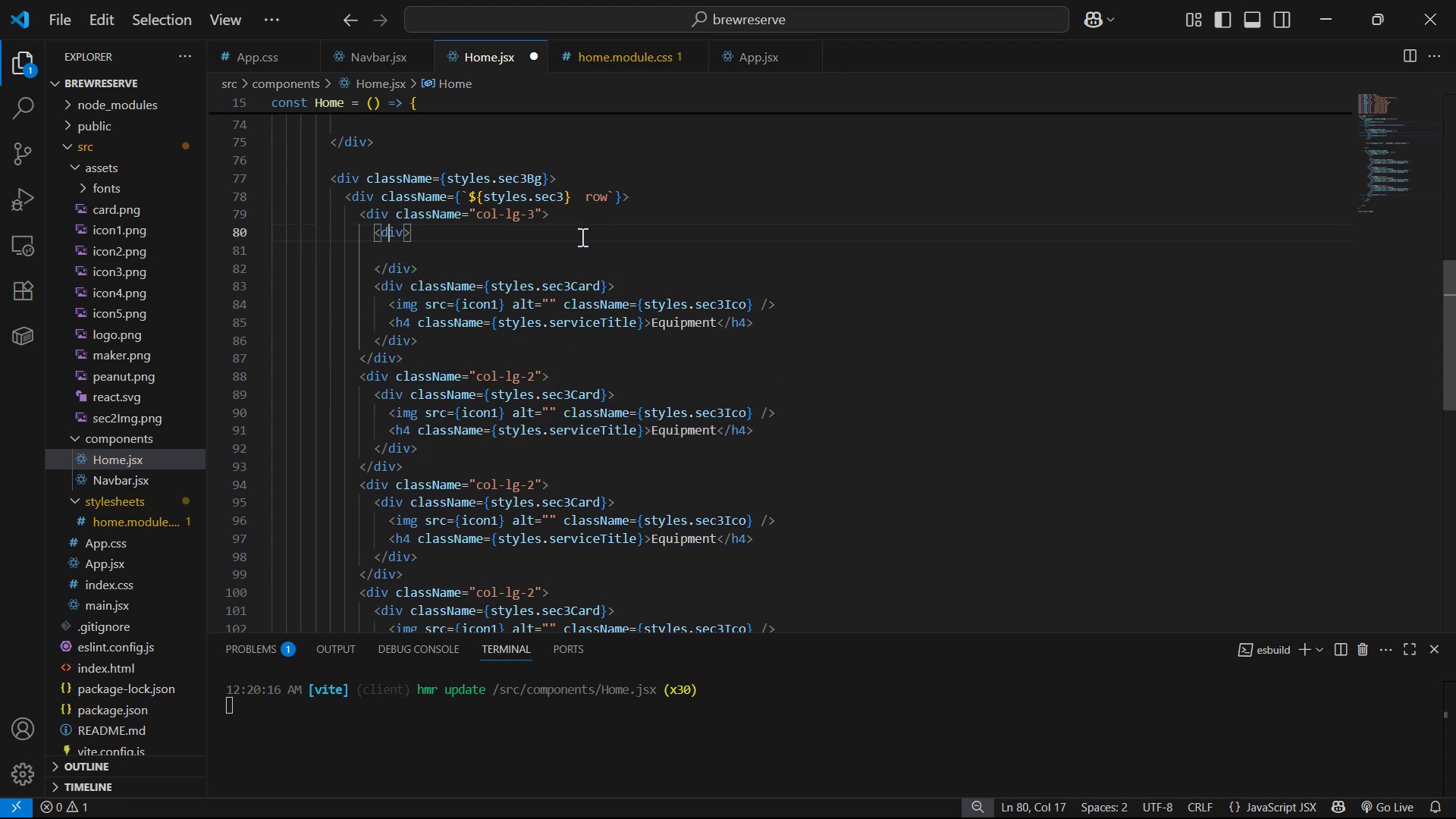 
key(ArrowRight)
 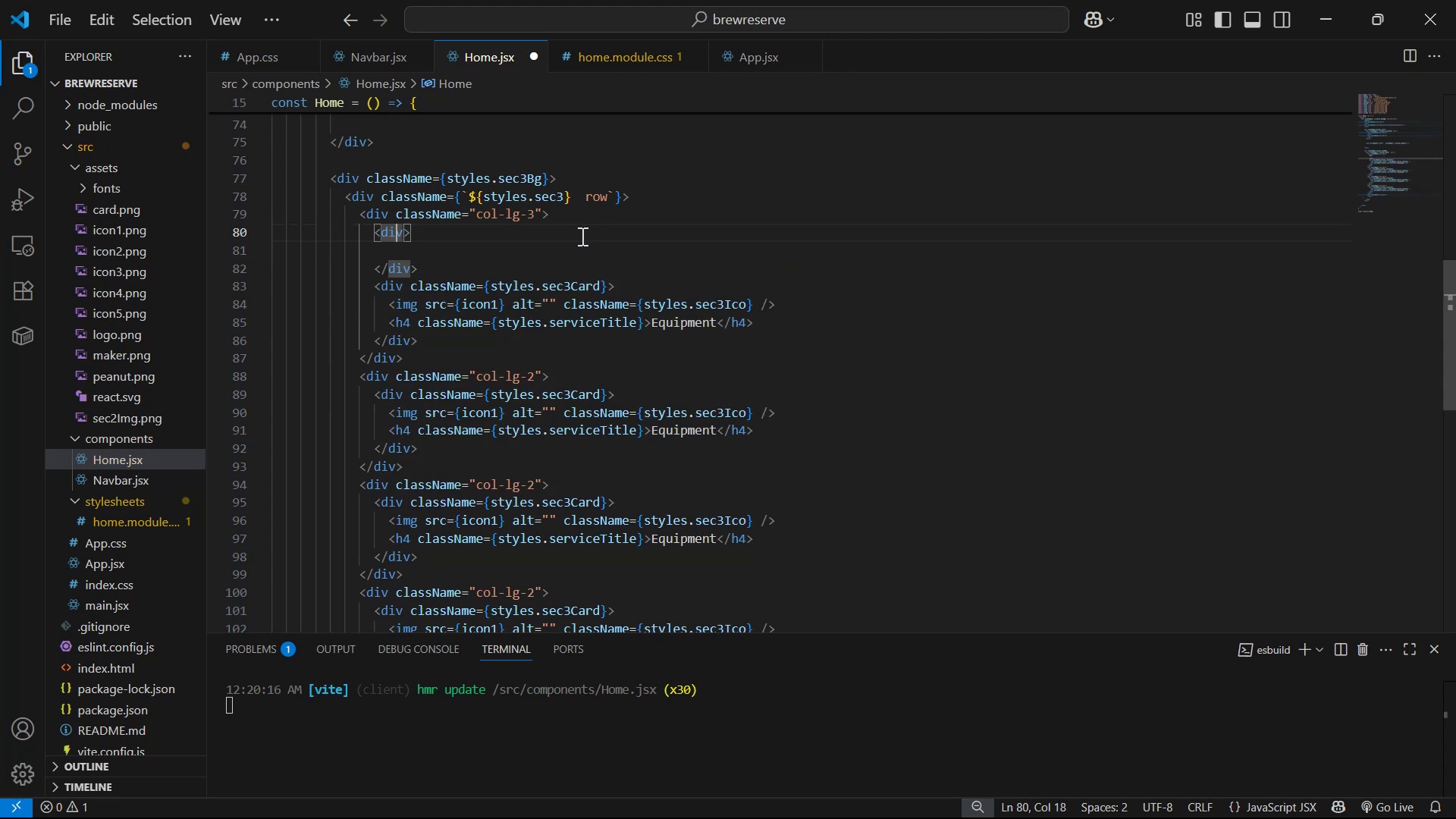 
key(ArrowRight)
 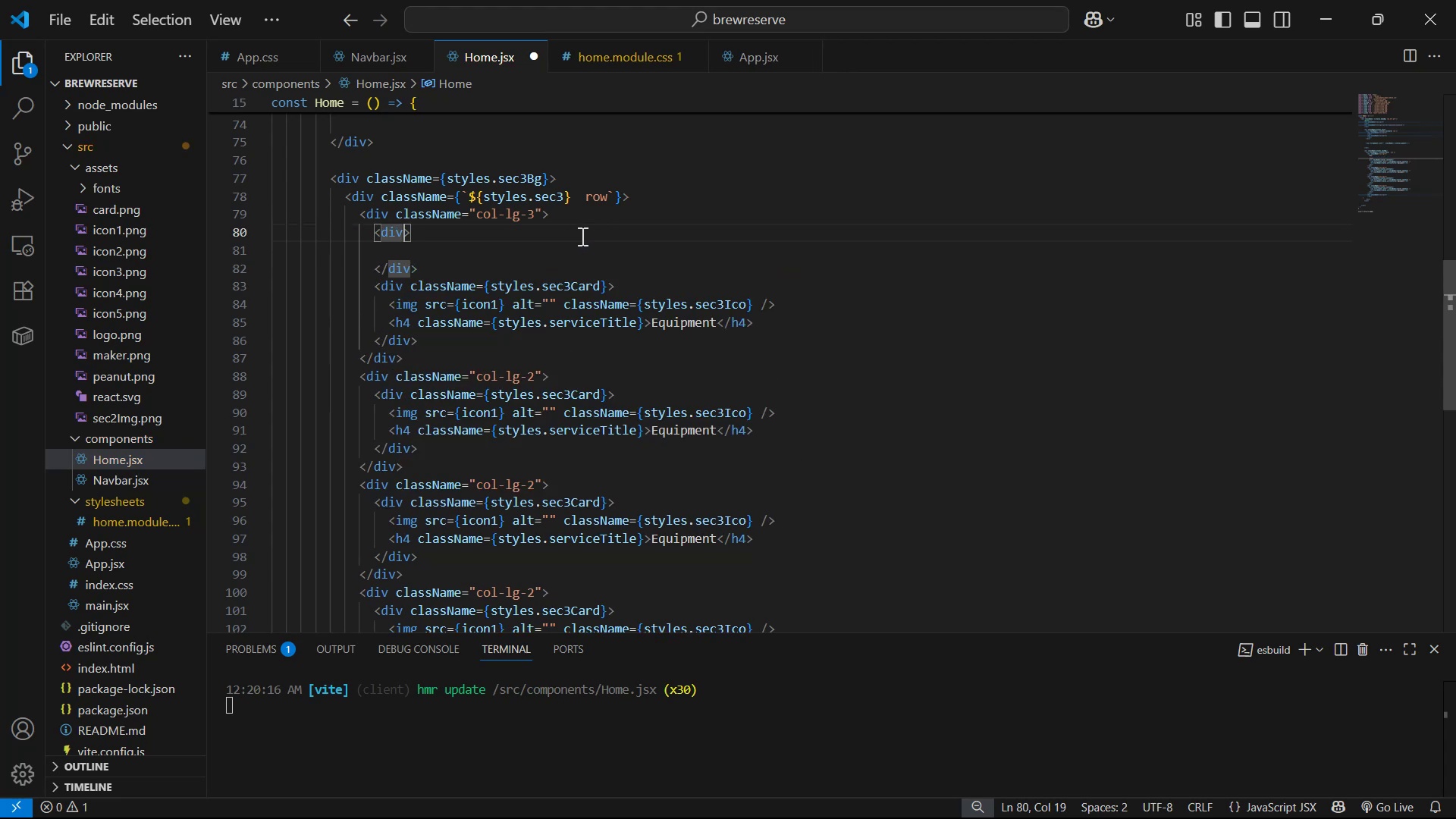 
type( cla)
 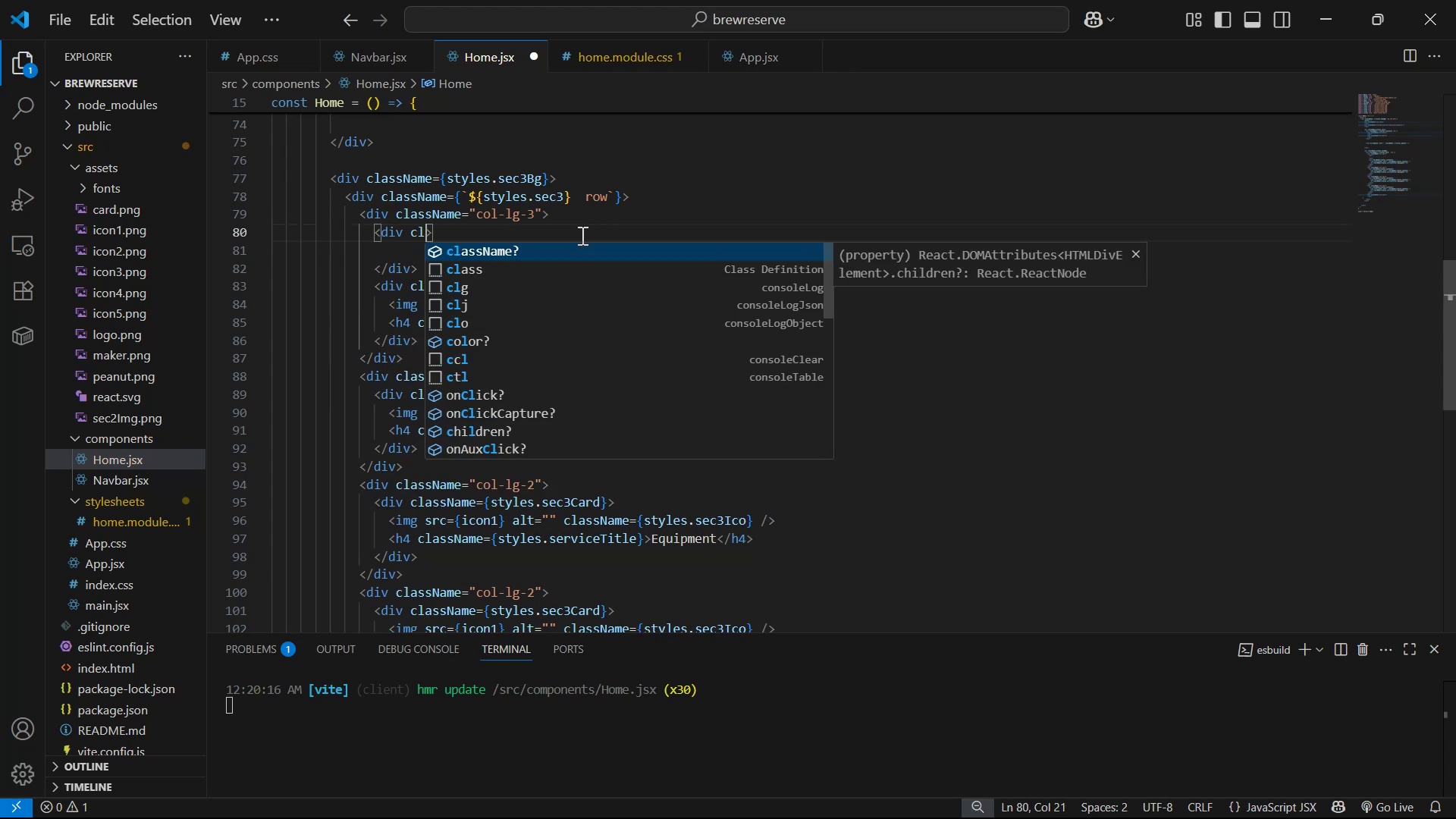 
key(Enter)
 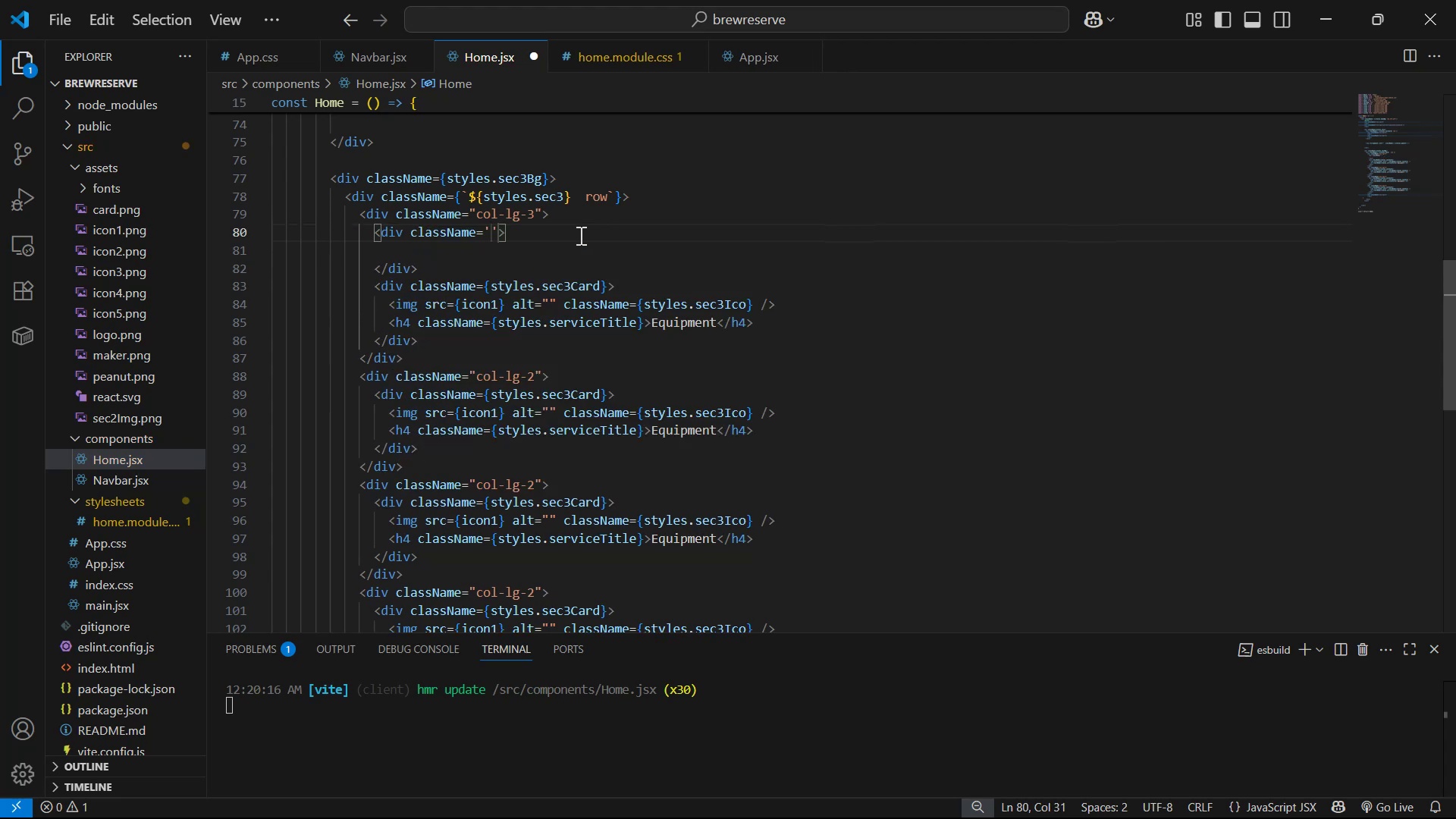 
key(ArrowRight)
 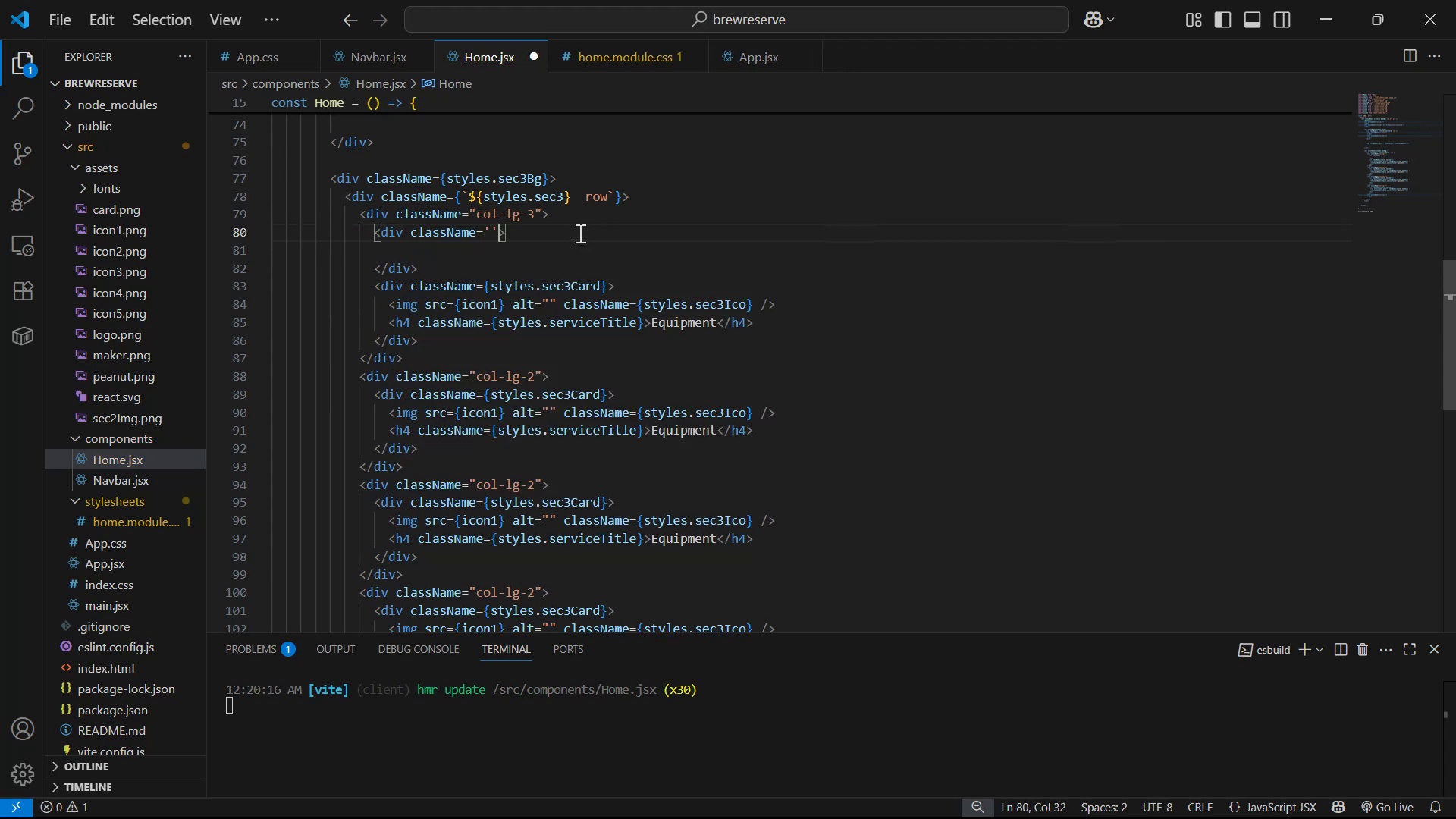 
key(Backspace)
key(Backspace)
type({sty)
 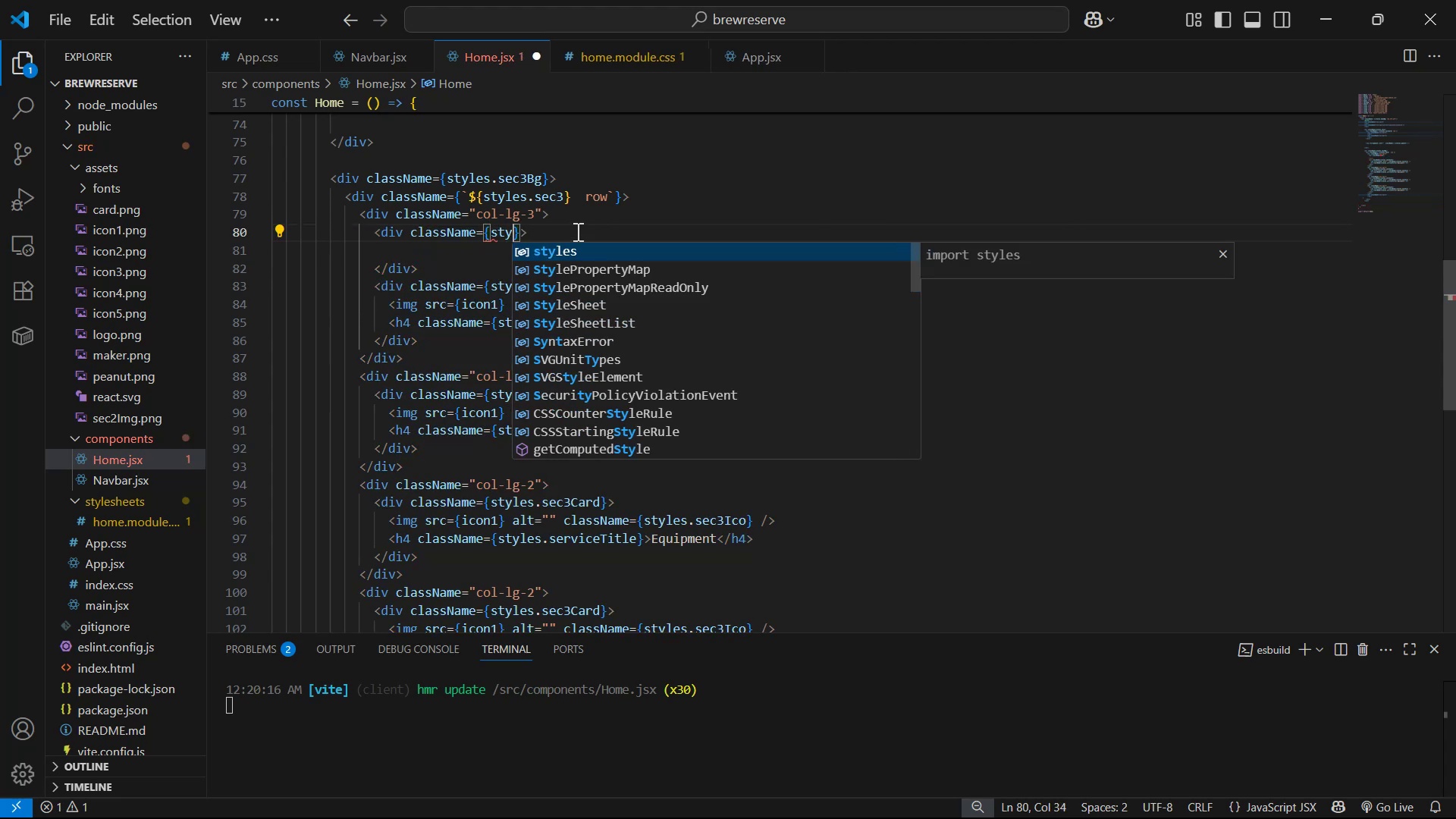 
 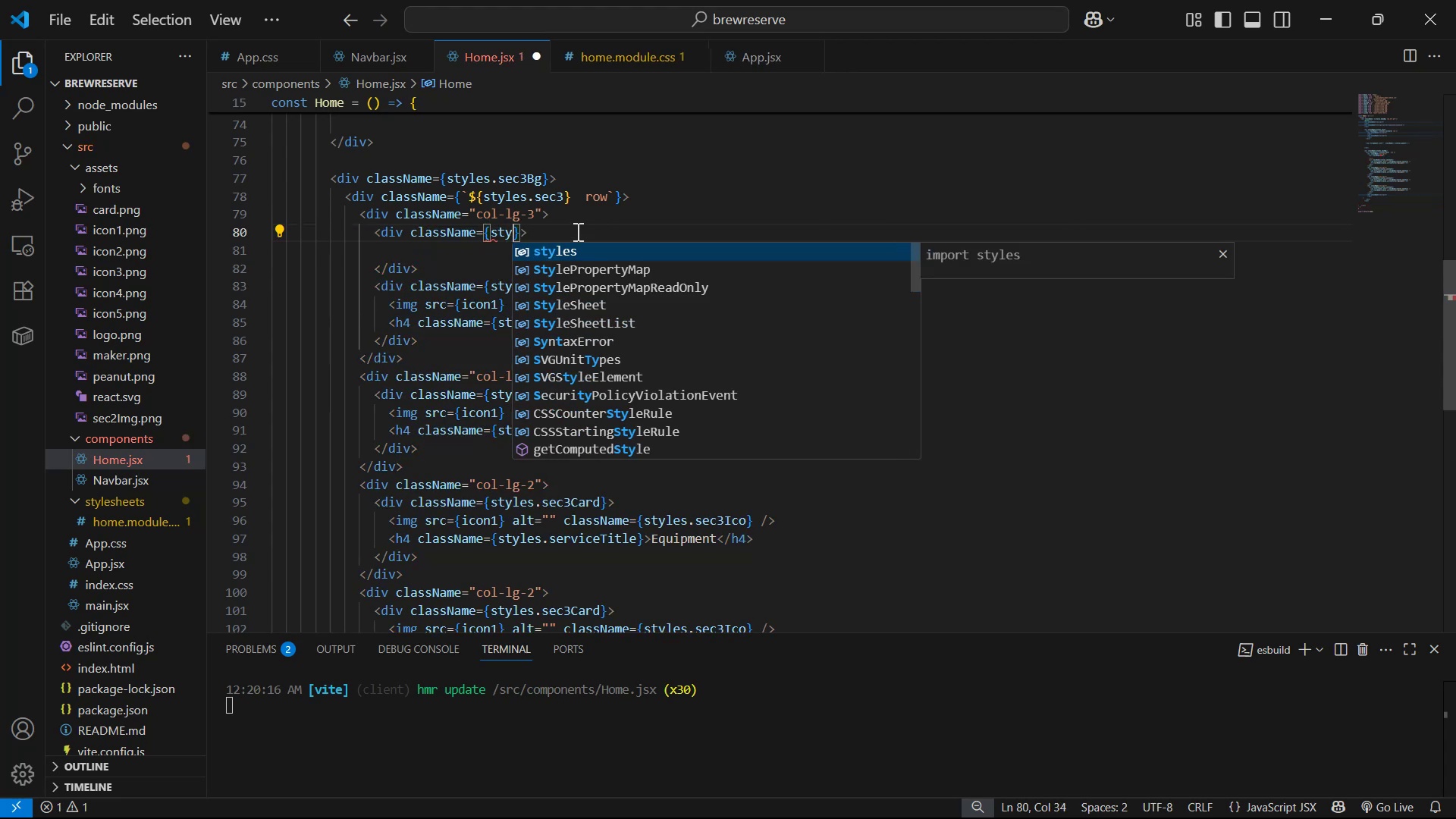 
key(Enter)
 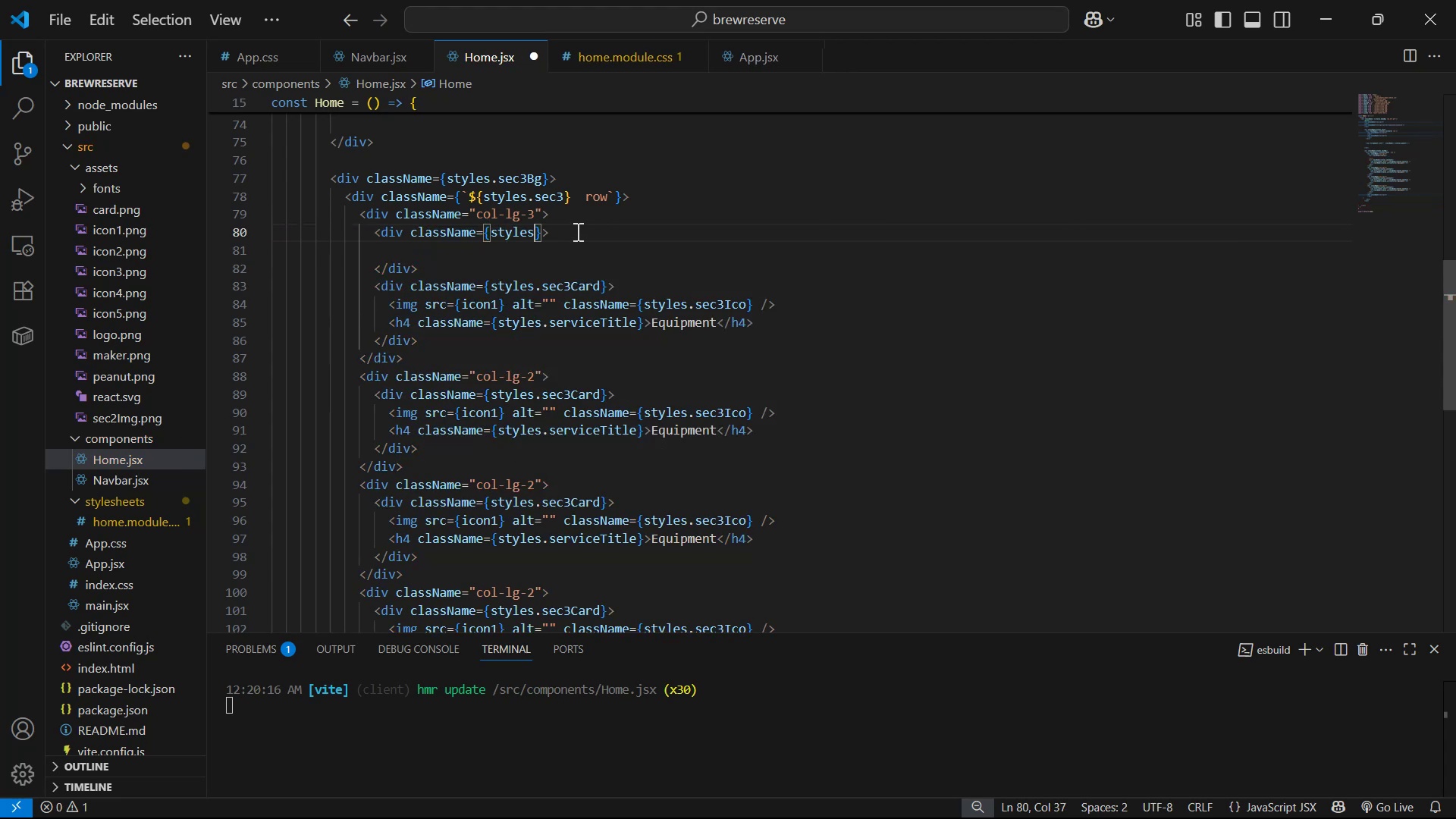 
type(.sec3CardBg)
 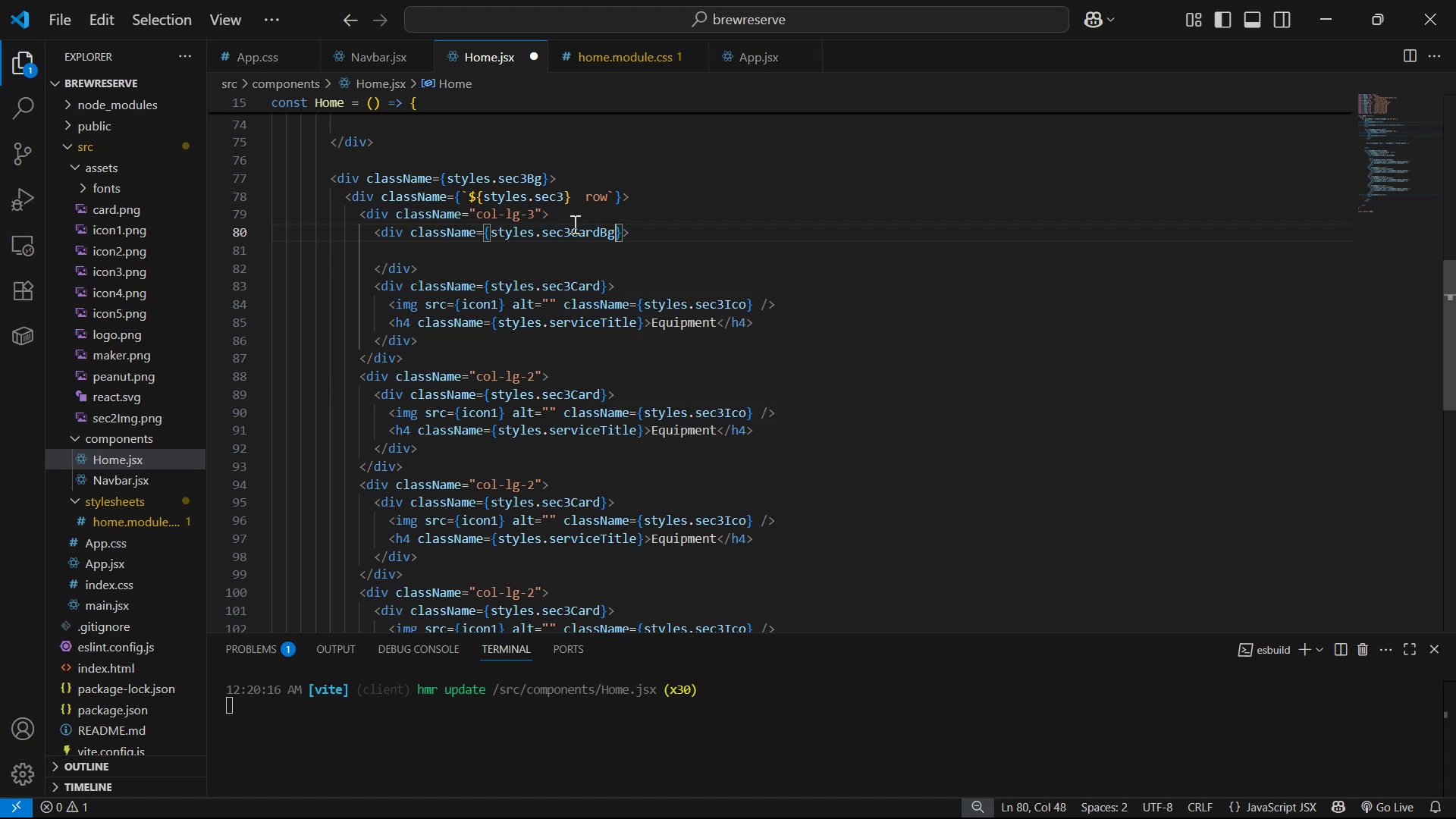 
left_click([268, 290])
 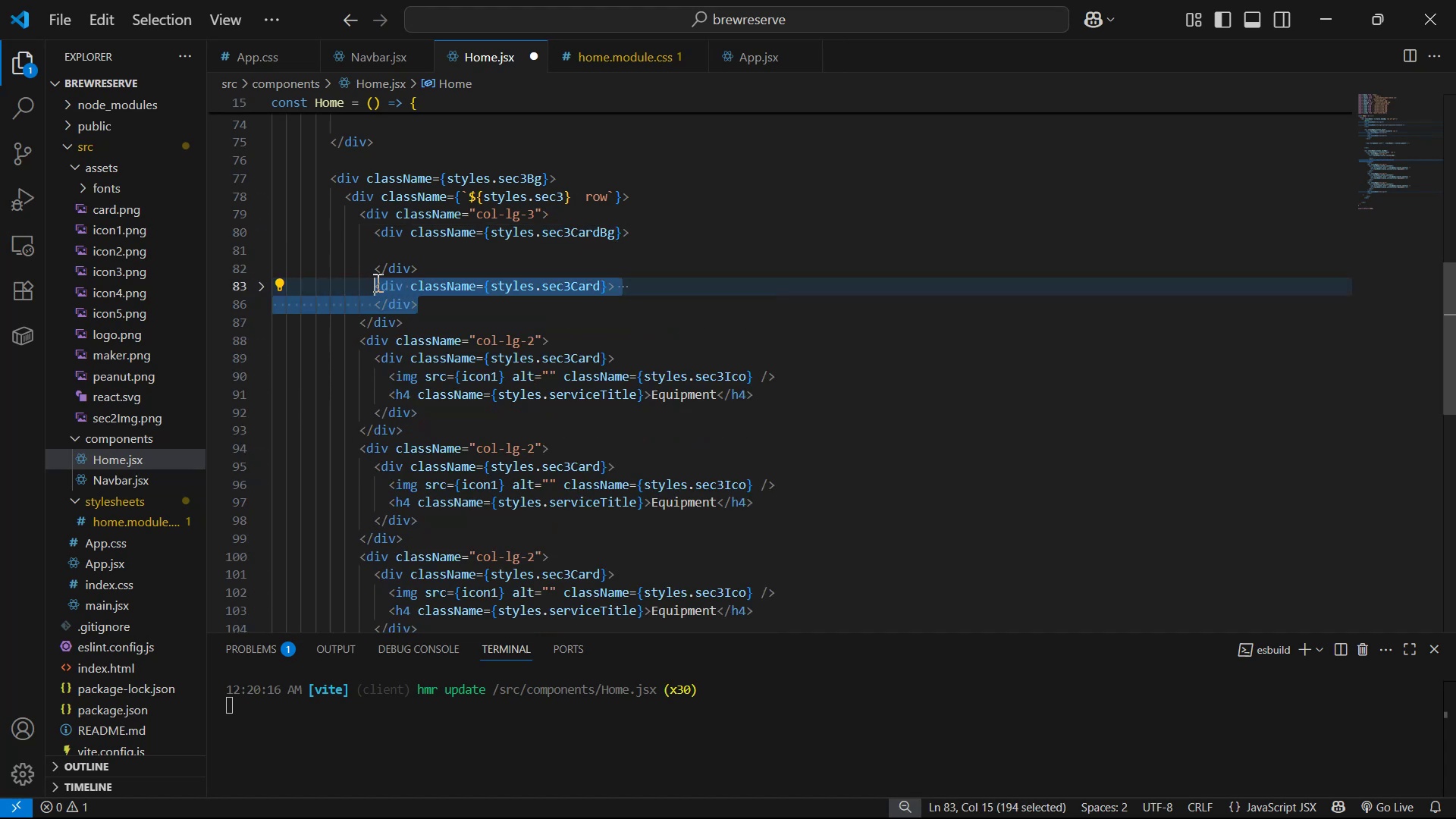 
key(Alt+ArrowUp)
 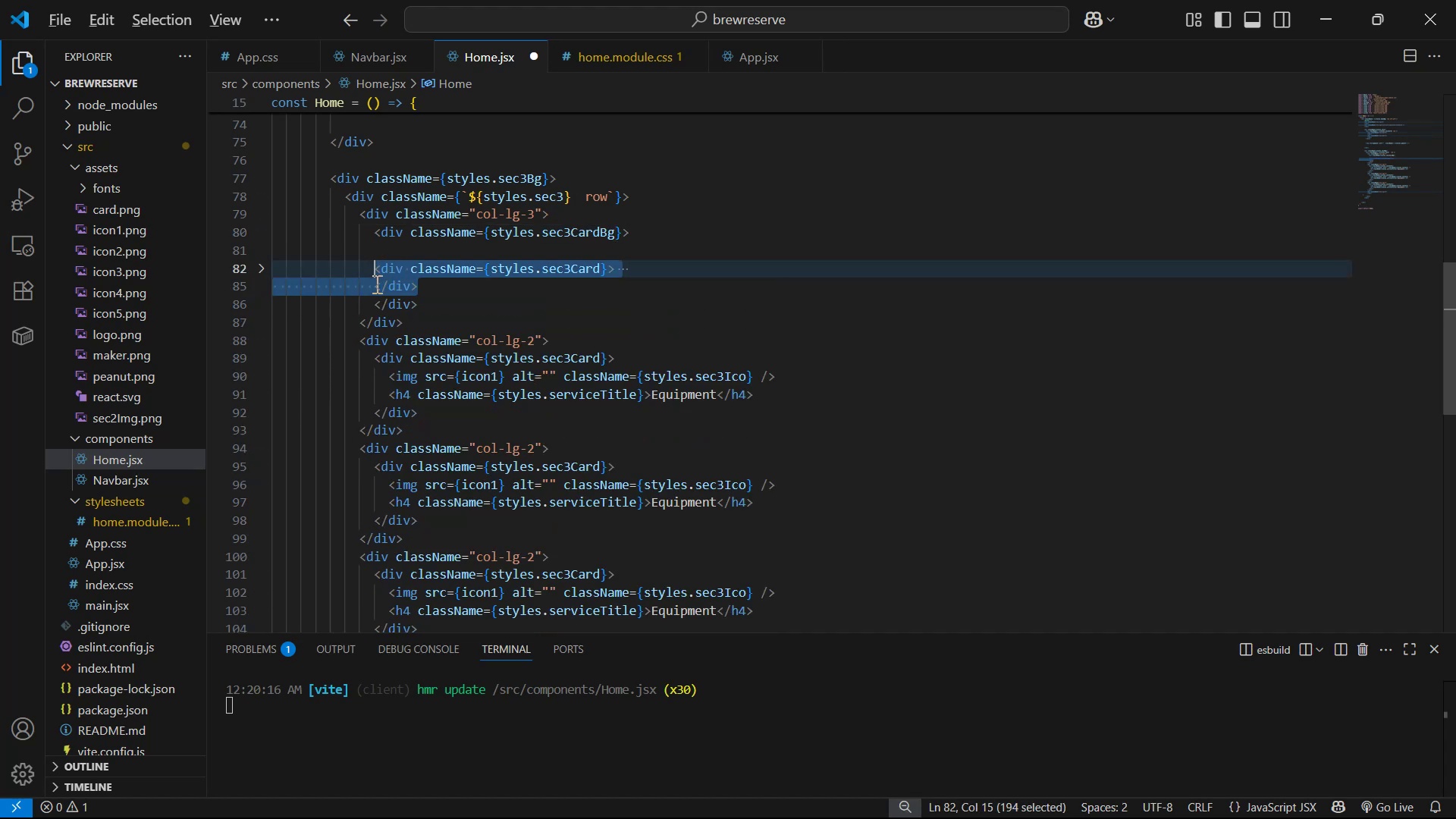 
key(Alt+ArrowUp)
 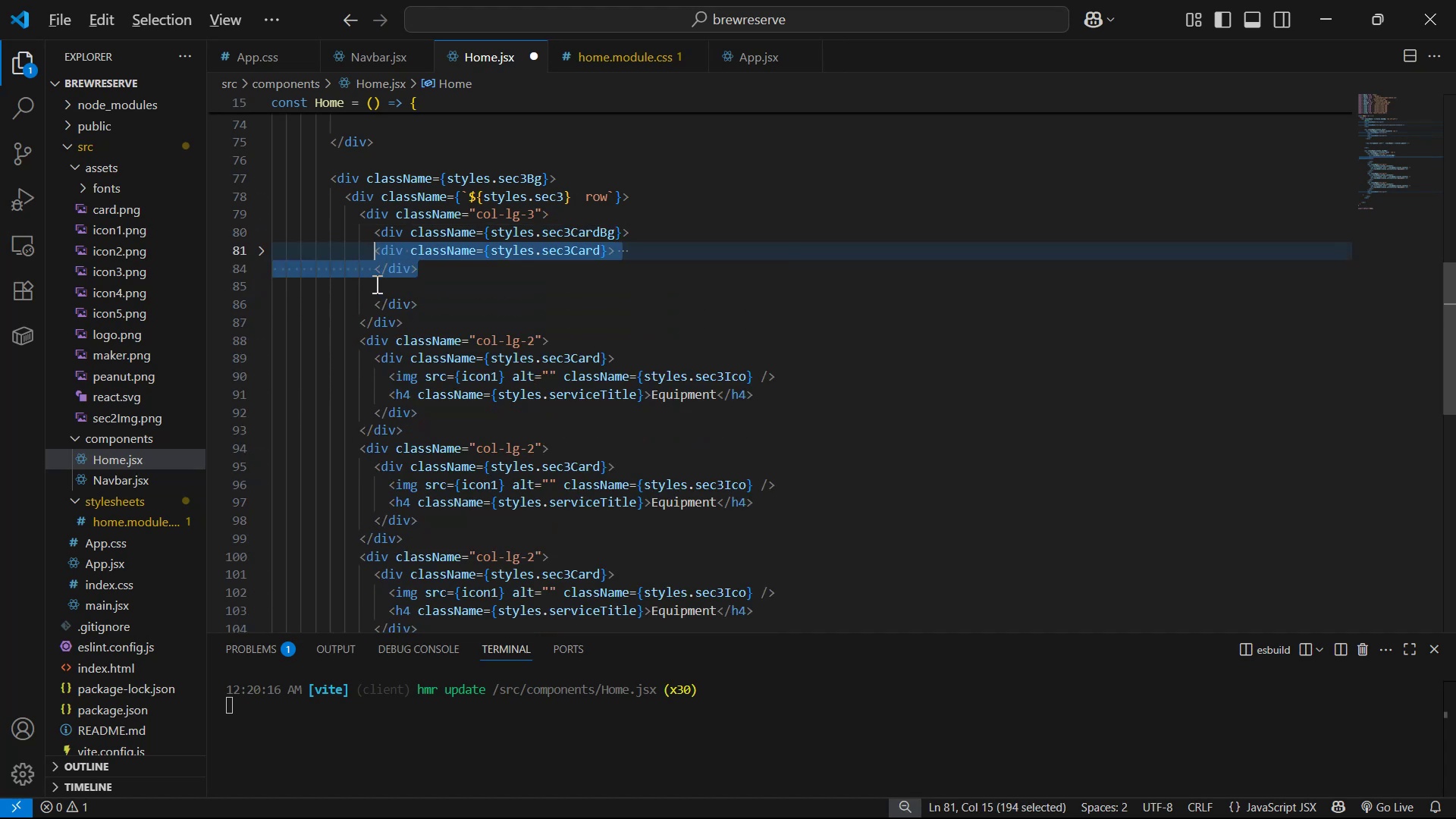 
key(Tab)
 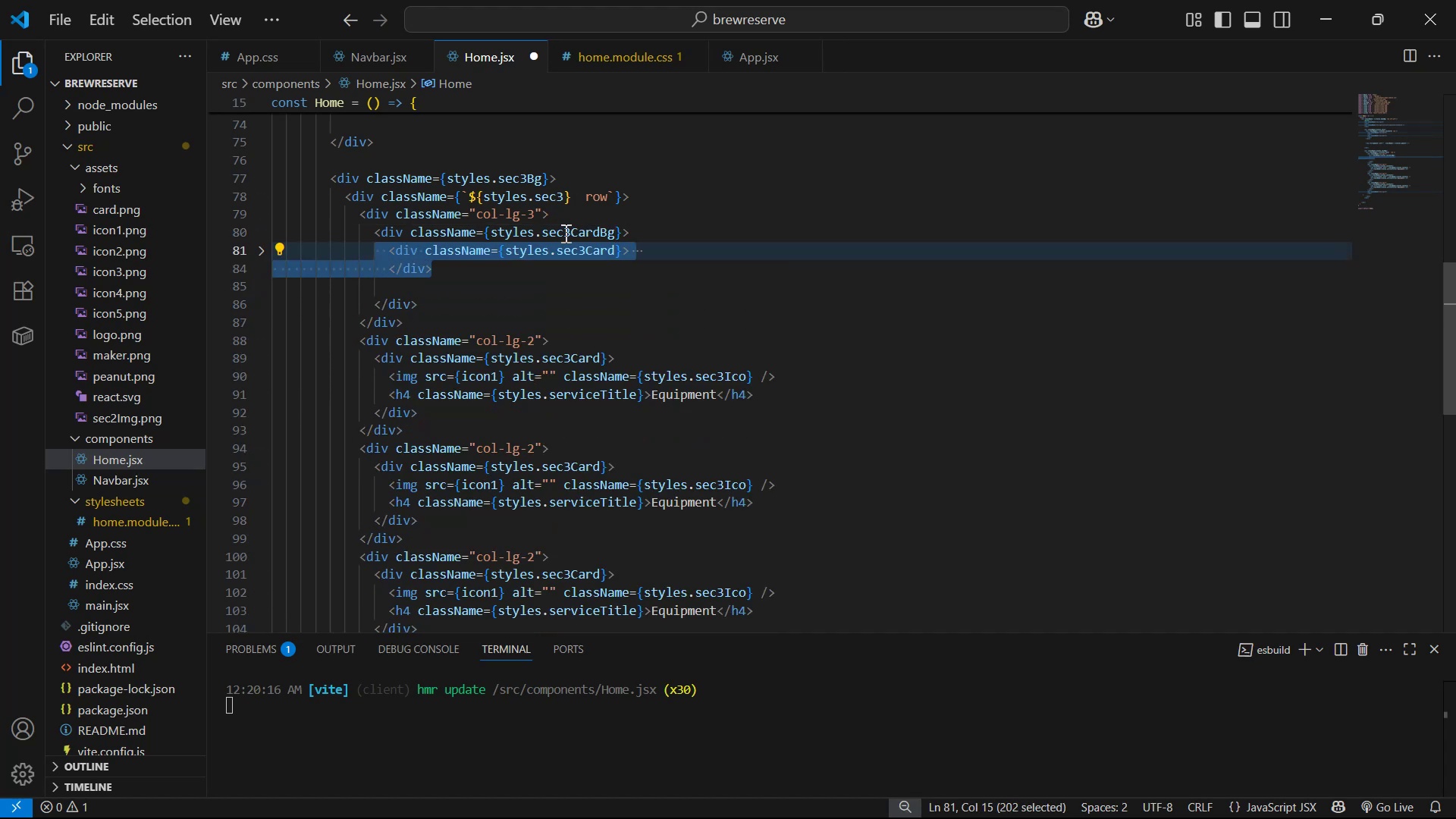 
left_click([648, 235])
 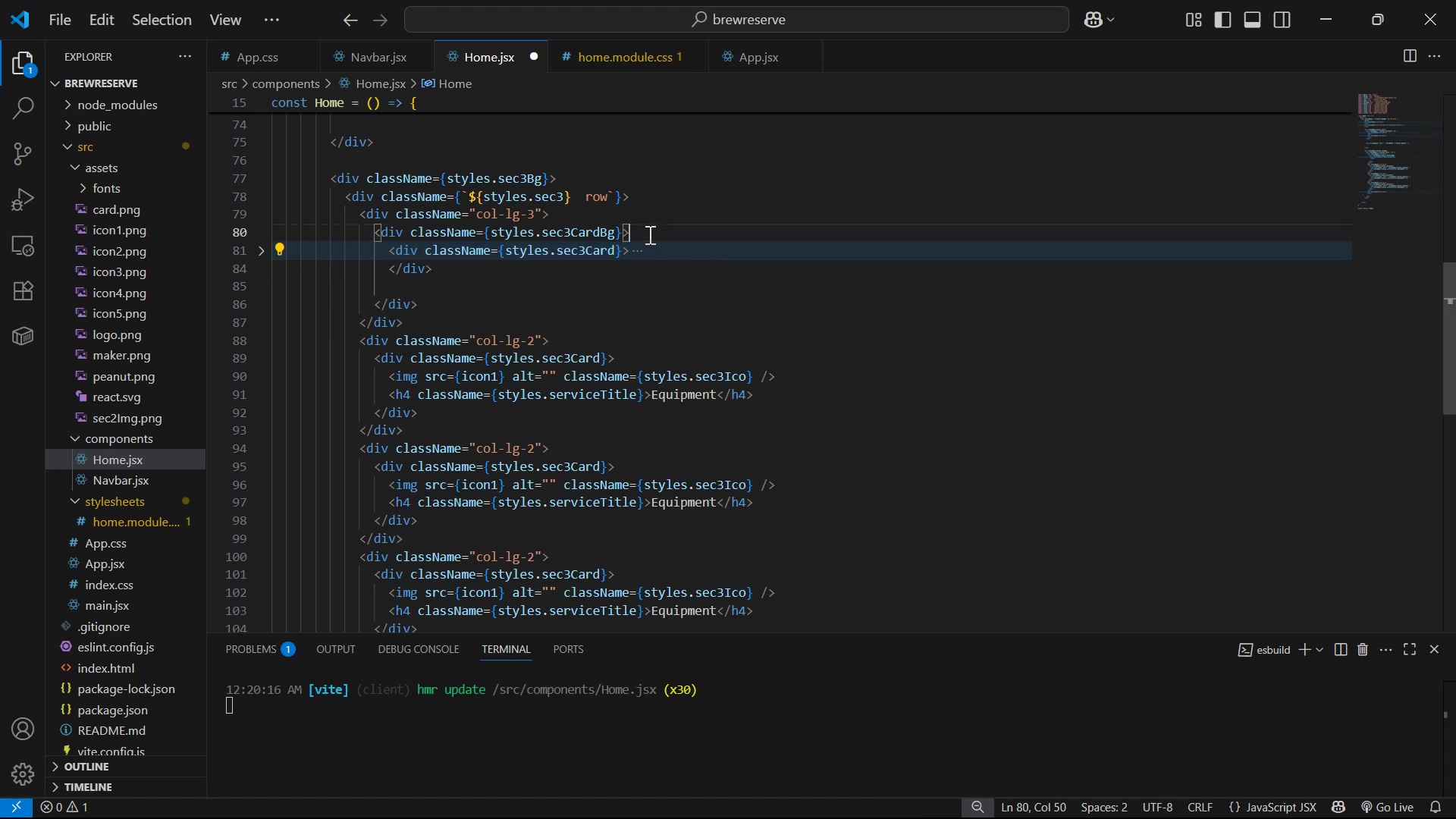 
key(Control+C)
 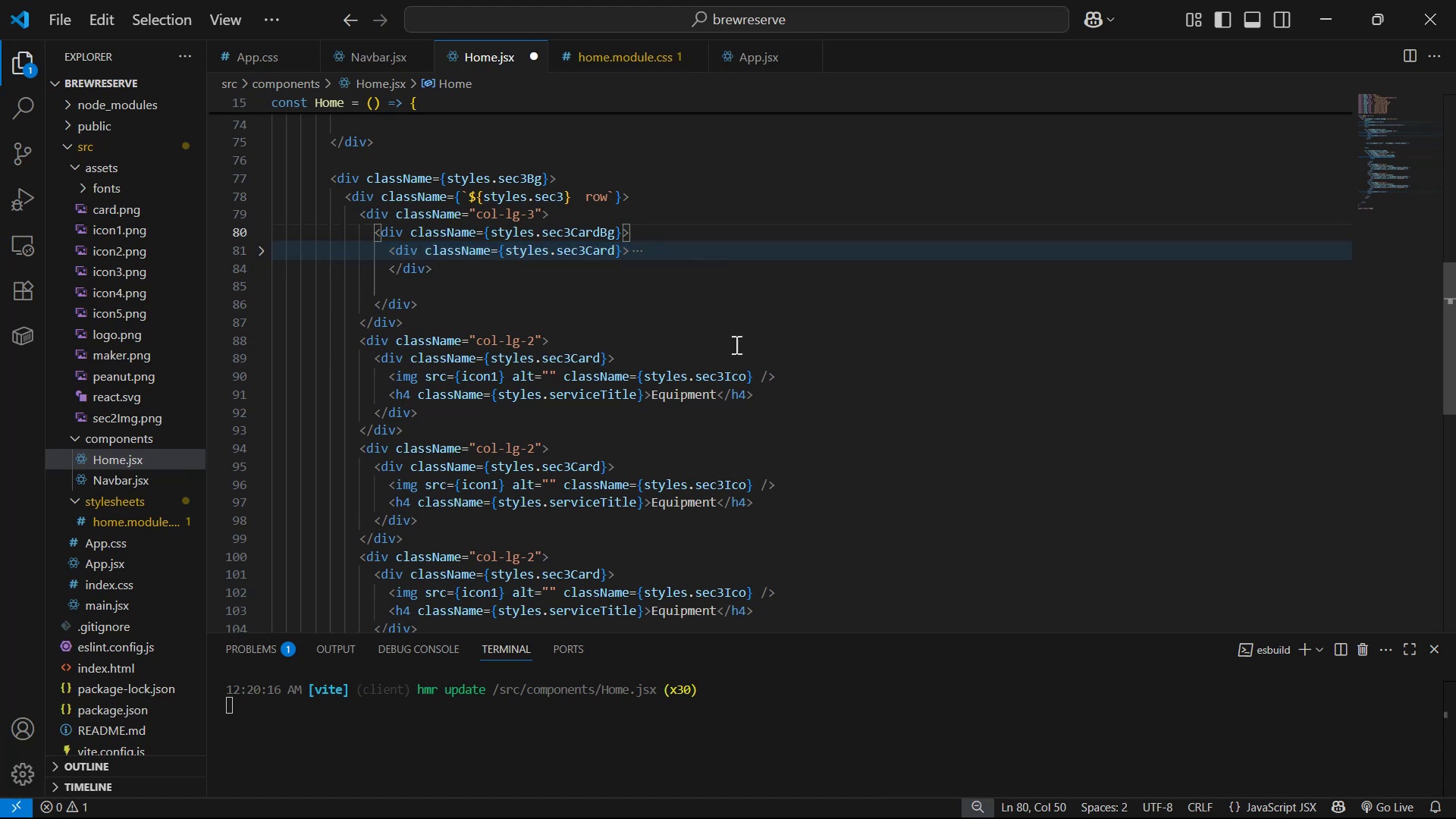 
key(Control+C)
 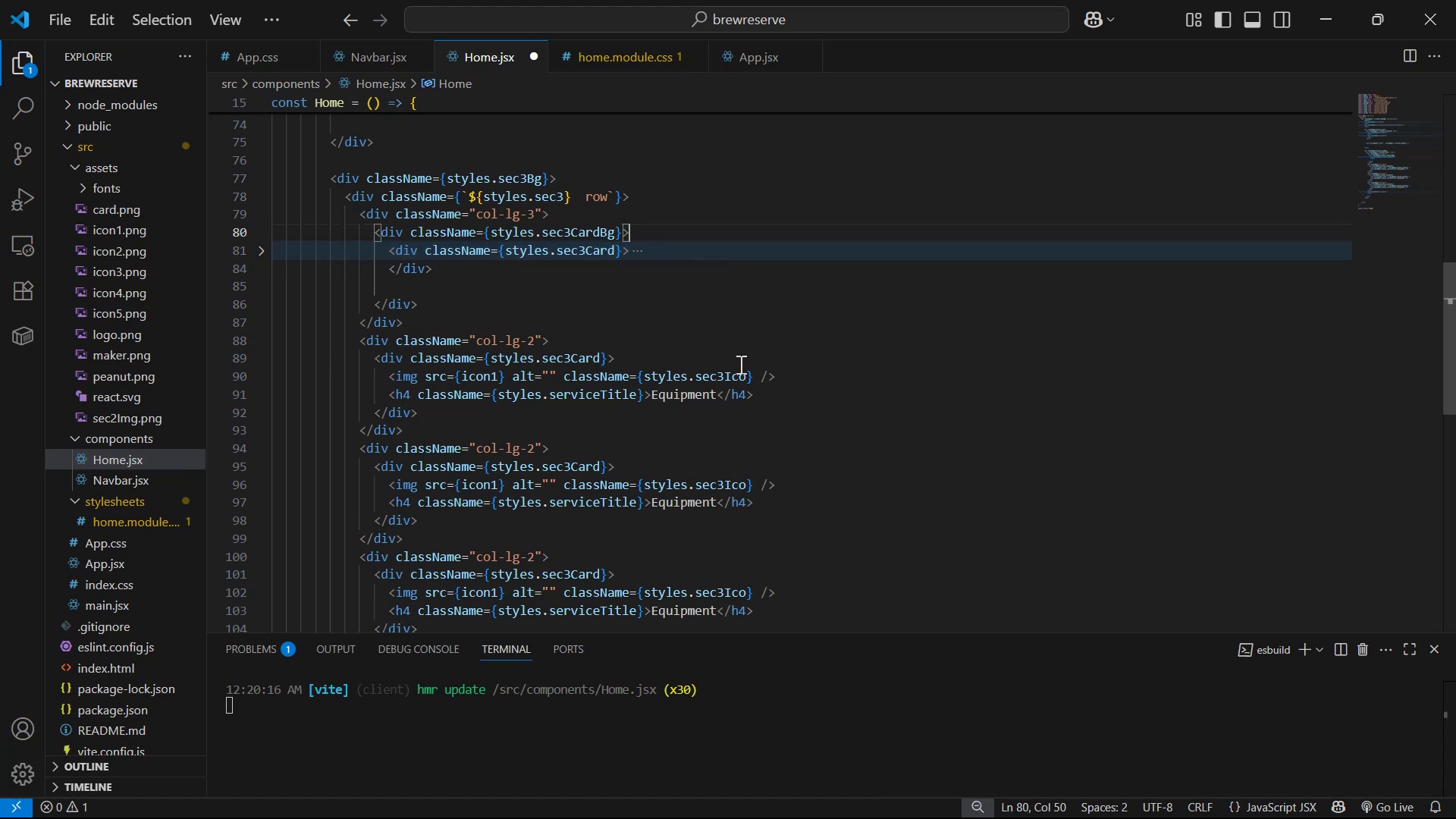 
scroll: coordinate [789, 444], scroll_direction: down, amount: 5.0
 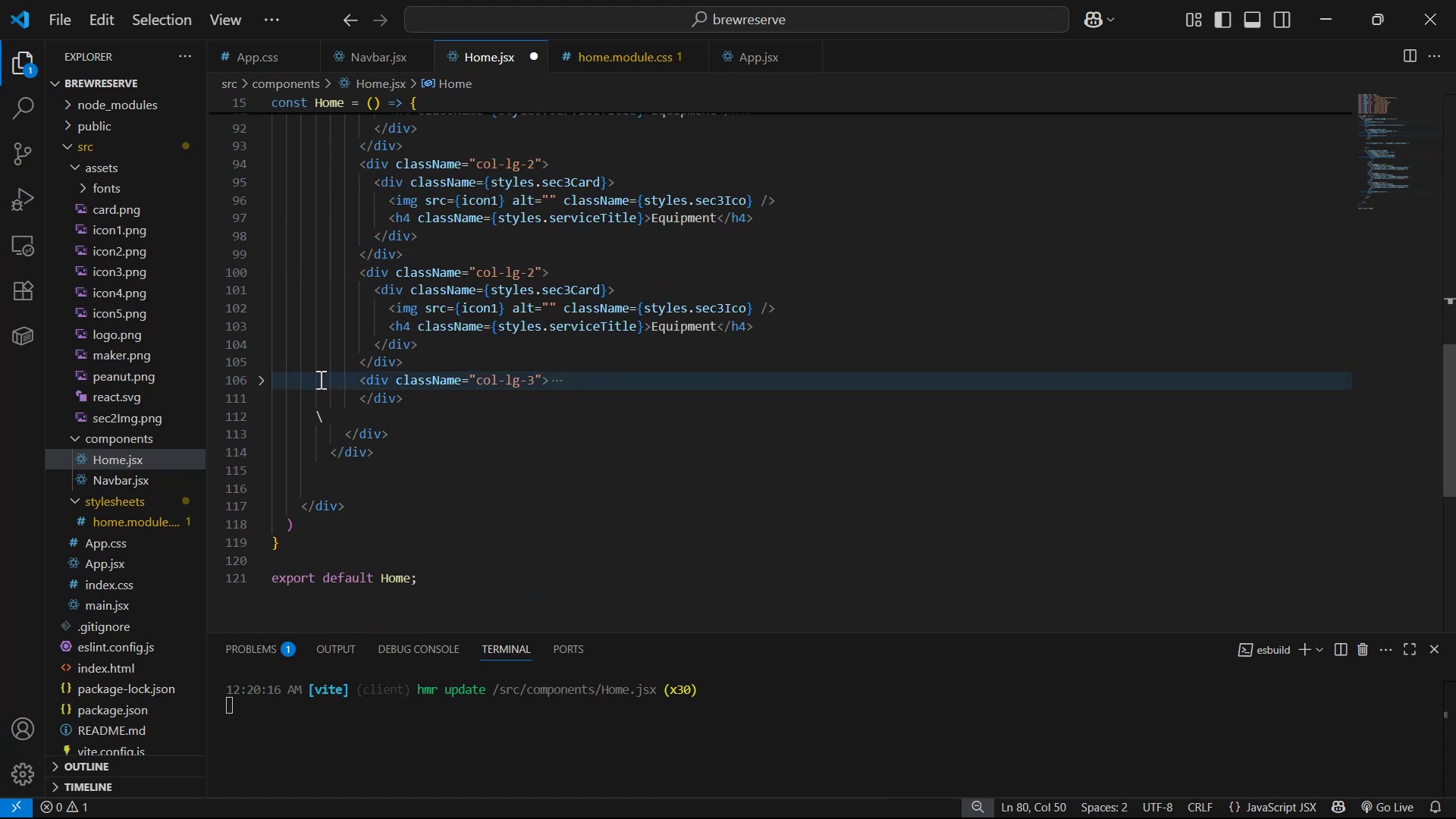 
left_click([271, 381])
 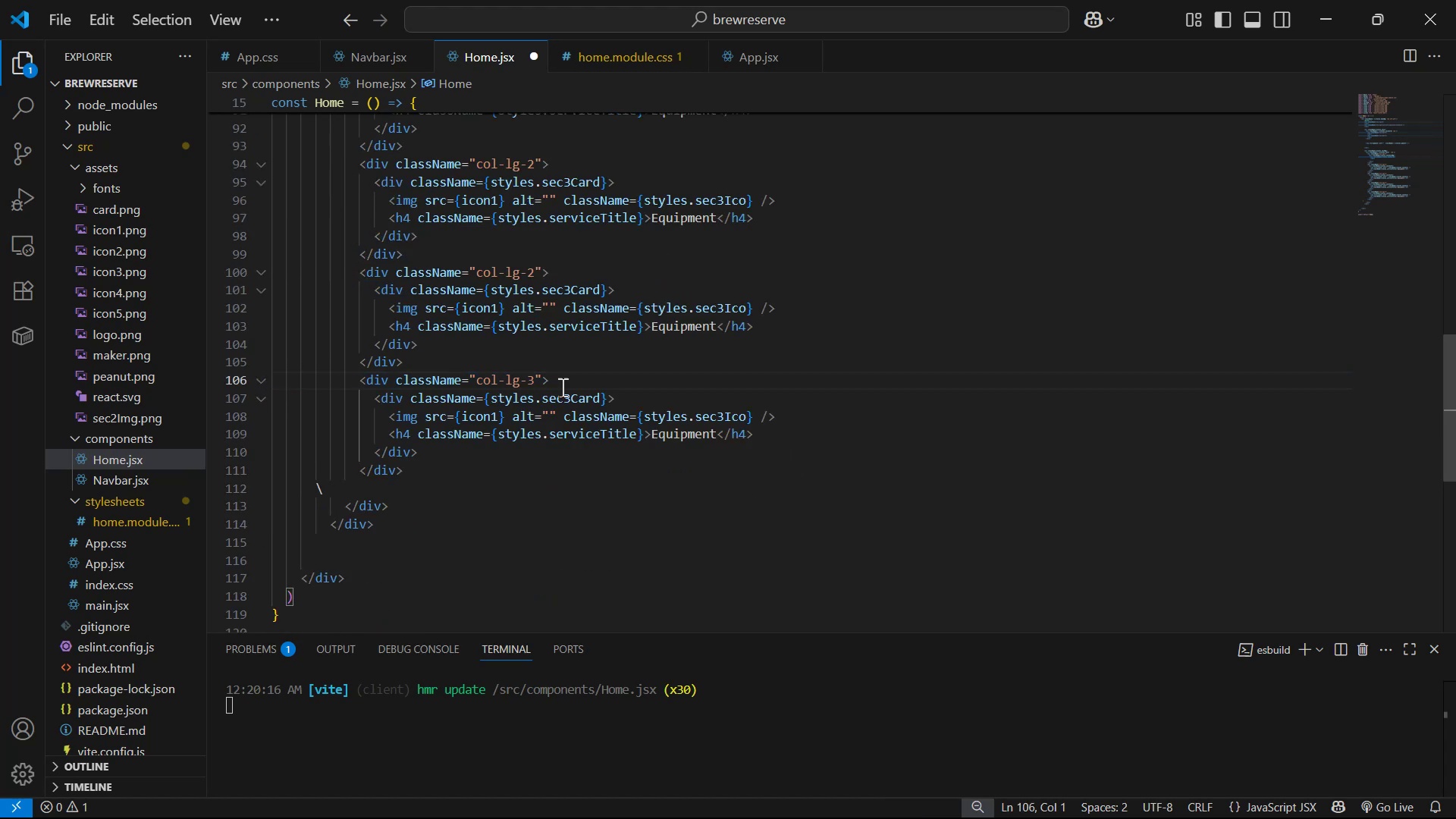 
left_click([609, 383])
 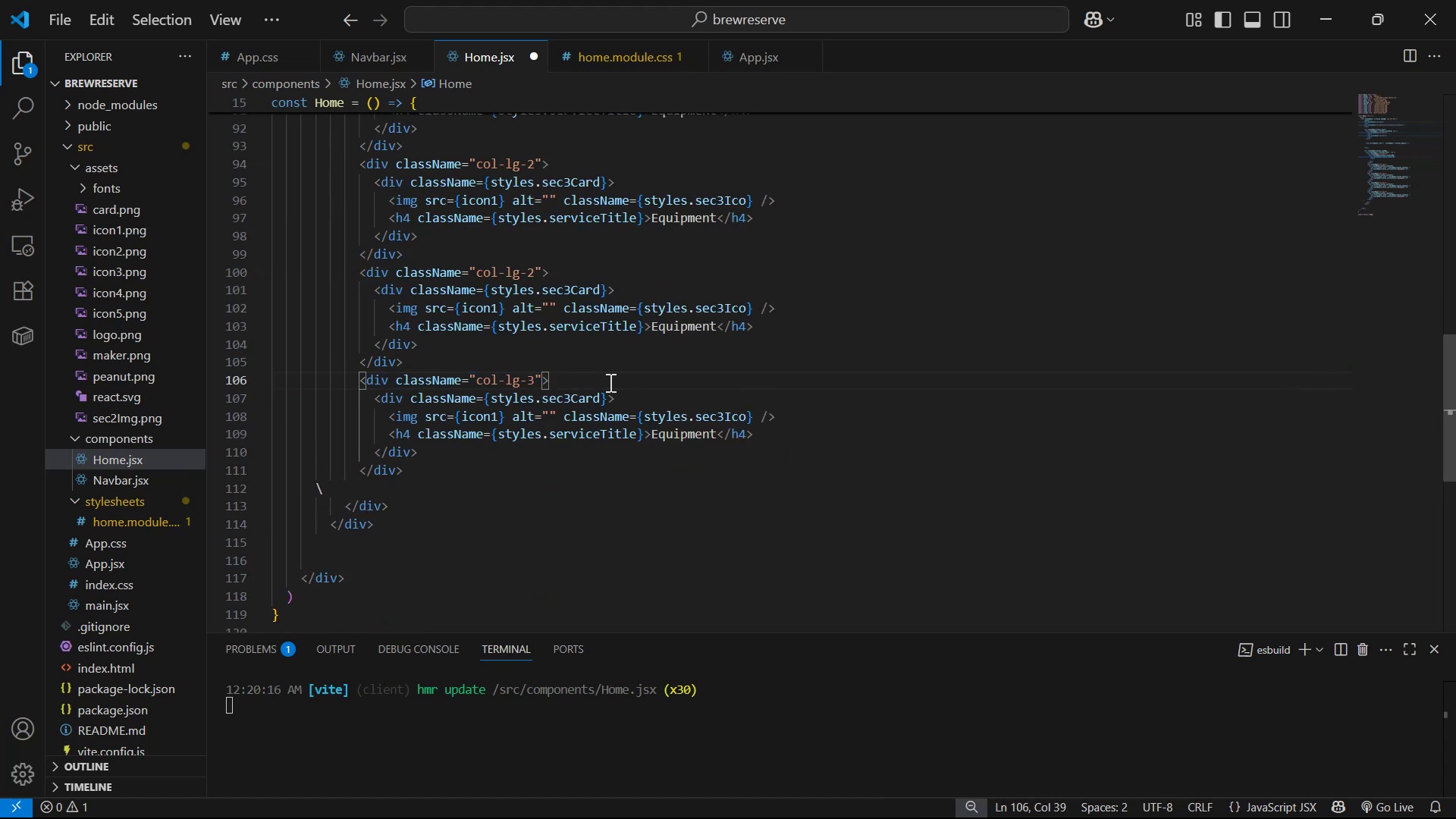 
key(Enter)
 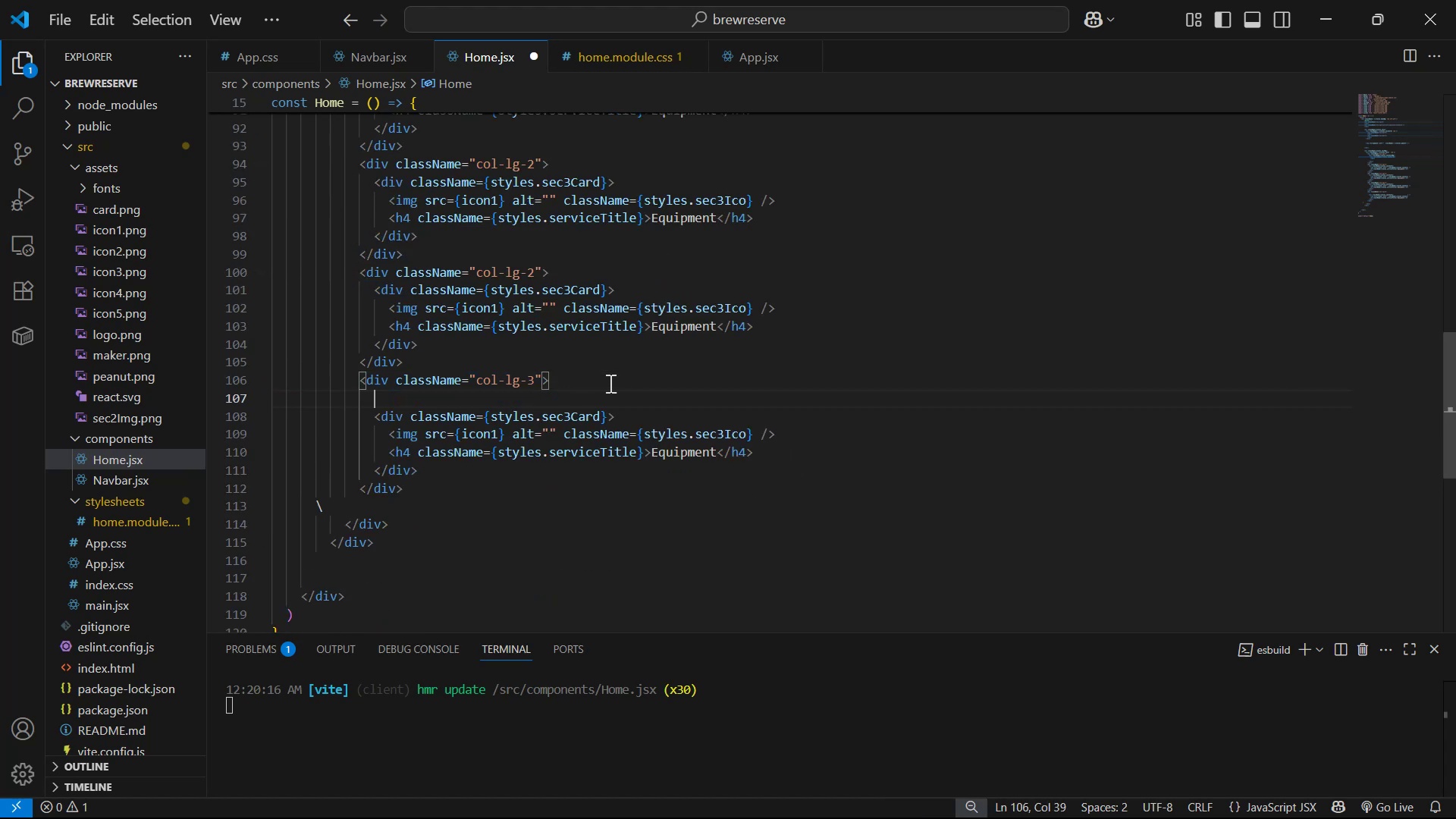 
key(Control+V)
 